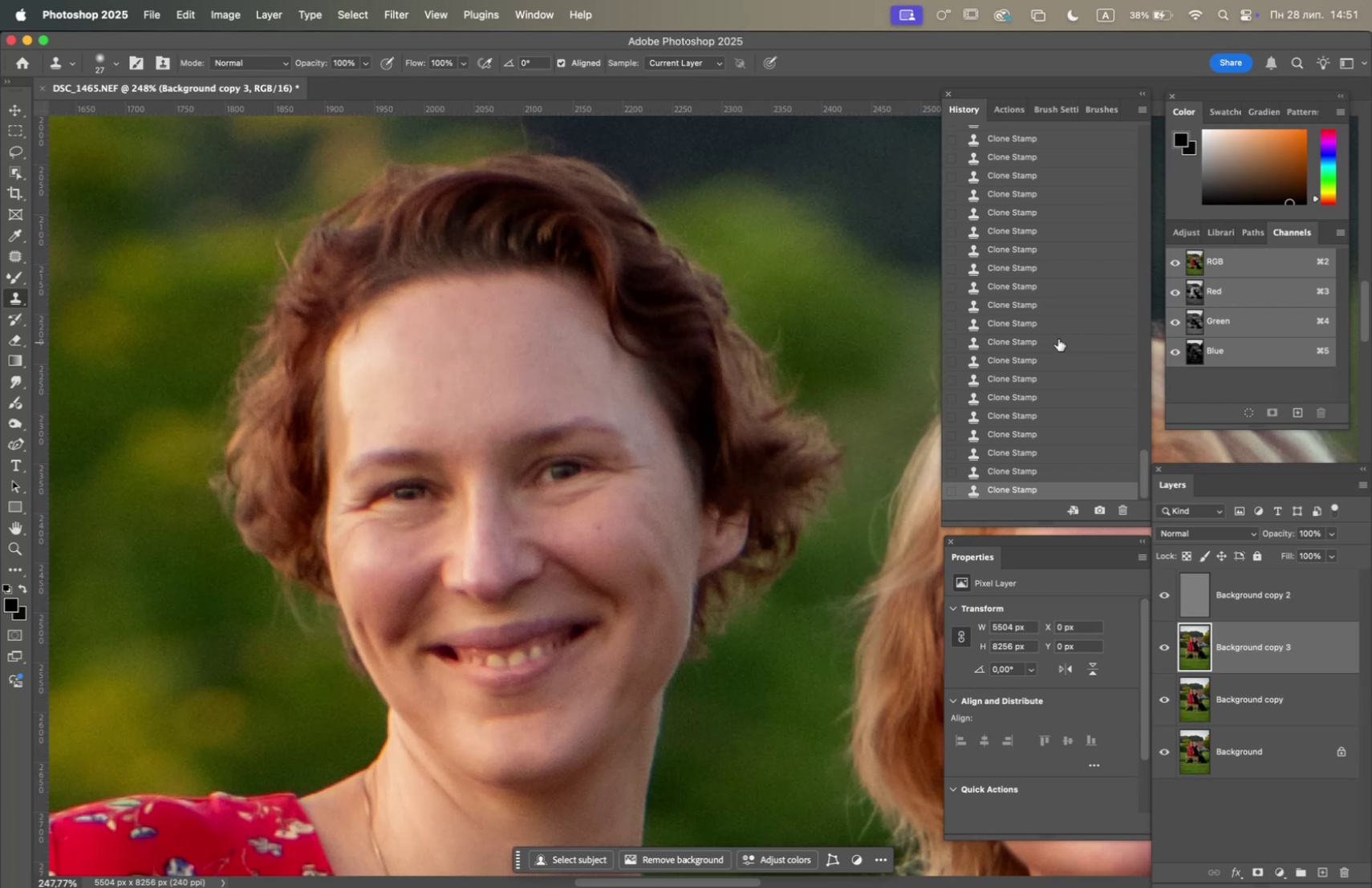 
scroll: coordinate [1030, 339], scroll_direction: up, amount: 72.0
 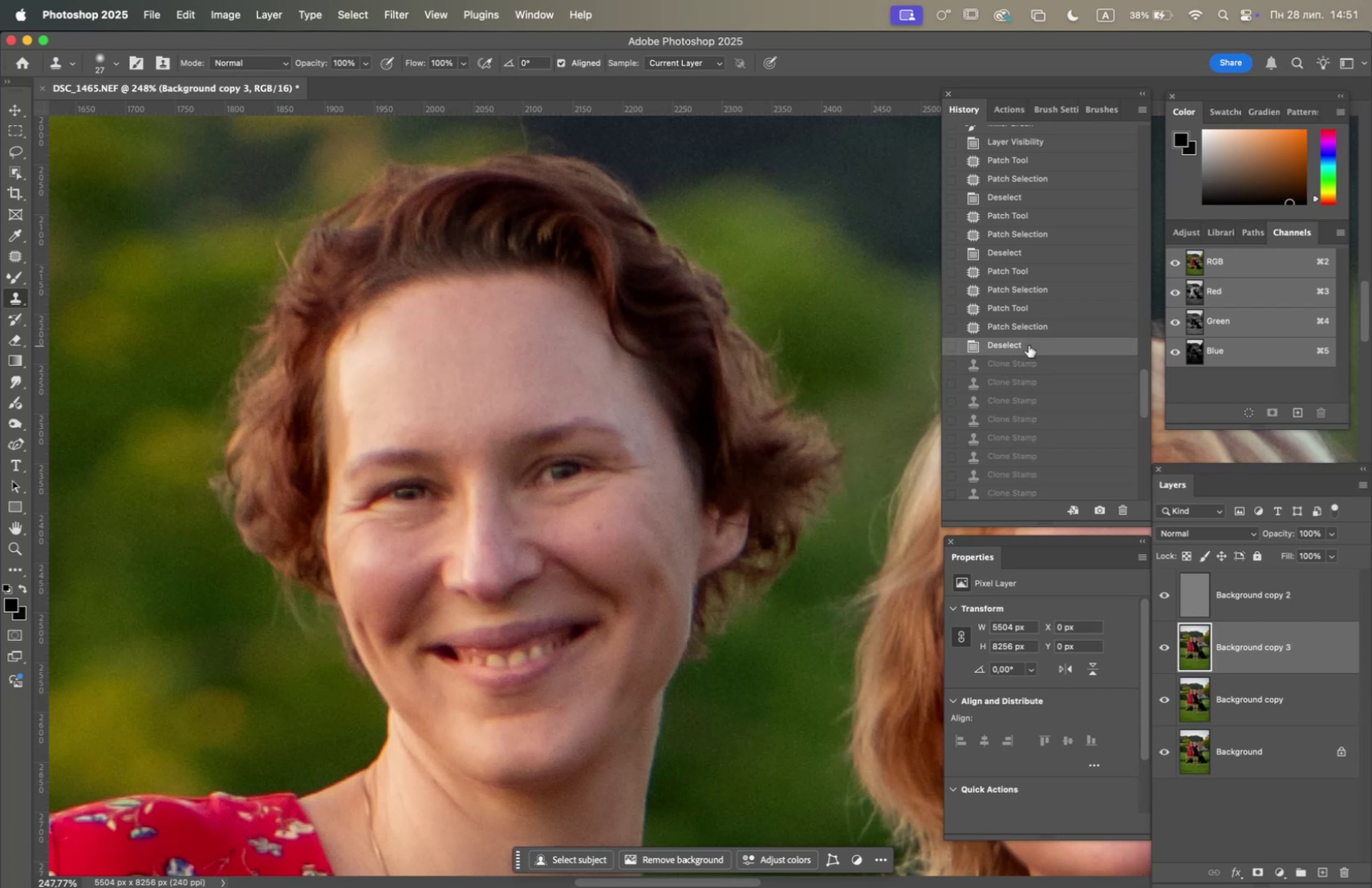 
wait(5.41)
 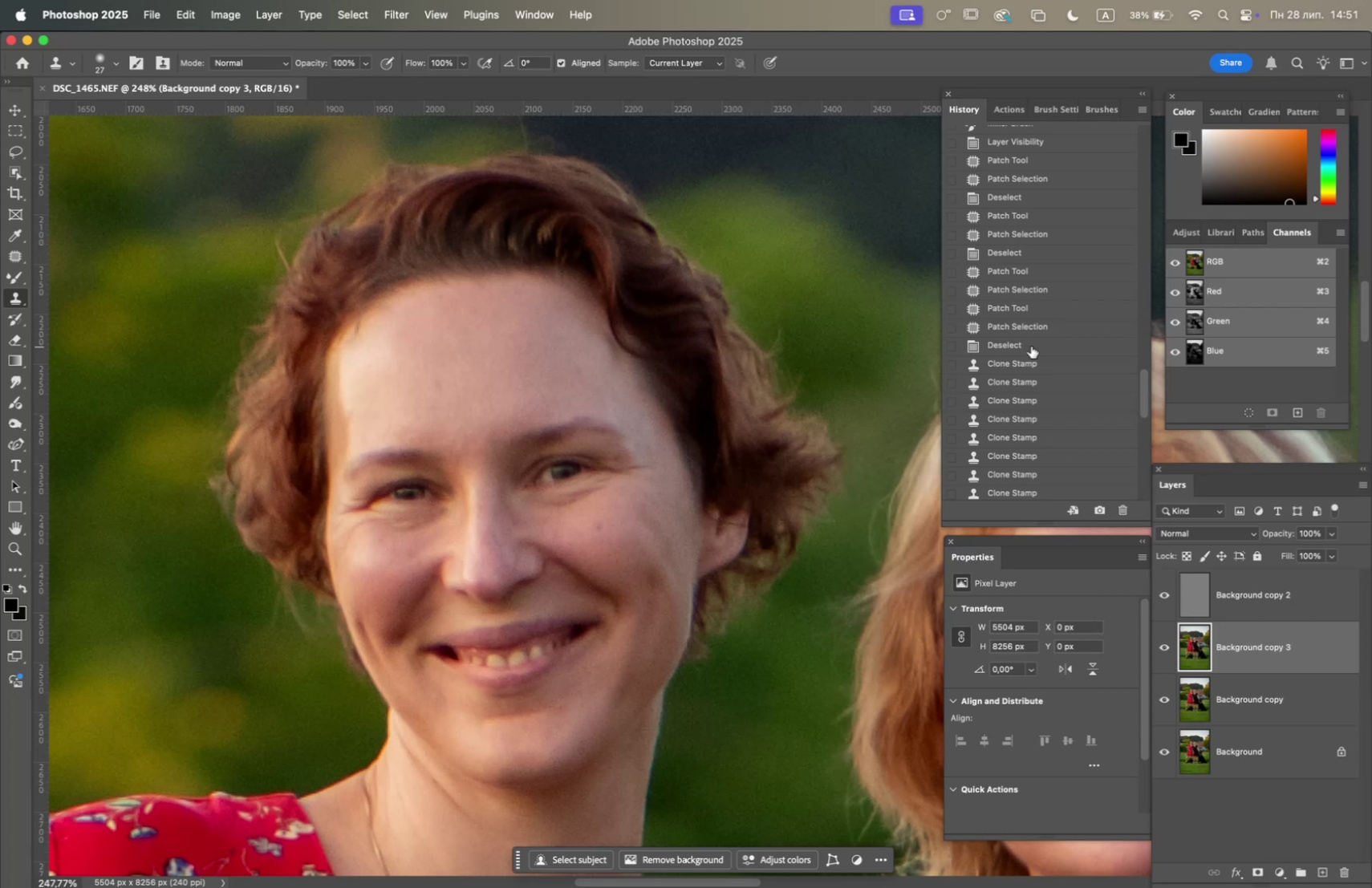 
hold_key(key=OptionLeft, duration=1.32)
scroll: coordinate [700, 475], scroll_direction: down, amount: 14.0
 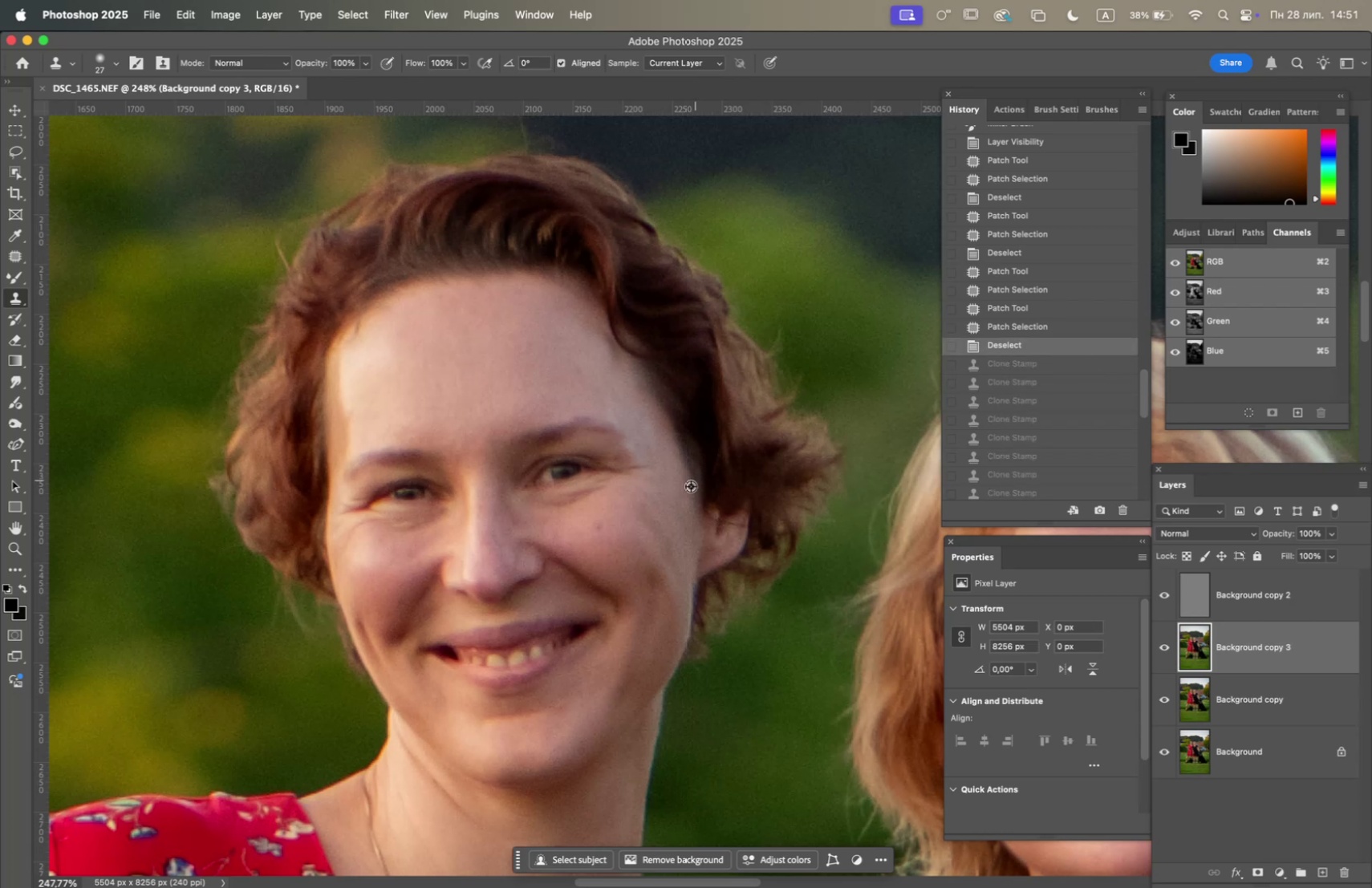 
hold_key(key=OptionLeft, duration=1.48)
scroll: coordinate [688, 493], scroll_direction: down, amount: 4.0
 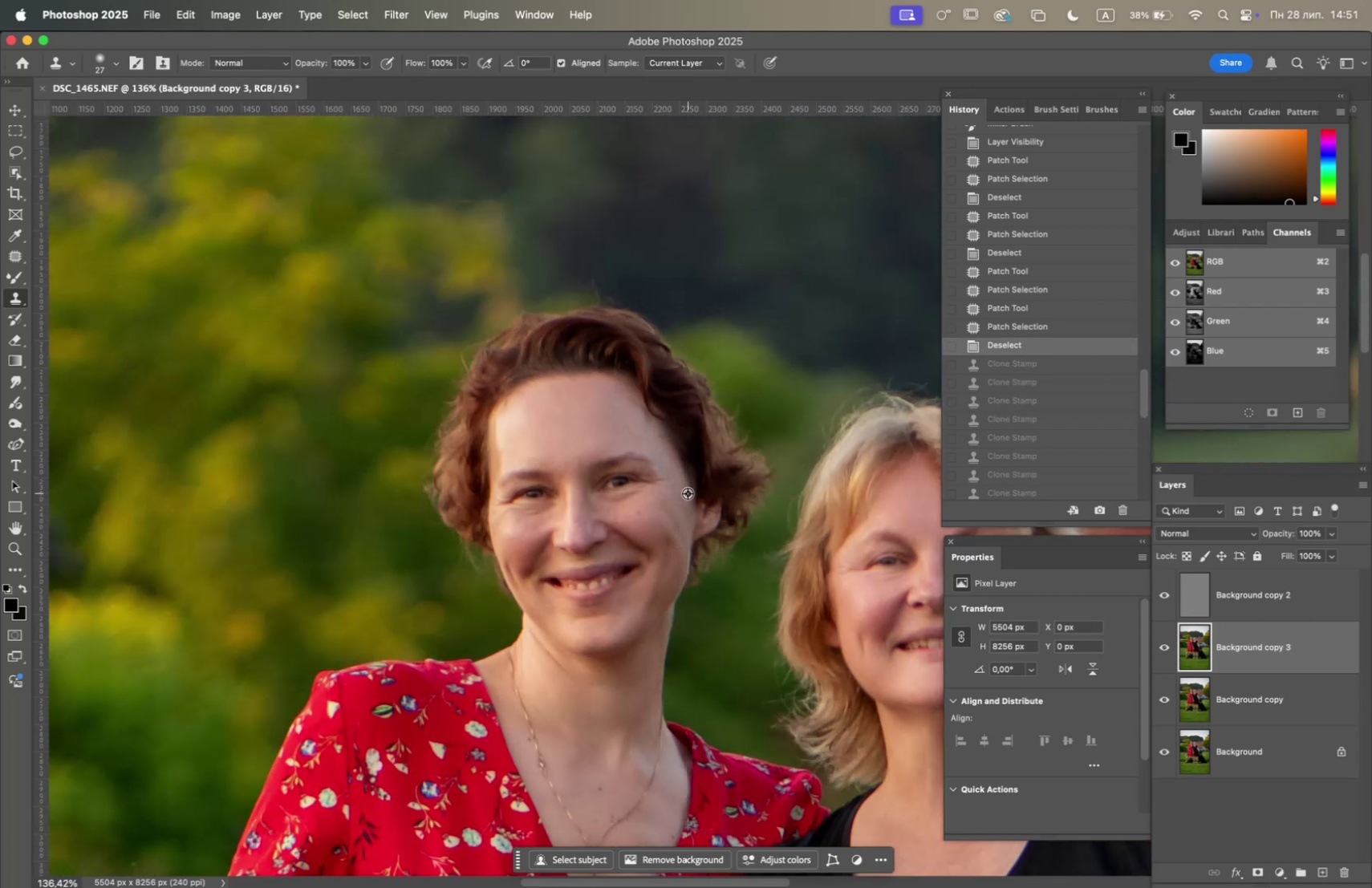 
hold_key(key=OptionLeft, duration=7.89)
scroll: coordinate [696, 499], scroll_direction: up, amount: 18.0
 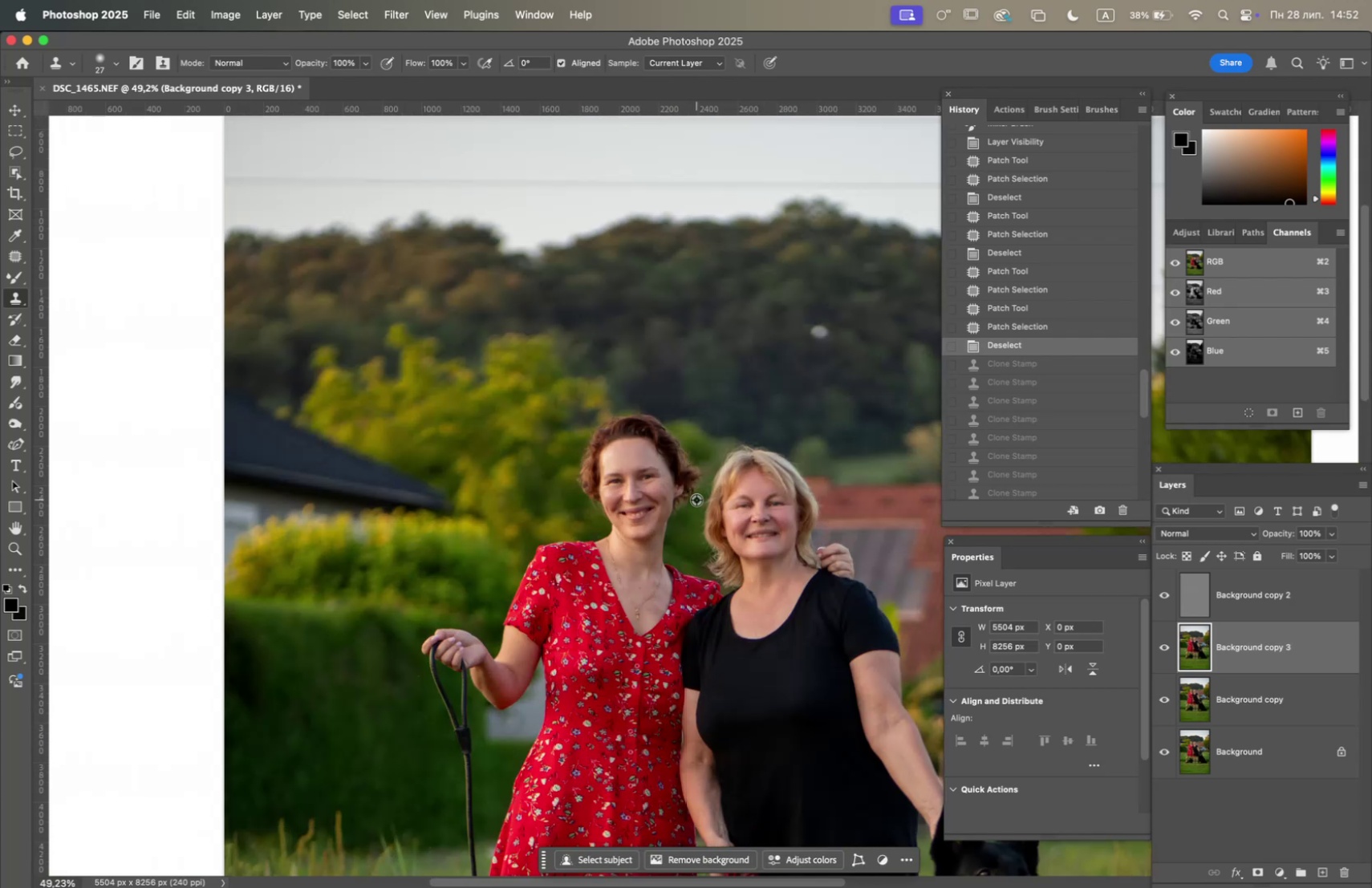 
scroll: coordinate [696, 499], scroll_direction: none, amount: 0.0
 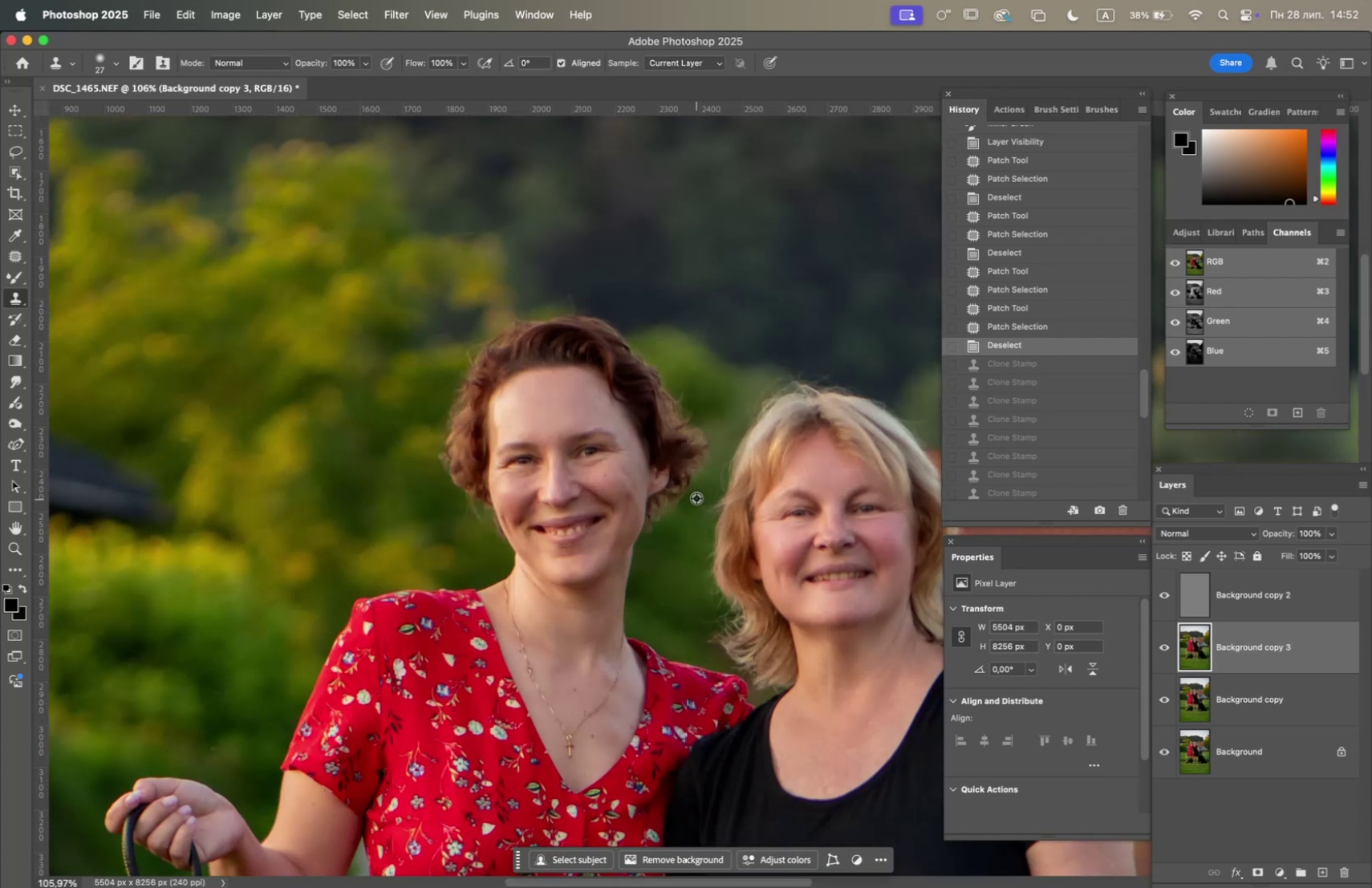 
scroll: coordinate [696, 497], scroll_direction: down, amount: 1.0
 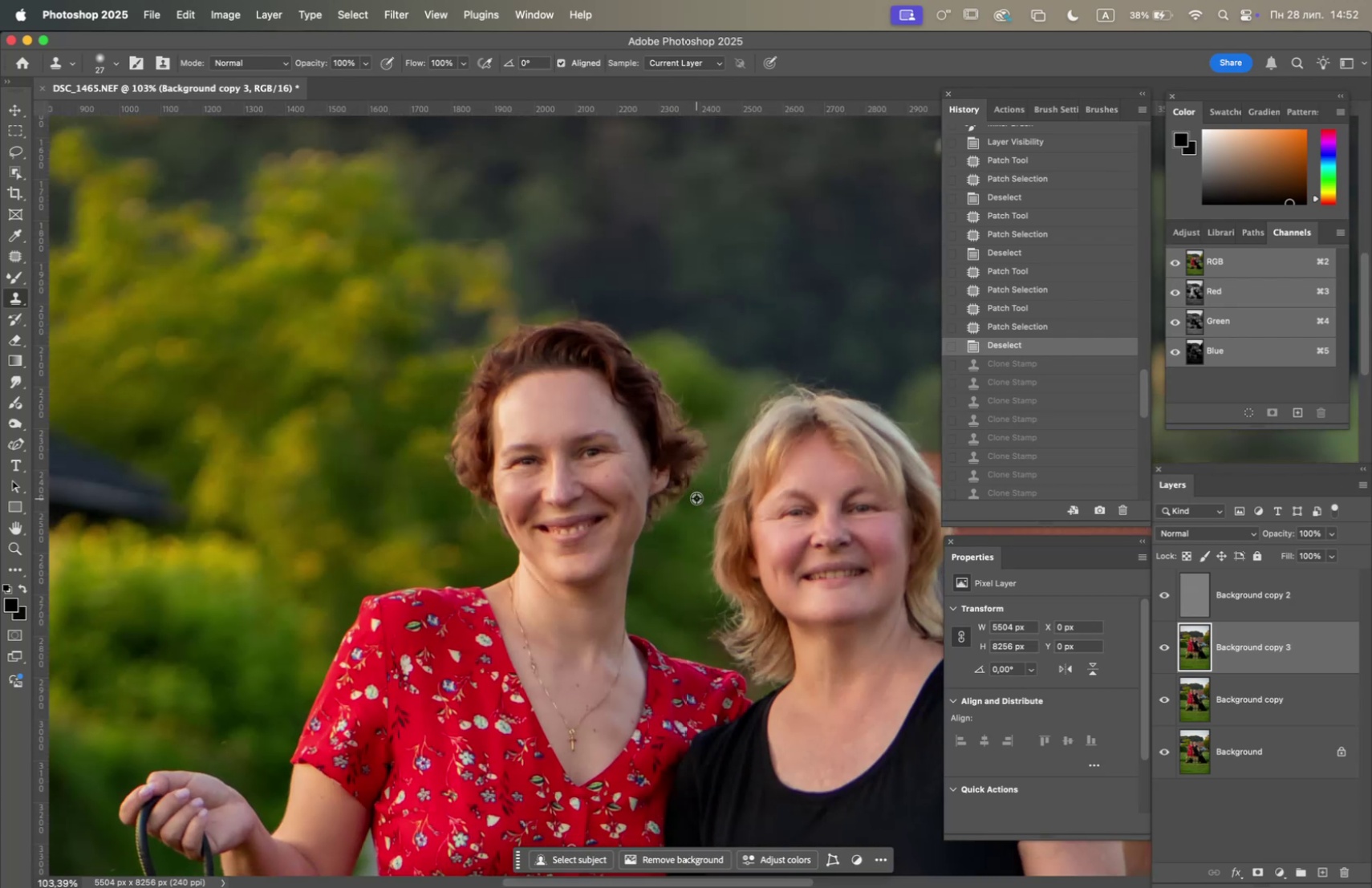 
hold_key(key=Space, duration=1.49)
 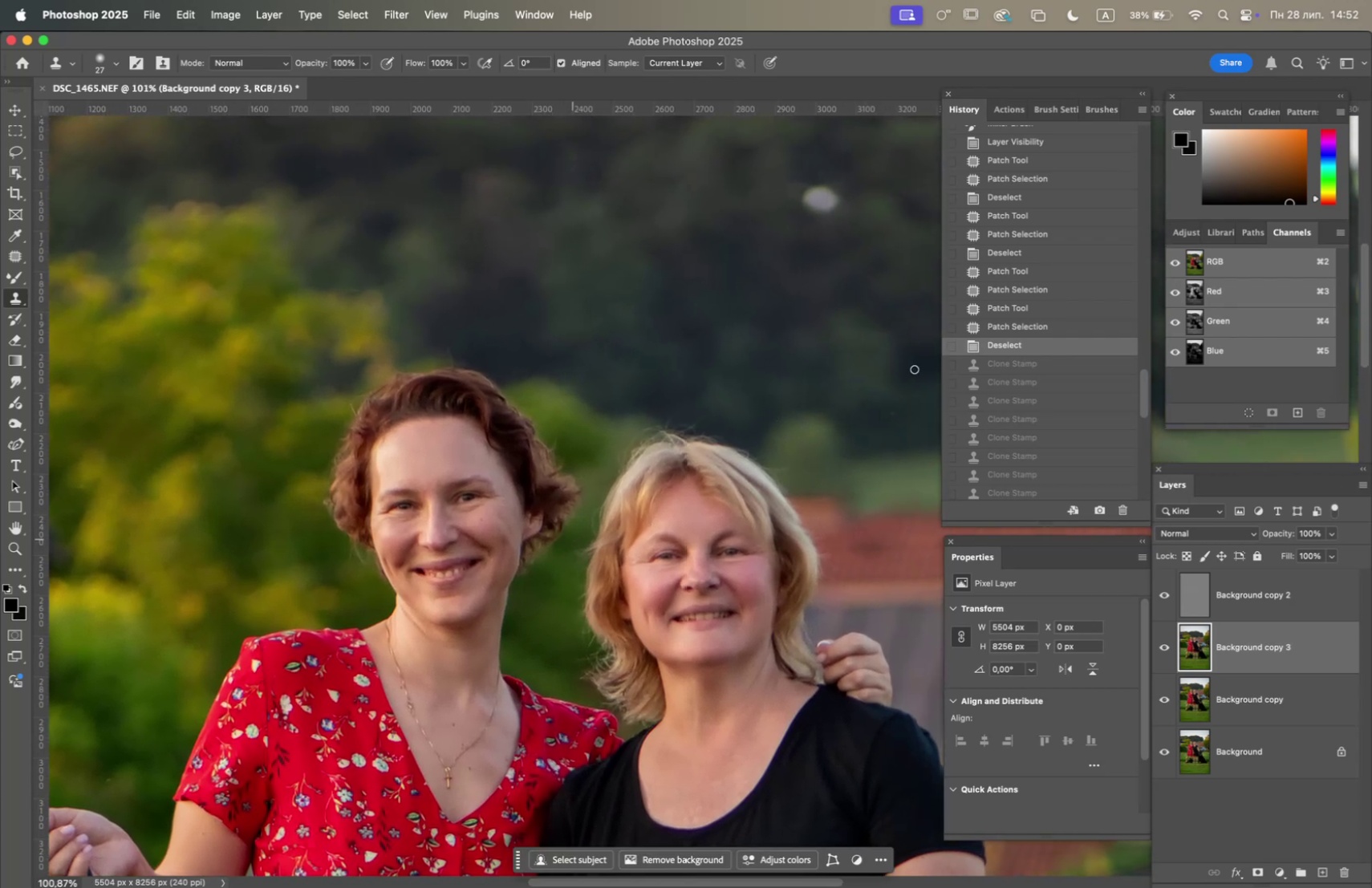 
left_click_drag(start_coordinate=[700, 494], to_coordinate=[572, 538])
 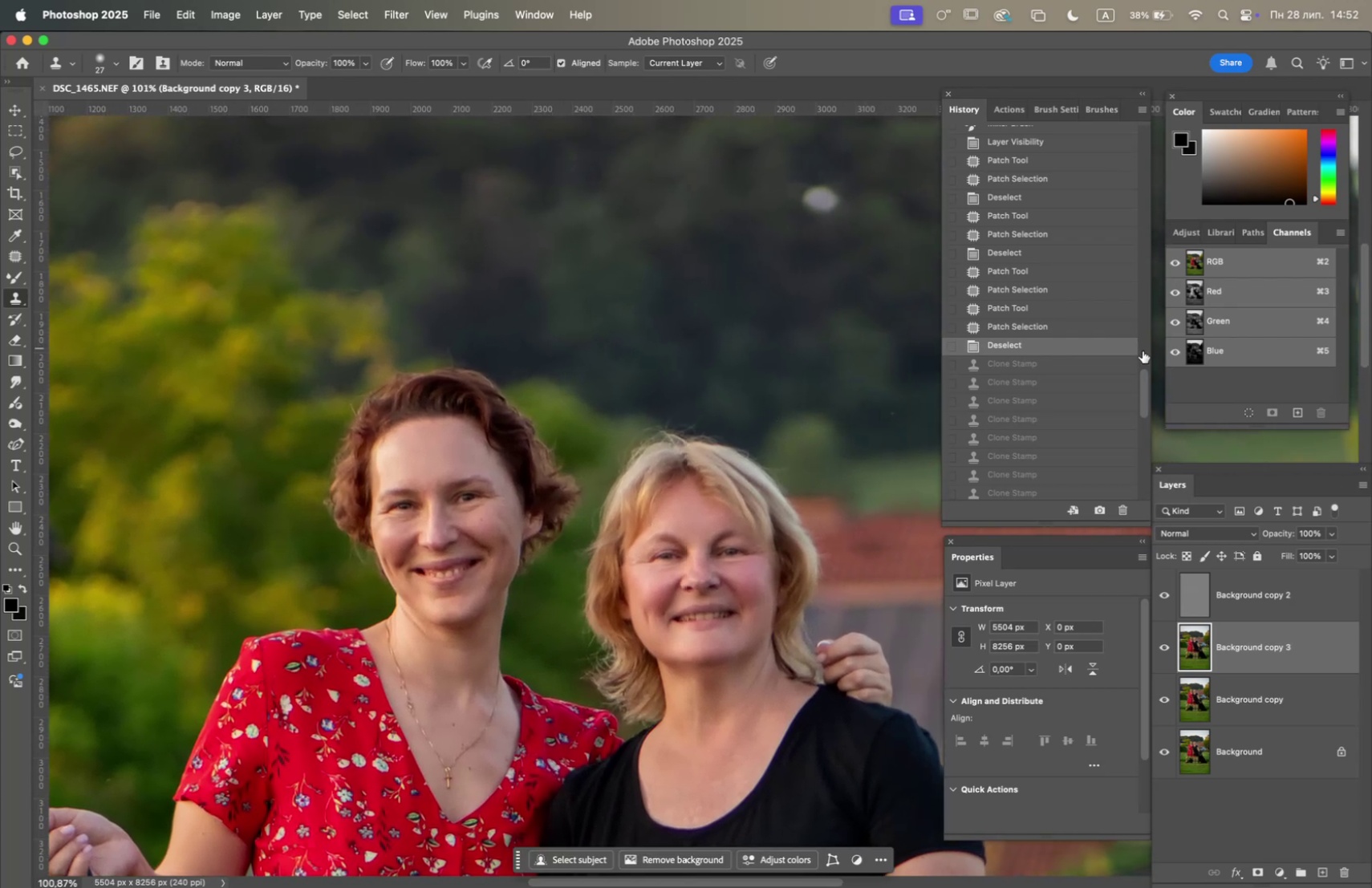 
left_click_drag(start_coordinate=[1143, 381], to_coordinate=[1146, 508])
 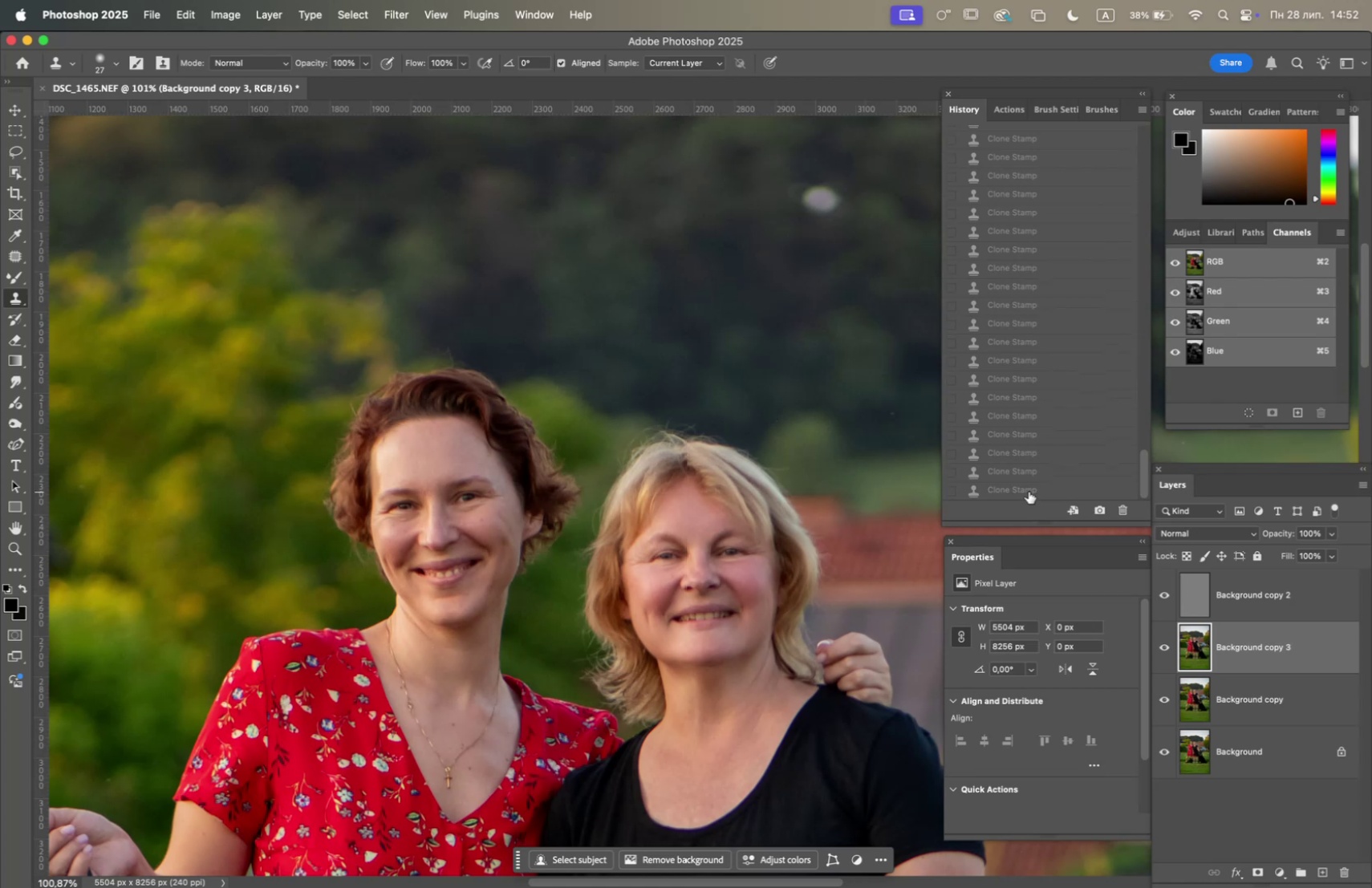 
left_click([1029, 491])
 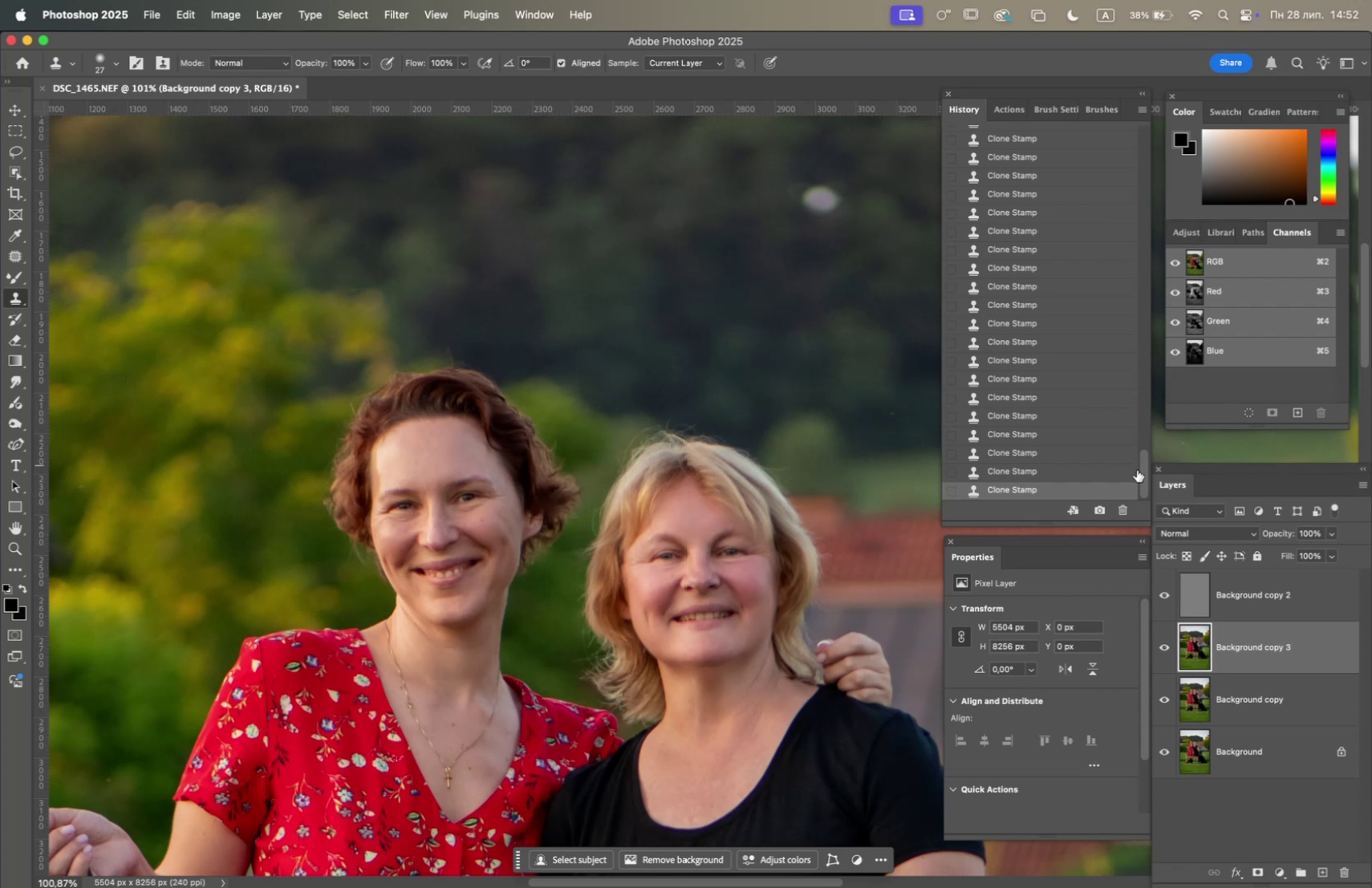 
wait(15.86)
 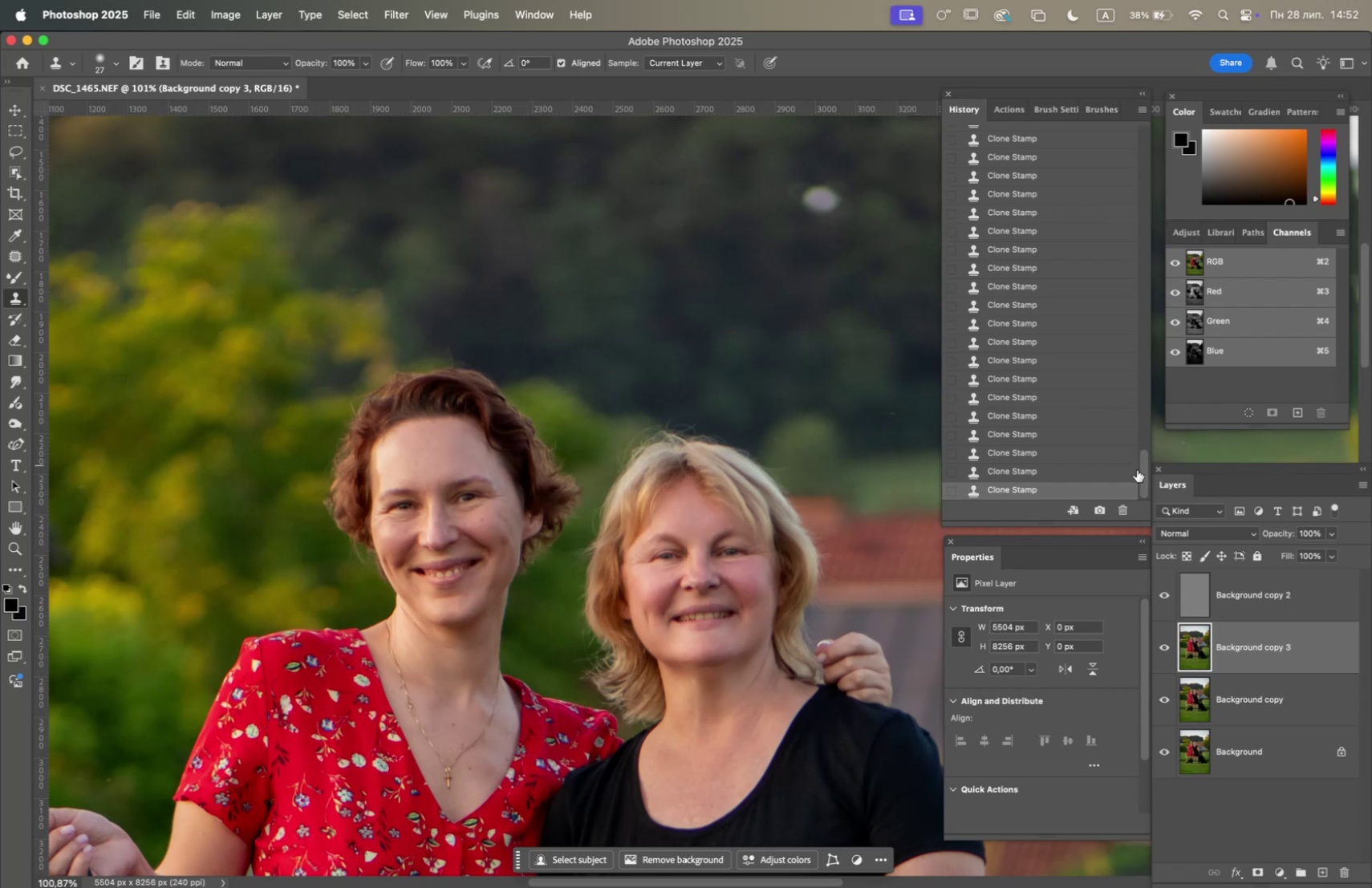 
left_click_drag(start_coordinate=[1142, 485], to_coordinate=[1120, 401])
 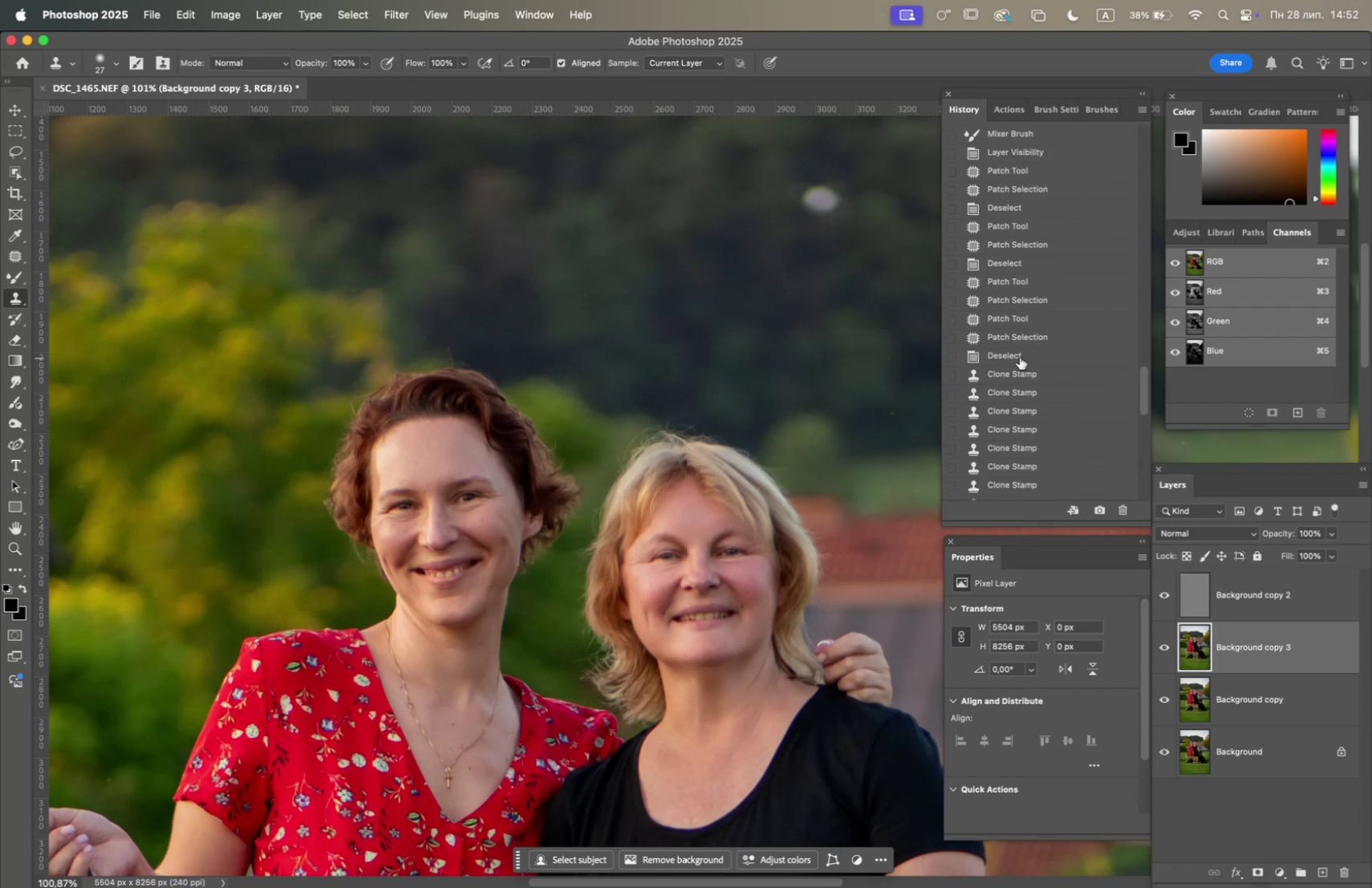 
left_click([1020, 357])
 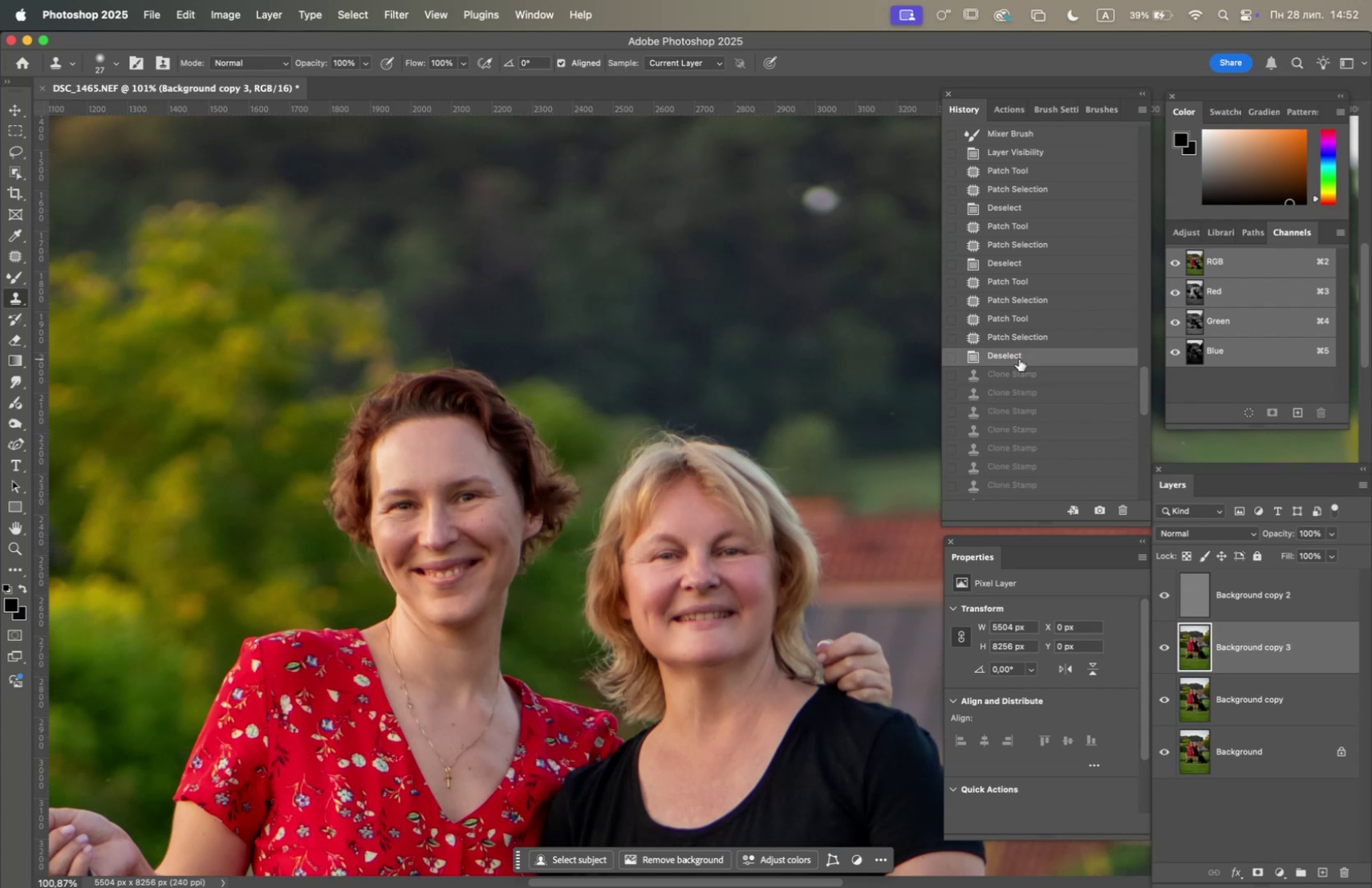 
wait(7.35)
 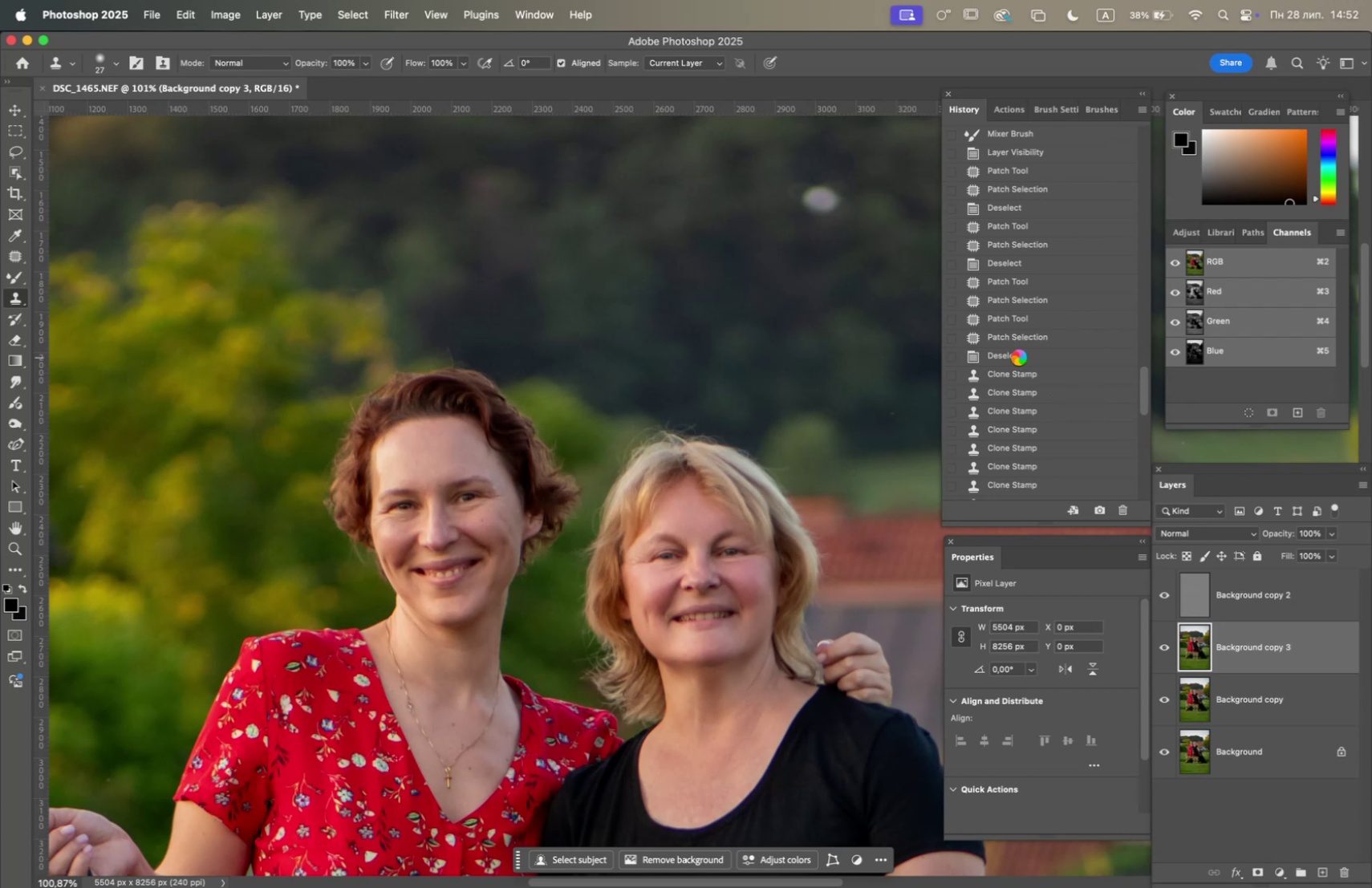 
left_click_drag(start_coordinate=[1142, 381], to_coordinate=[1141, 515])
 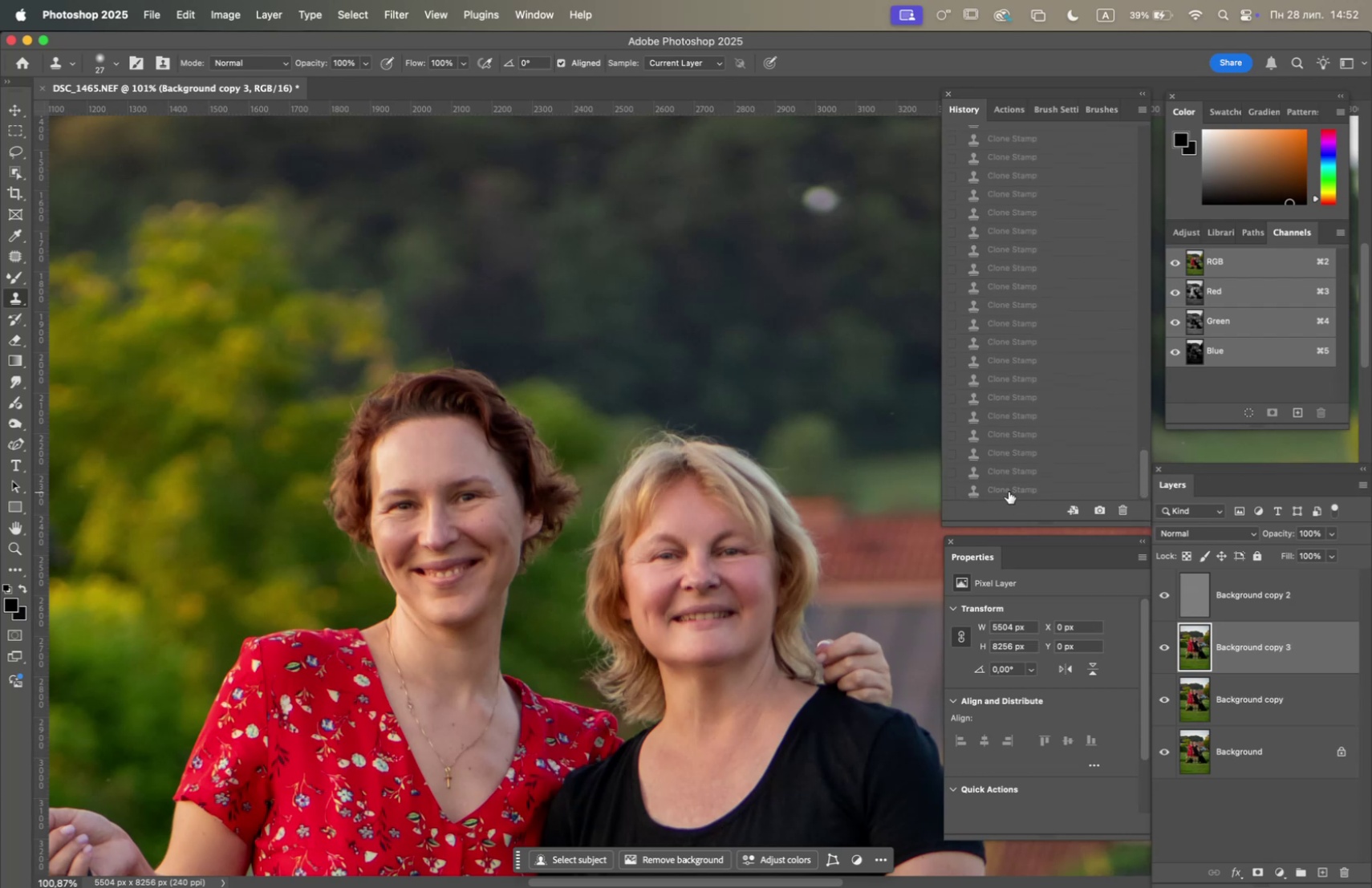 
left_click([1009, 491])
 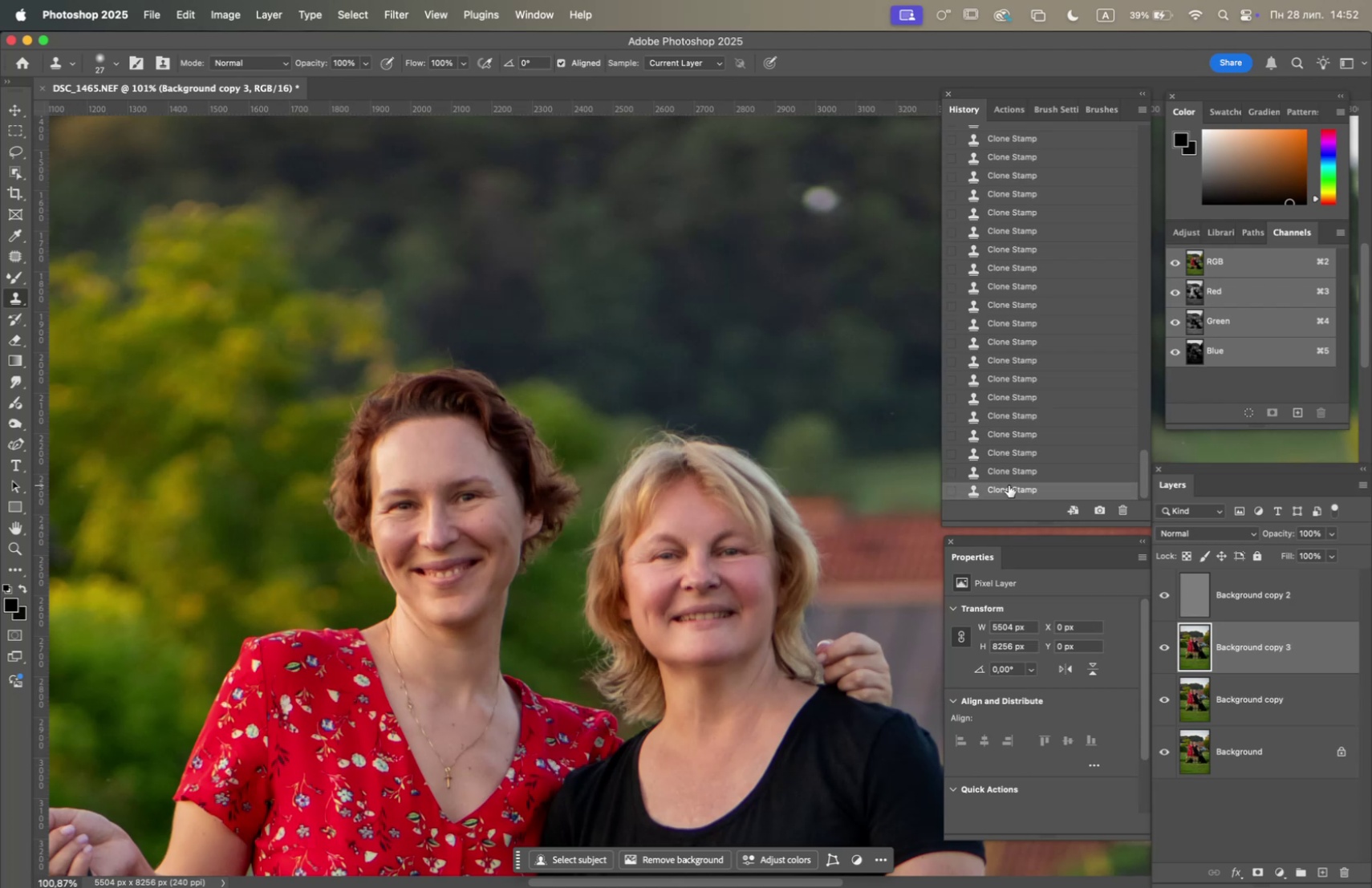 
wait(15.03)
 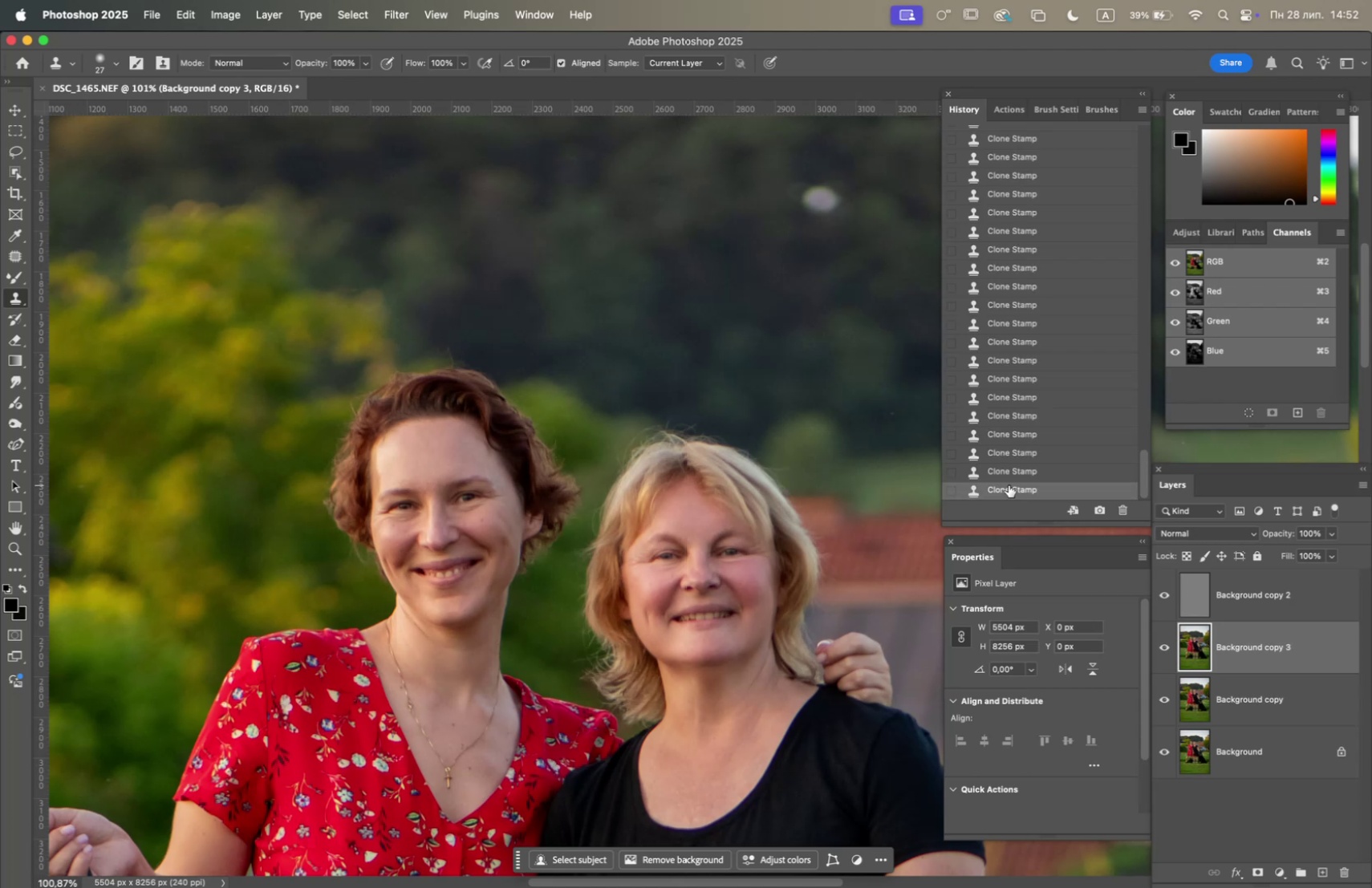 
hold_key(key=OptionLeft, duration=2.44)
scroll: coordinate [433, 488], scroll_direction: up, amount: 6.0
 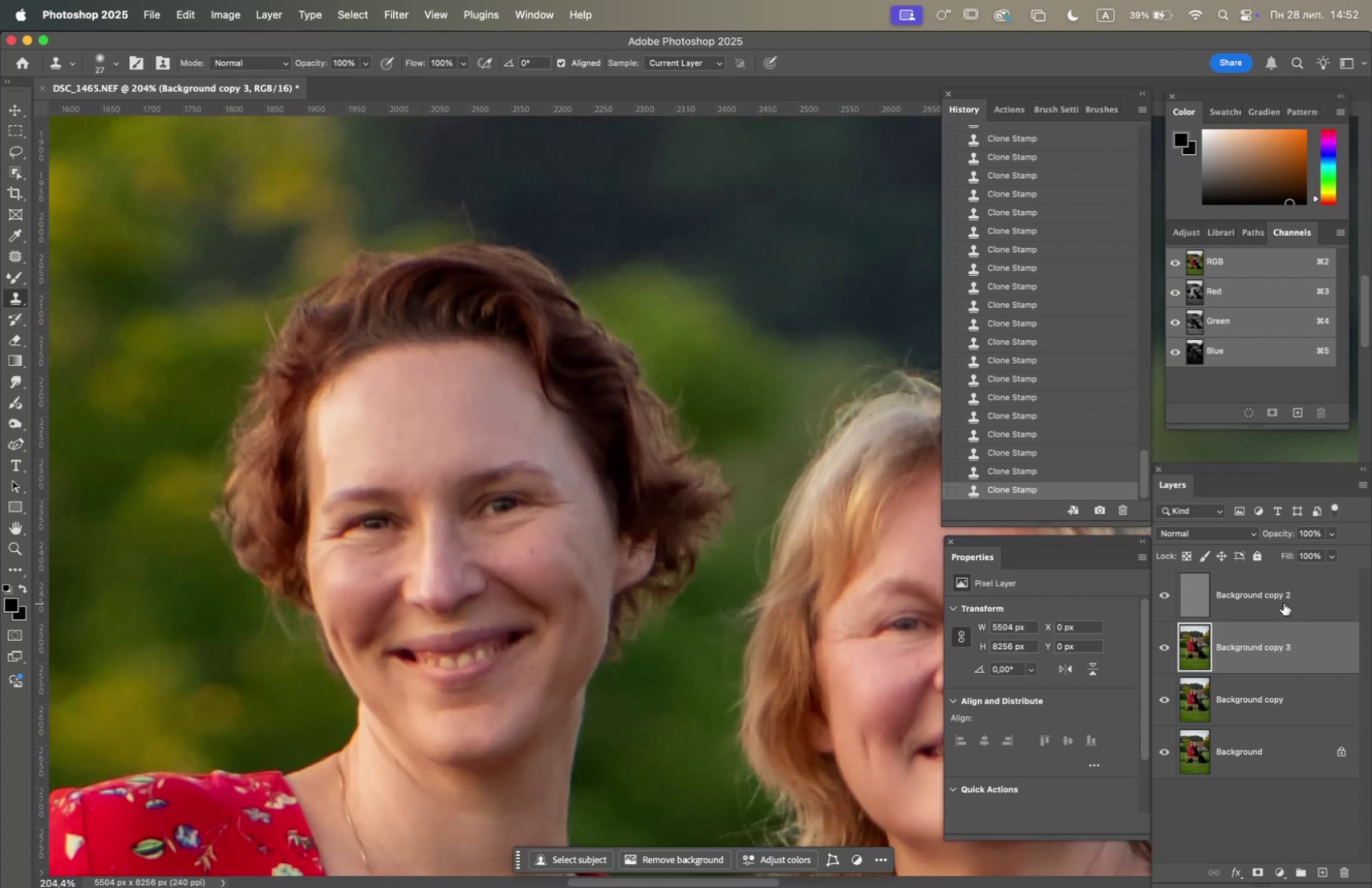 
hold_key(key=Space, duration=0.76)
 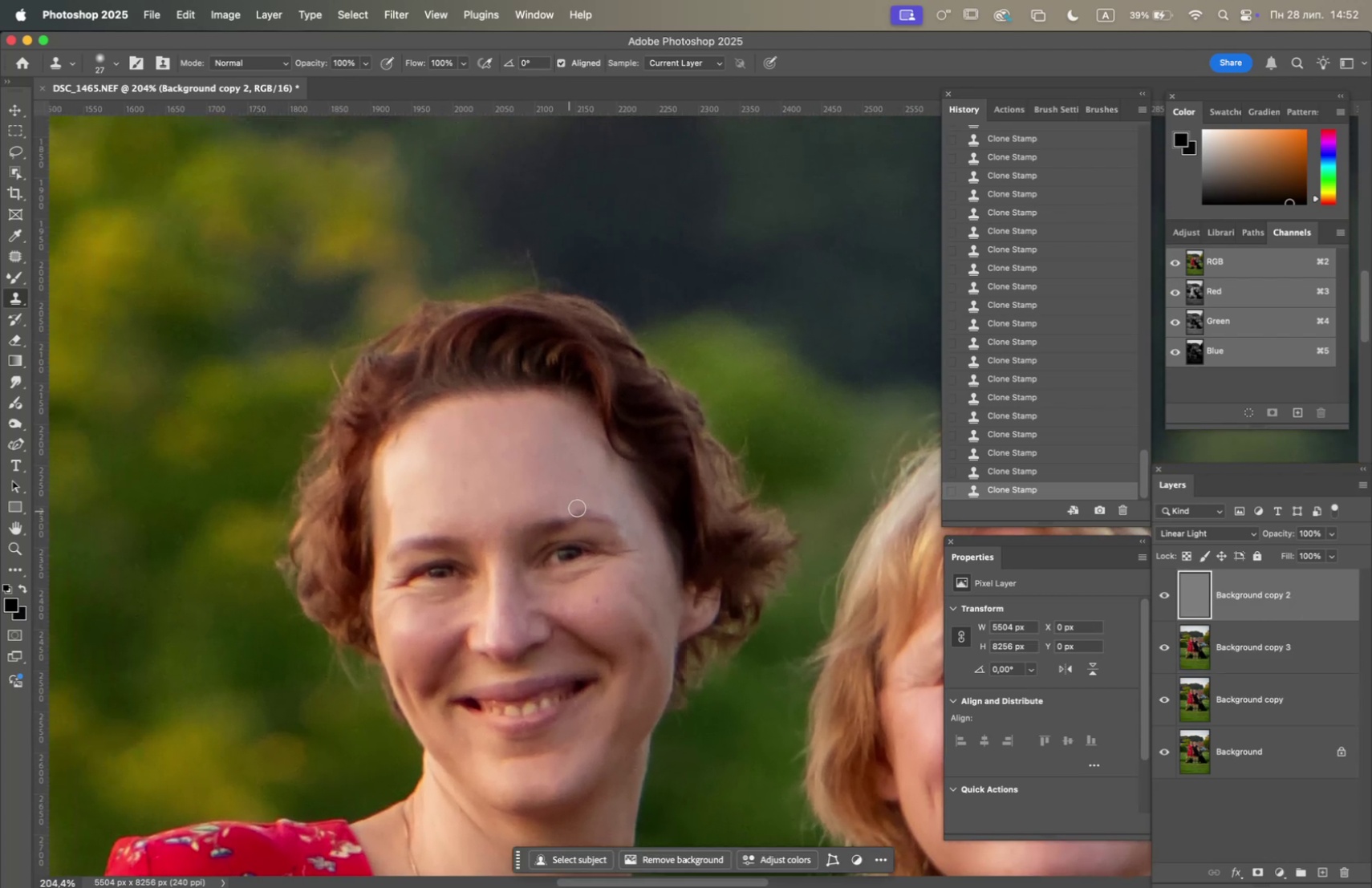 
left_click_drag(start_coordinate=[732, 509], to_coordinate=[797, 557])
 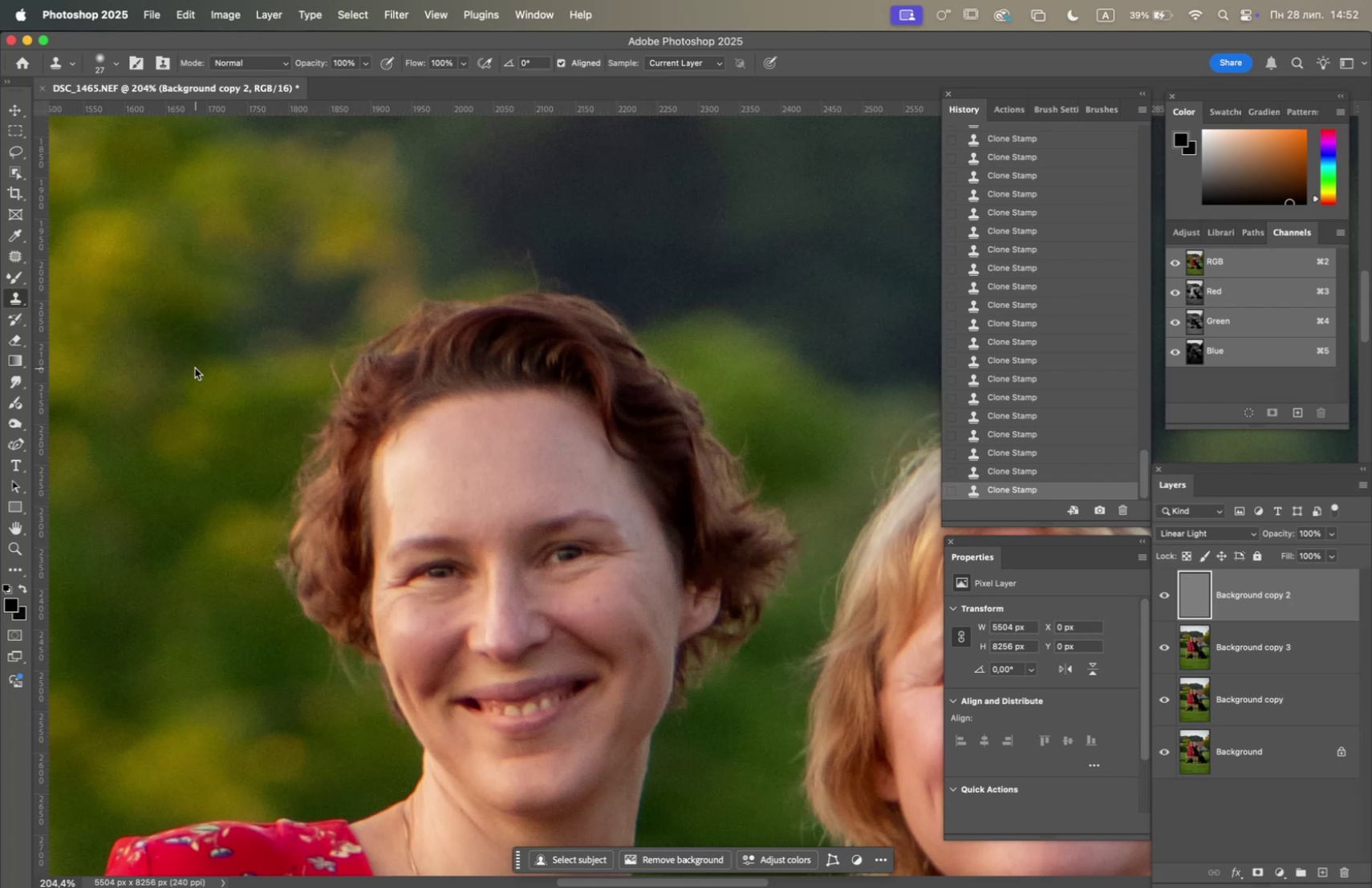 
wait(5.03)
 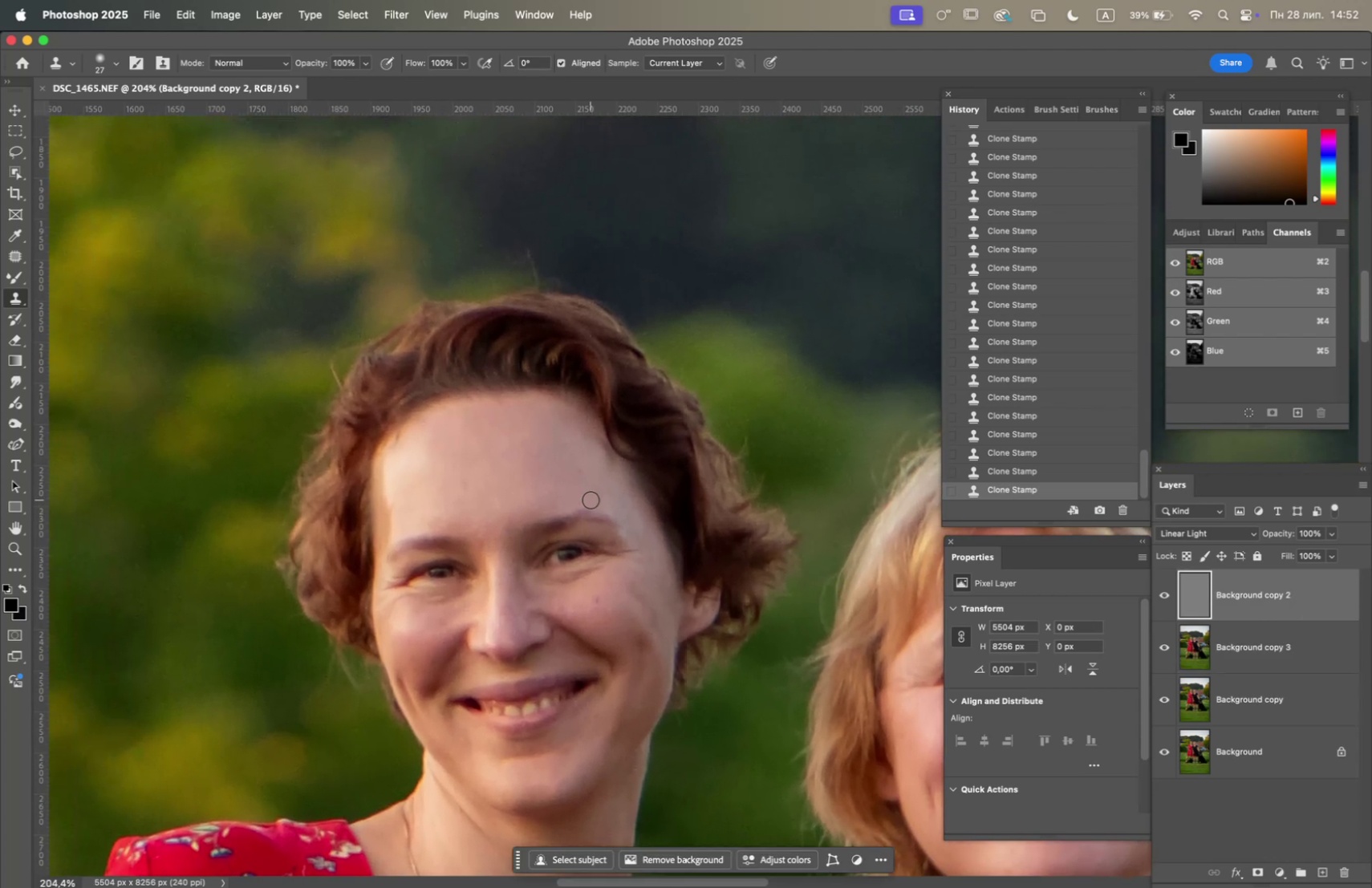 
hold_key(key=OptionLeft, duration=1.11)
 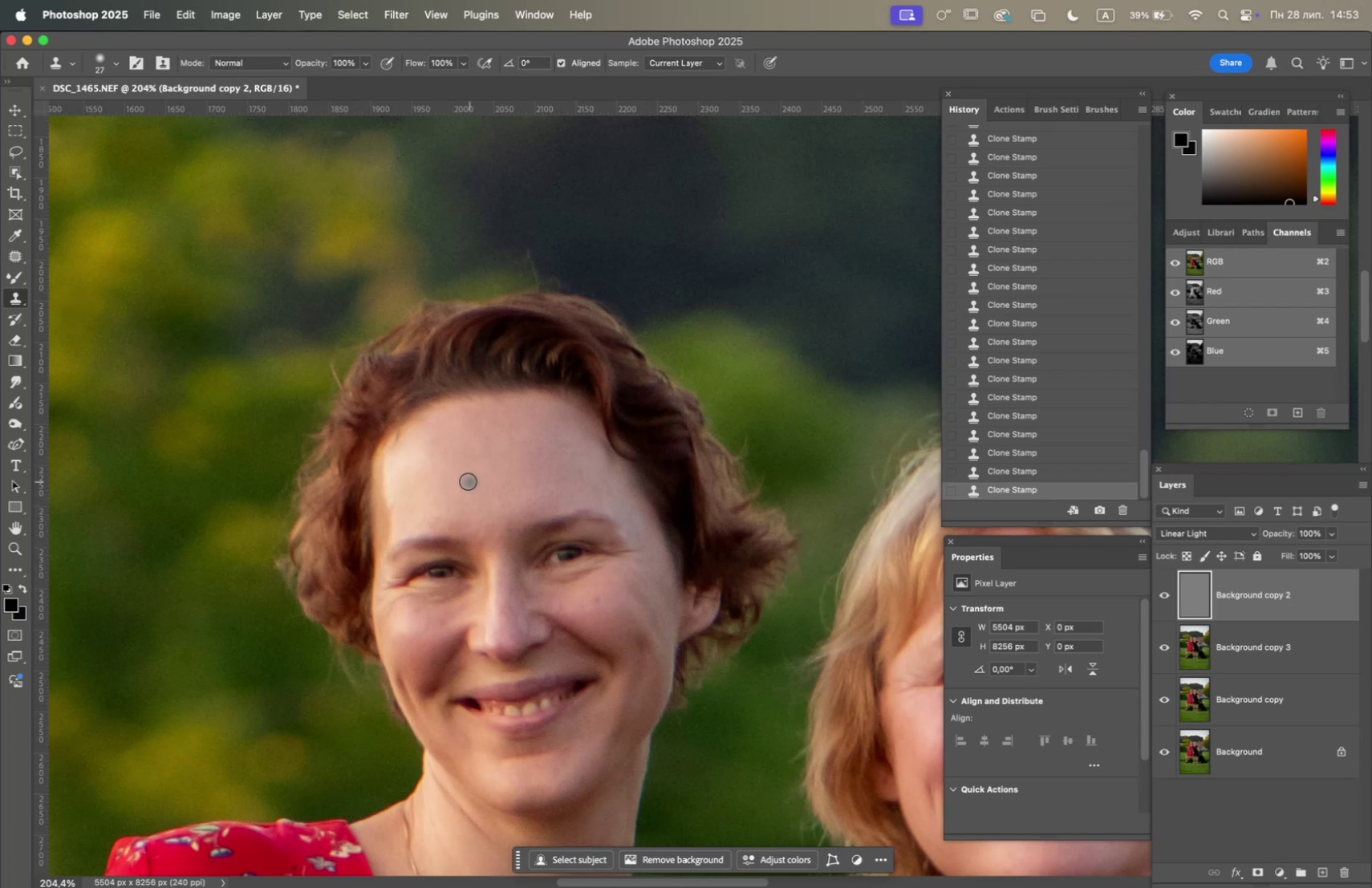 
left_click([464, 480])
 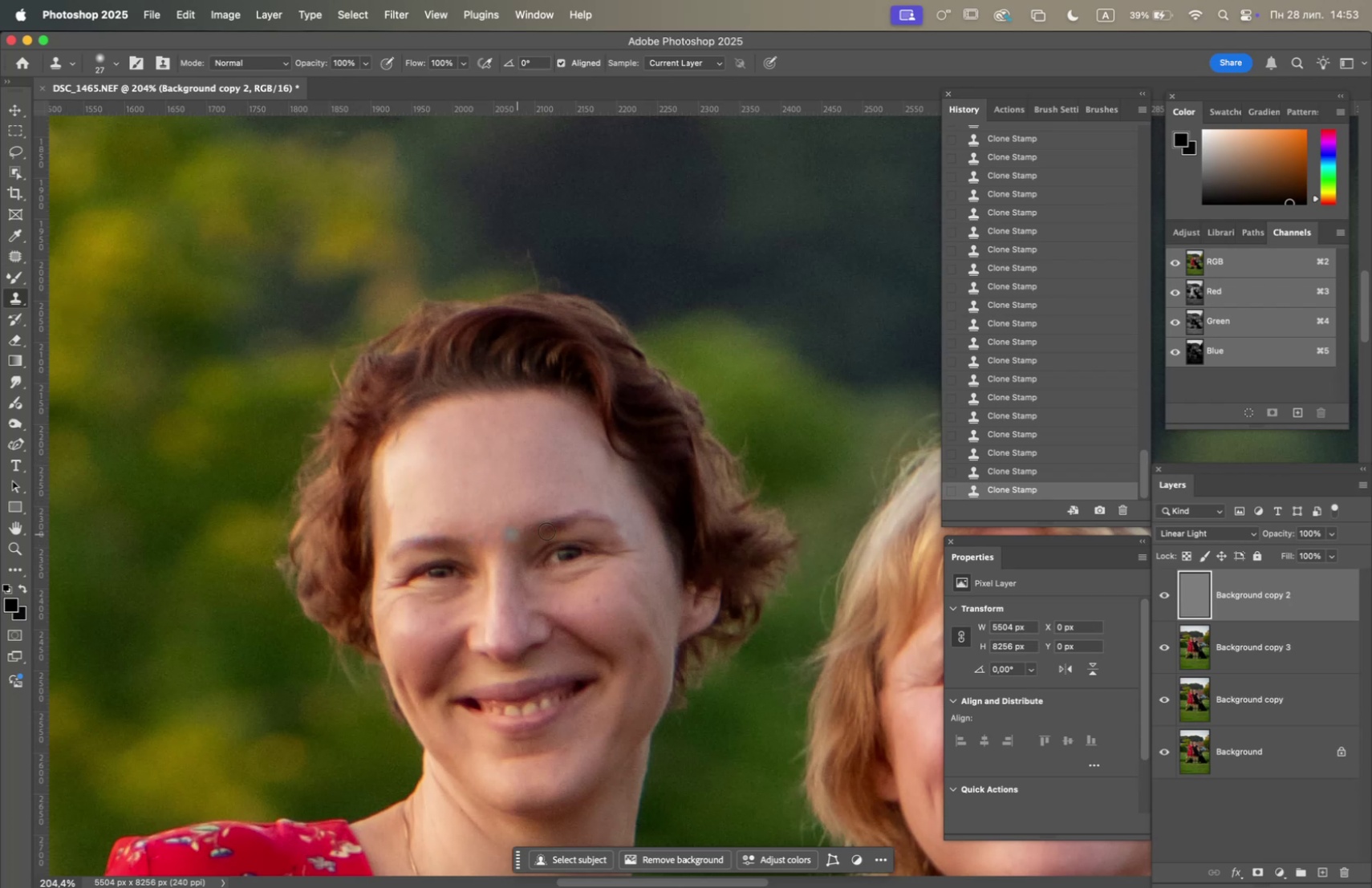 
hold_key(key=OptionLeft, duration=1.09)
left_click([471, 511])
 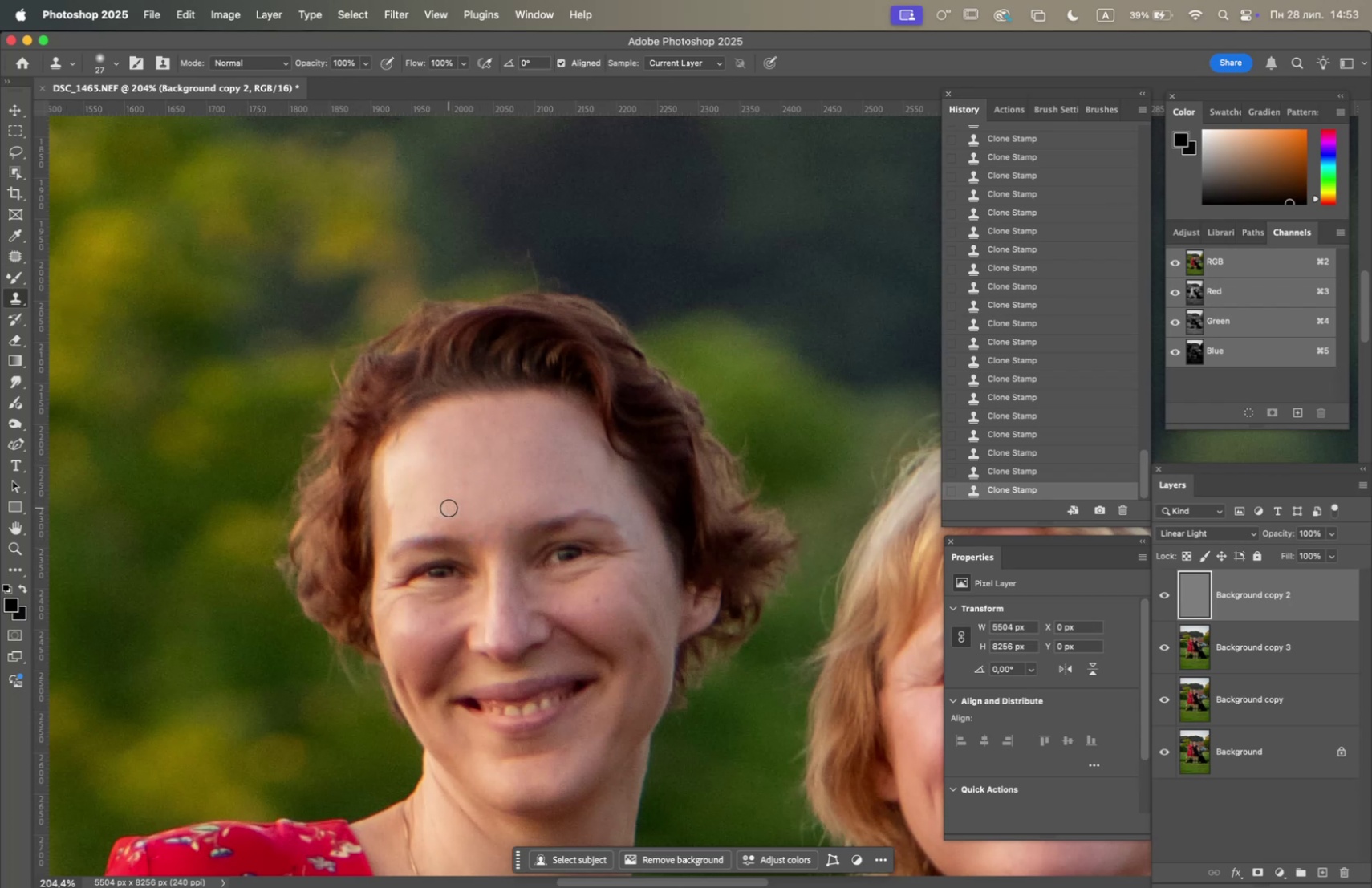 
triple_click([440, 505])
 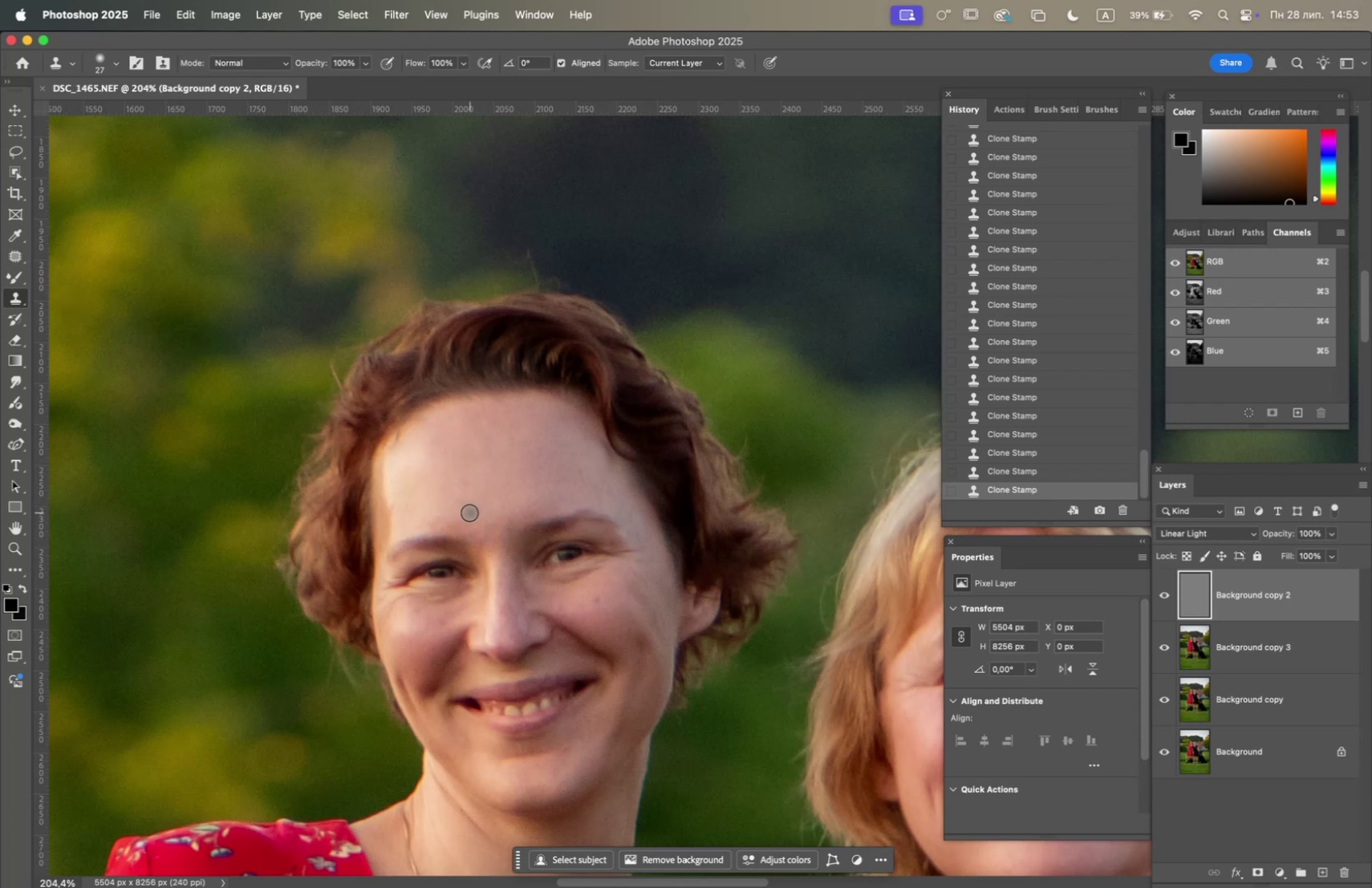 
hold_key(key=OptionLeft, duration=0.53)
left_click([494, 501])
 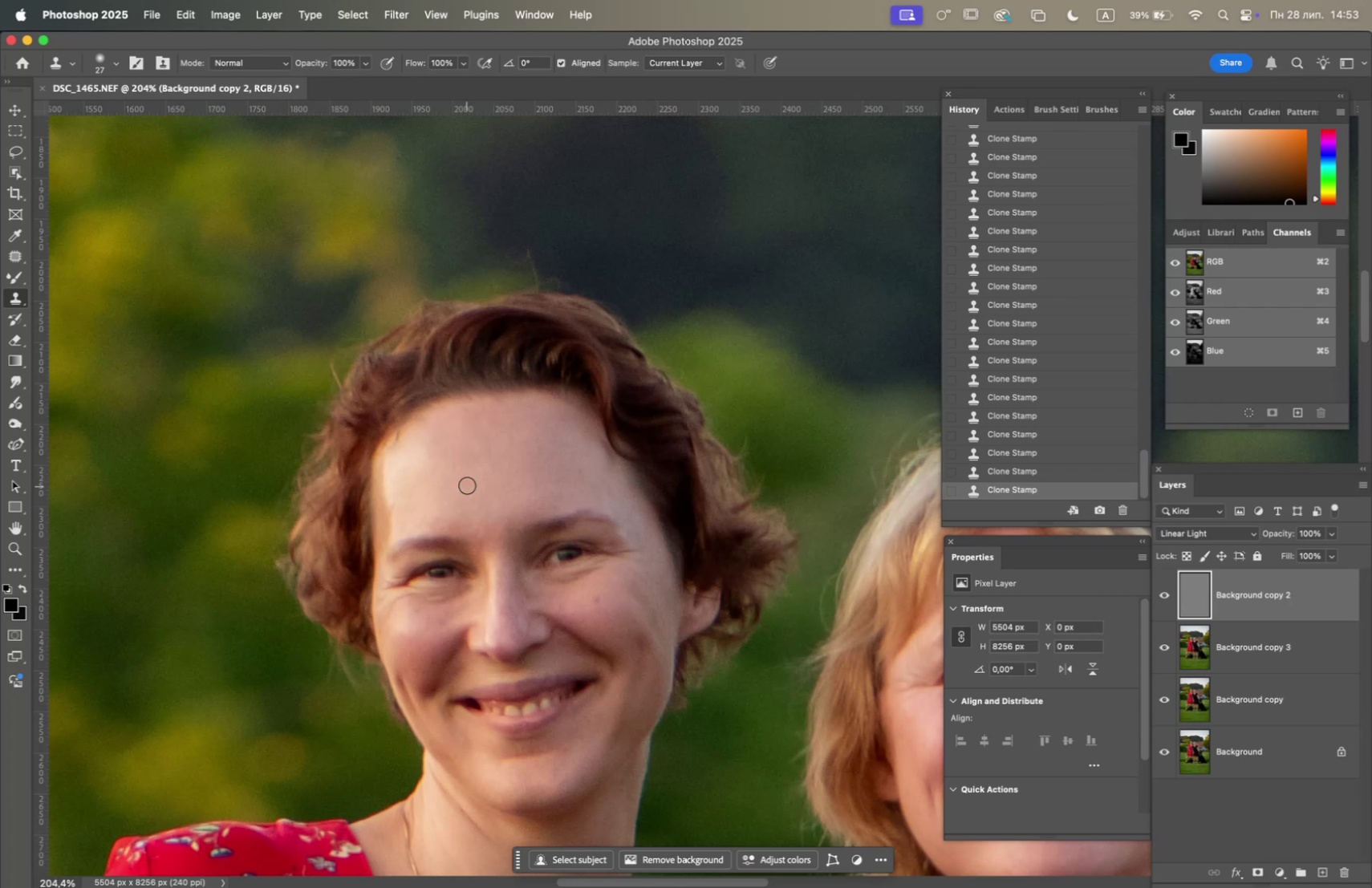 
double_click([466, 484])
 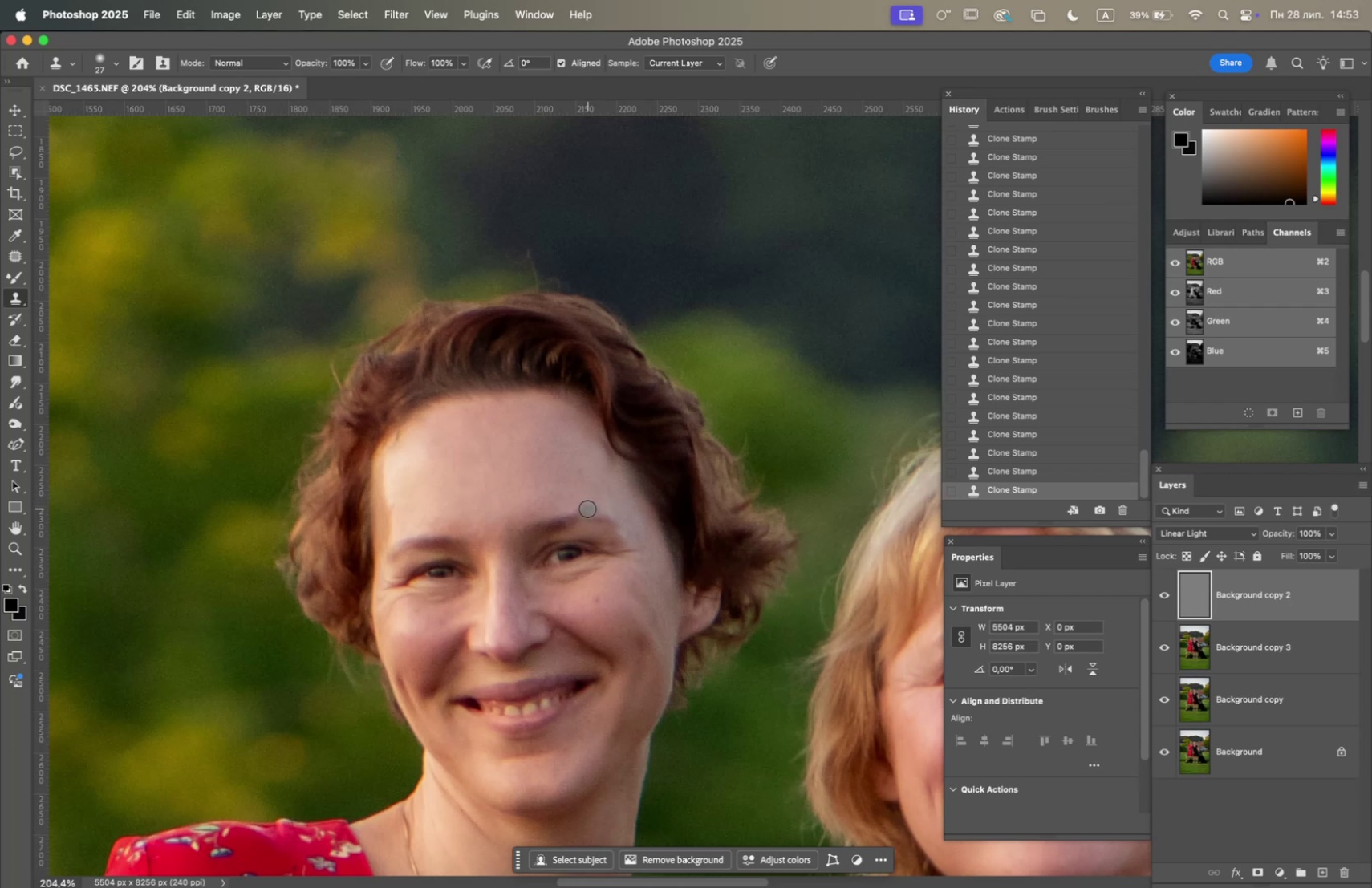 
wait(8.91)
 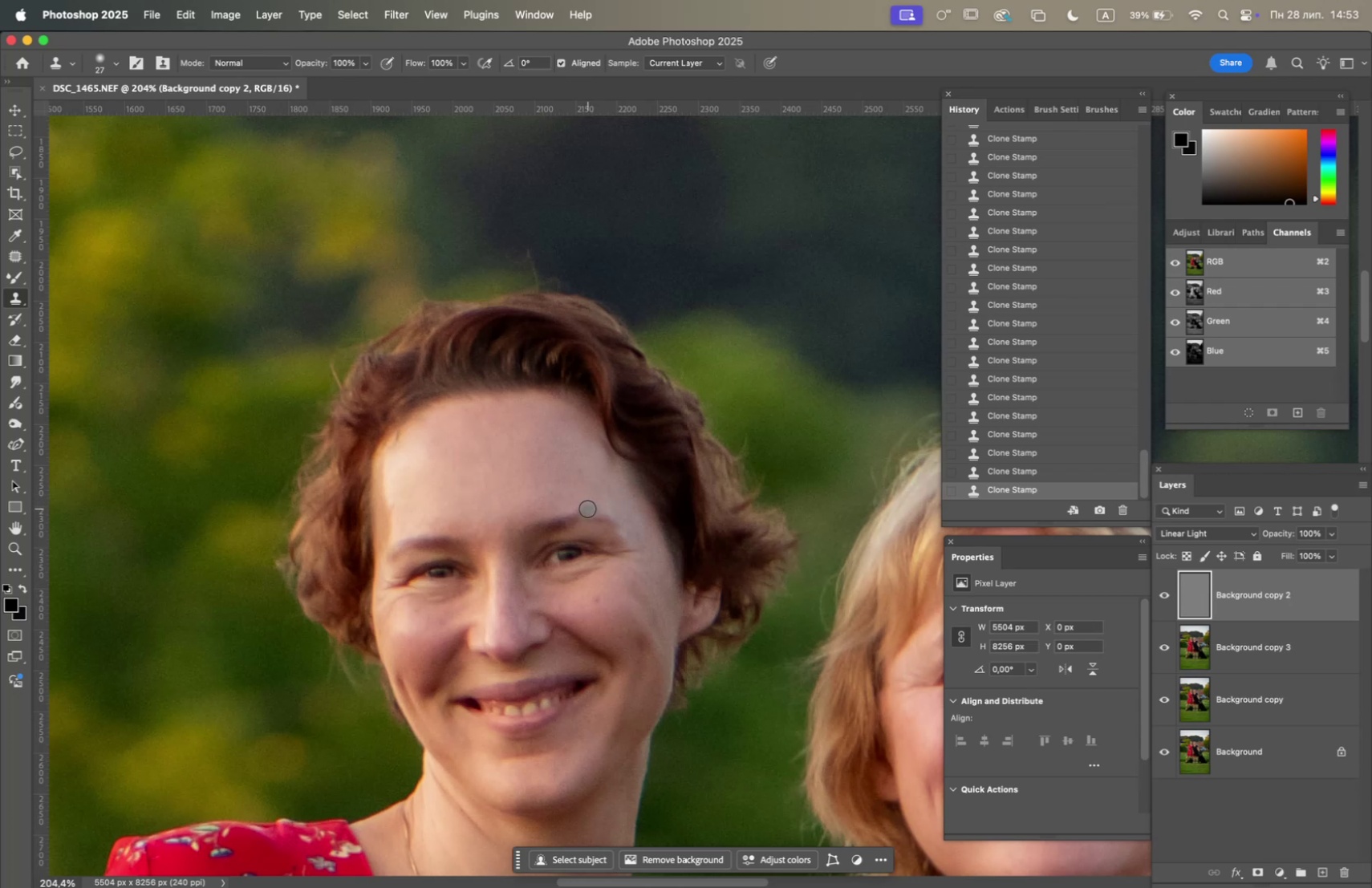 
hold_key(key=Space, duration=0.8)
 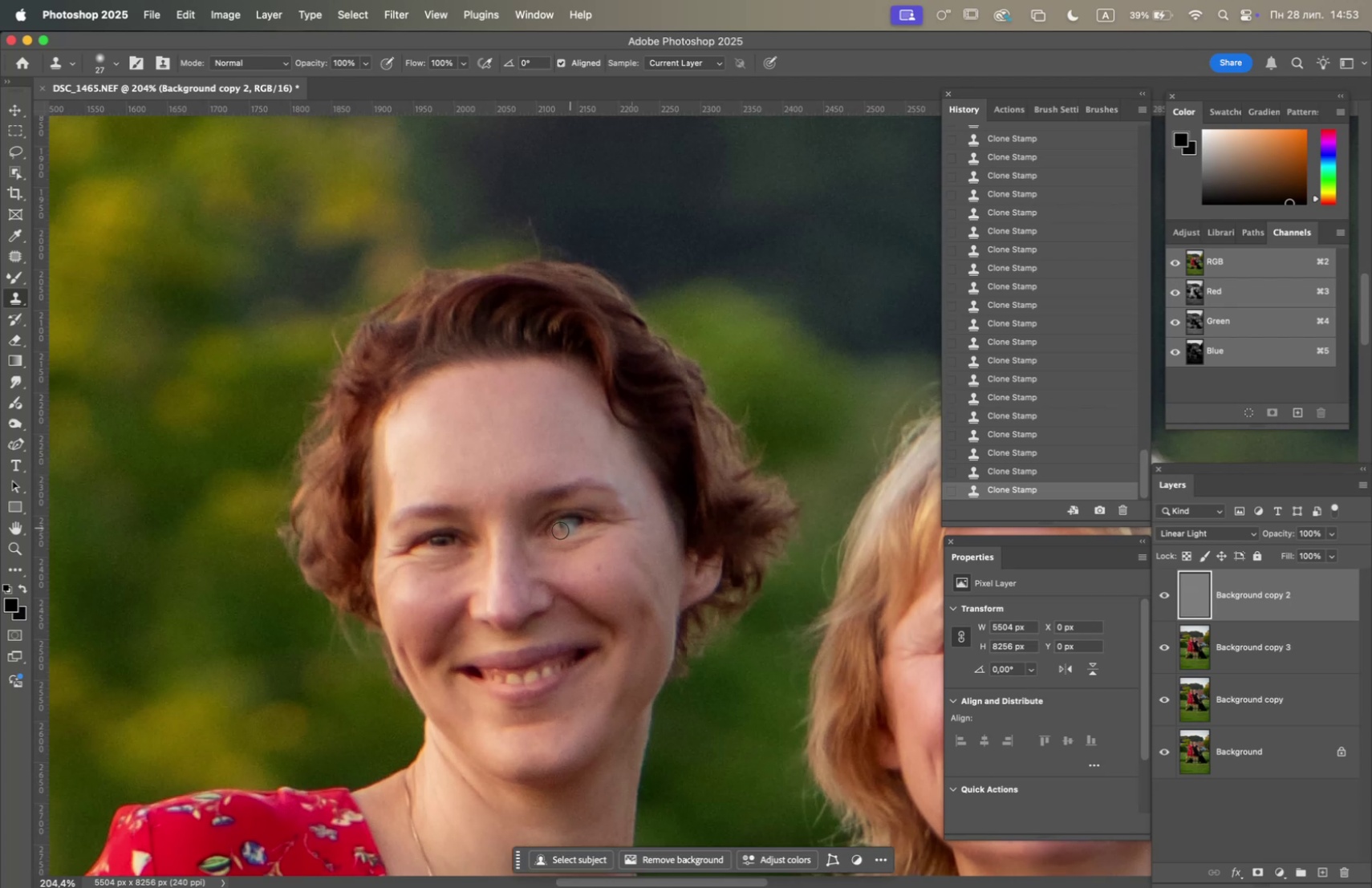 
left_click_drag(start_coordinate=[631, 498], to_coordinate=[634, 467])
 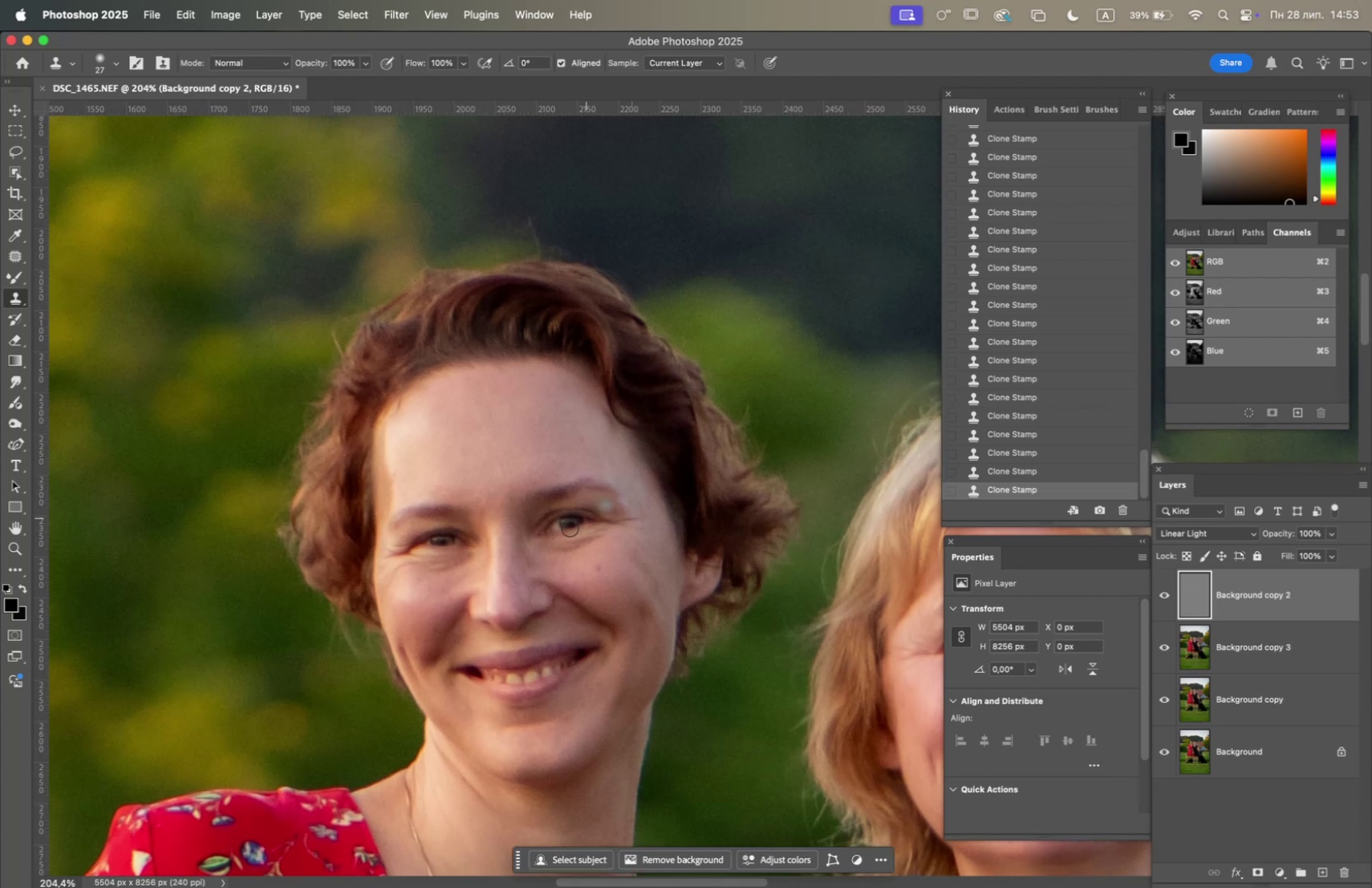 
key(Alt+OptionLeft)
 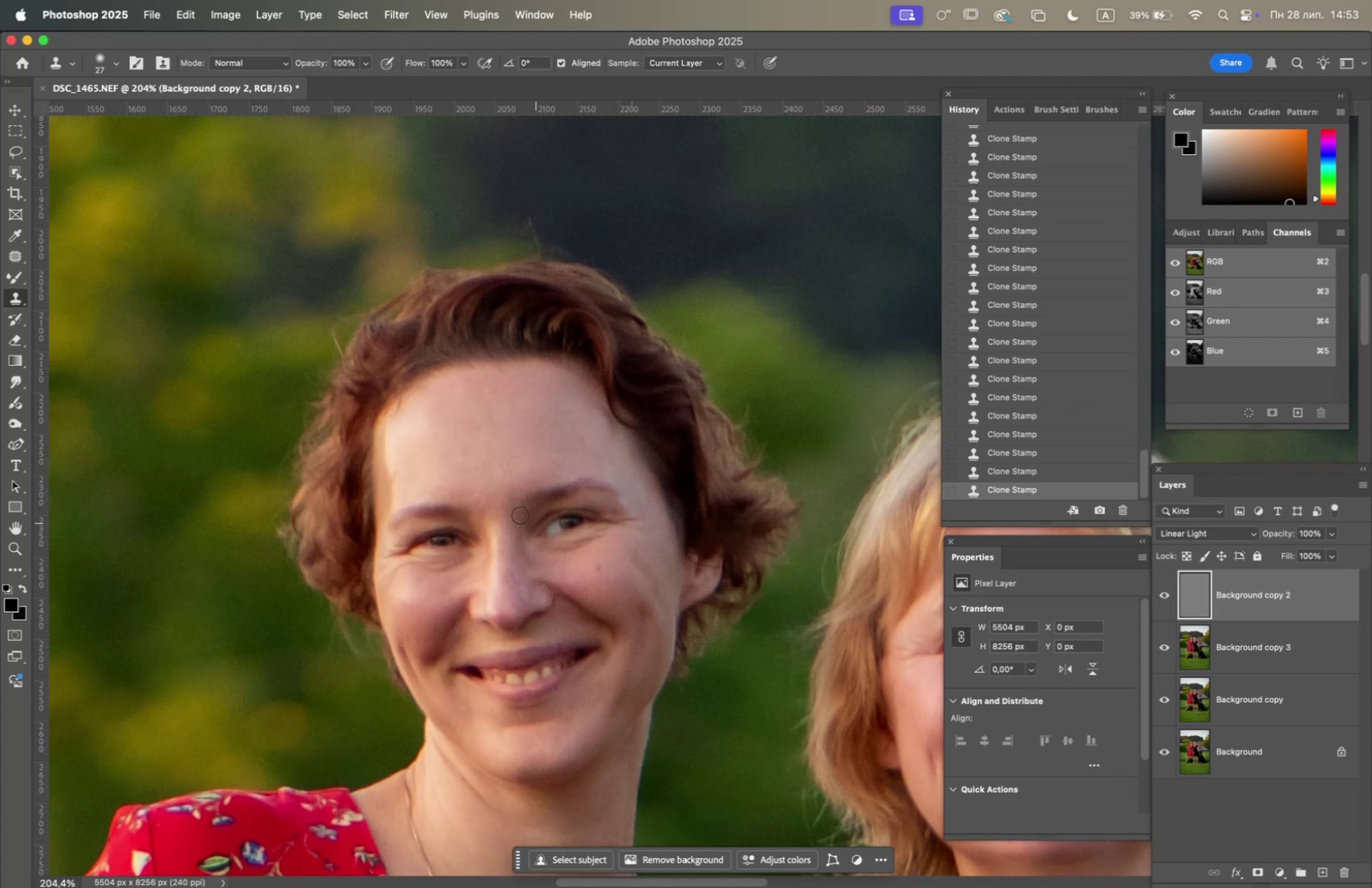 
hold_key(key=OptionLeft, duration=0.85)
scroll: coordinate [464, 476], scroll_direction: up, amount: 3.0
 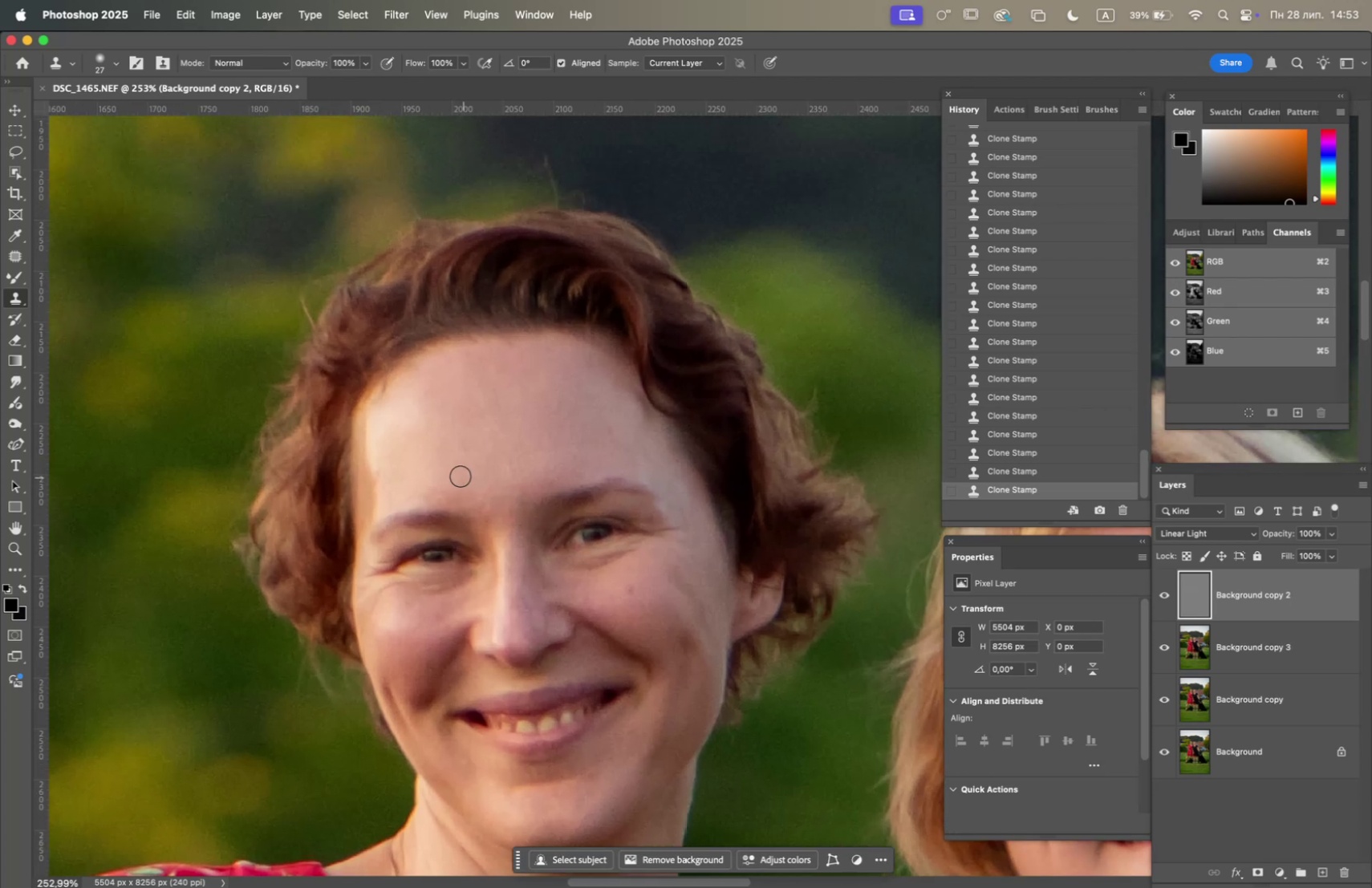 
hold_key(key=OptionLeft, duration=0.62)
 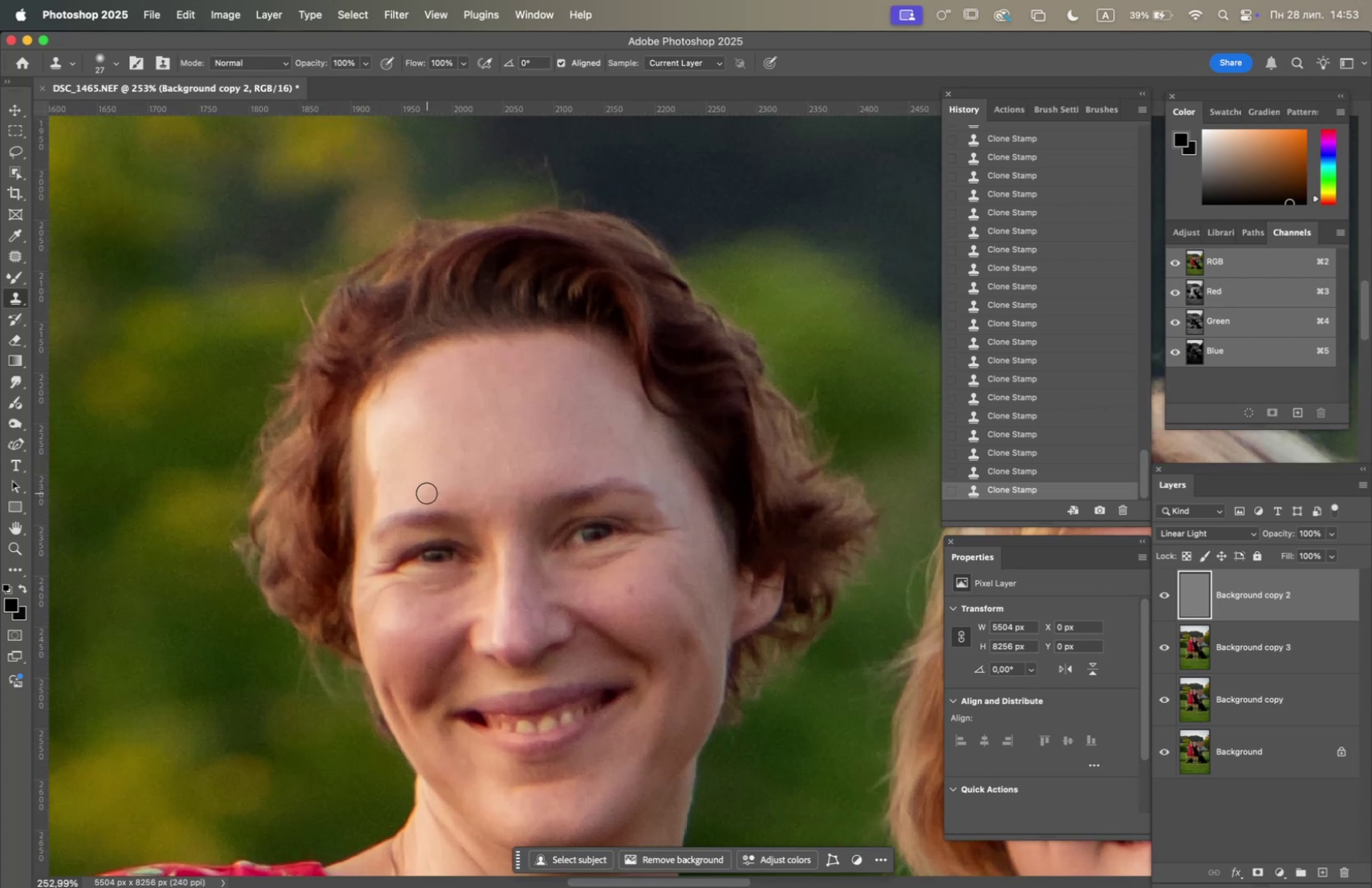 
left_click([427, 493])
 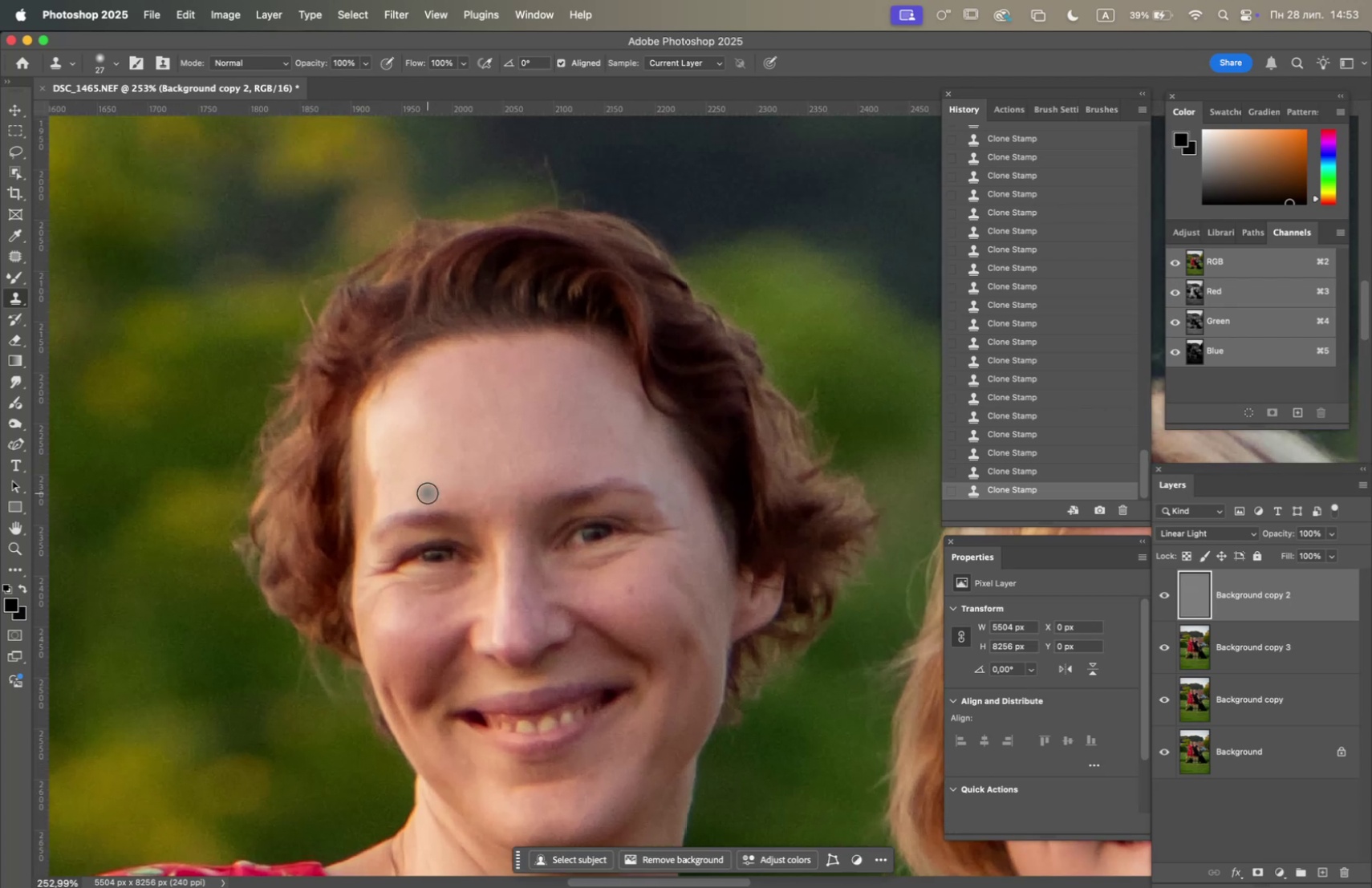 
triple_click([430, 491])
 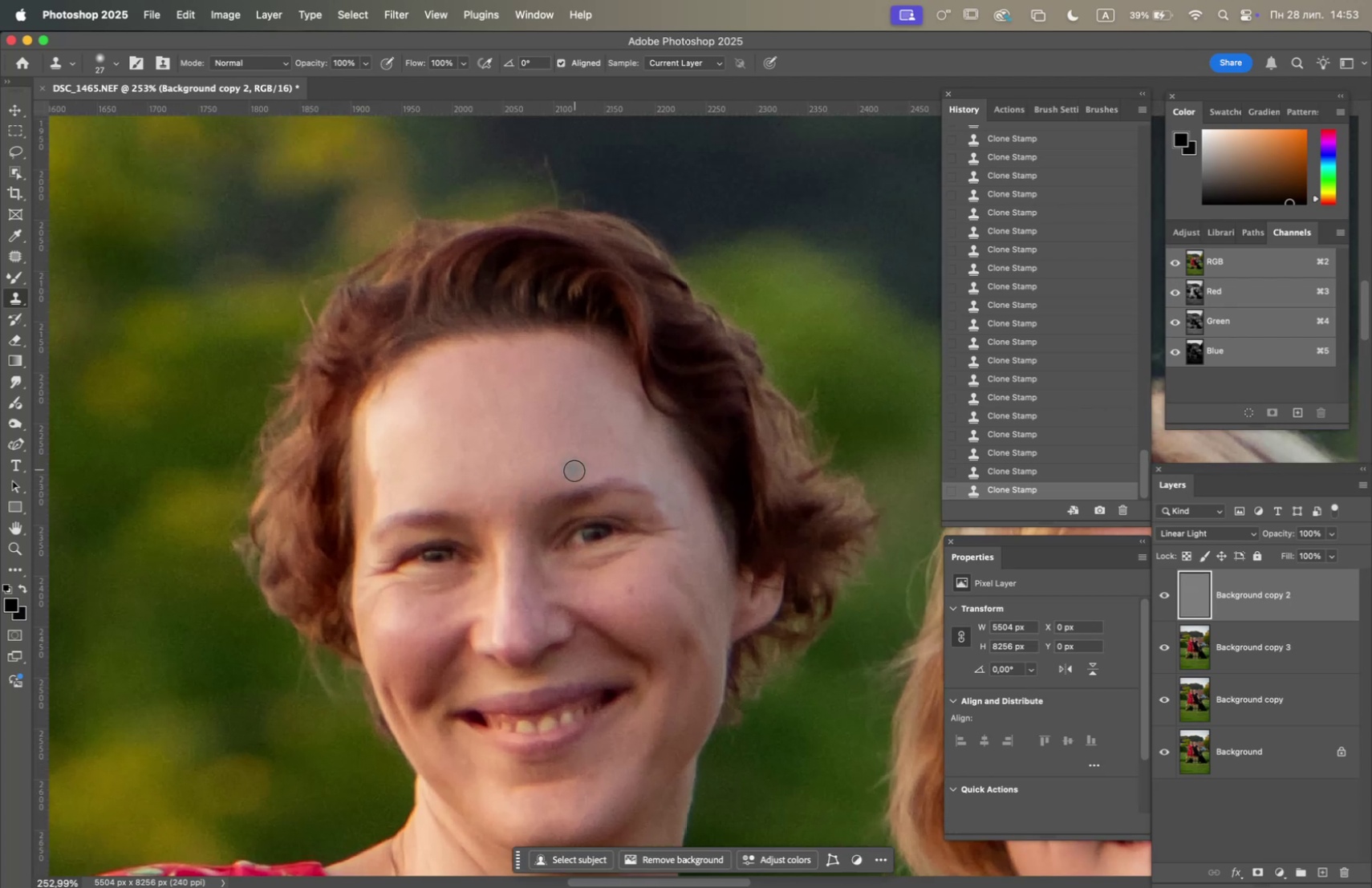 
hold_key(key=OptionLeft, duration=1.21)
 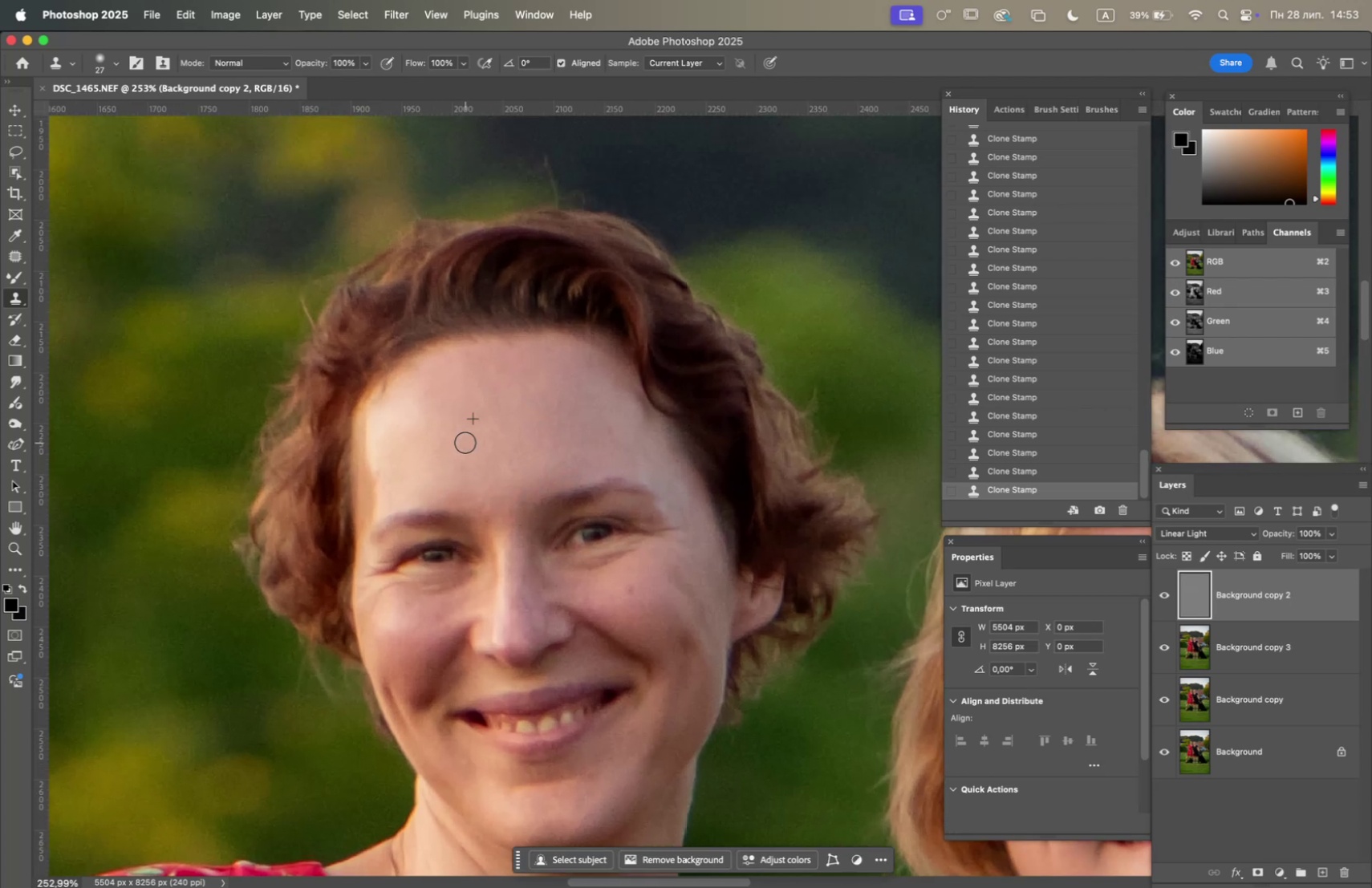 
triple_click([464, 449])
 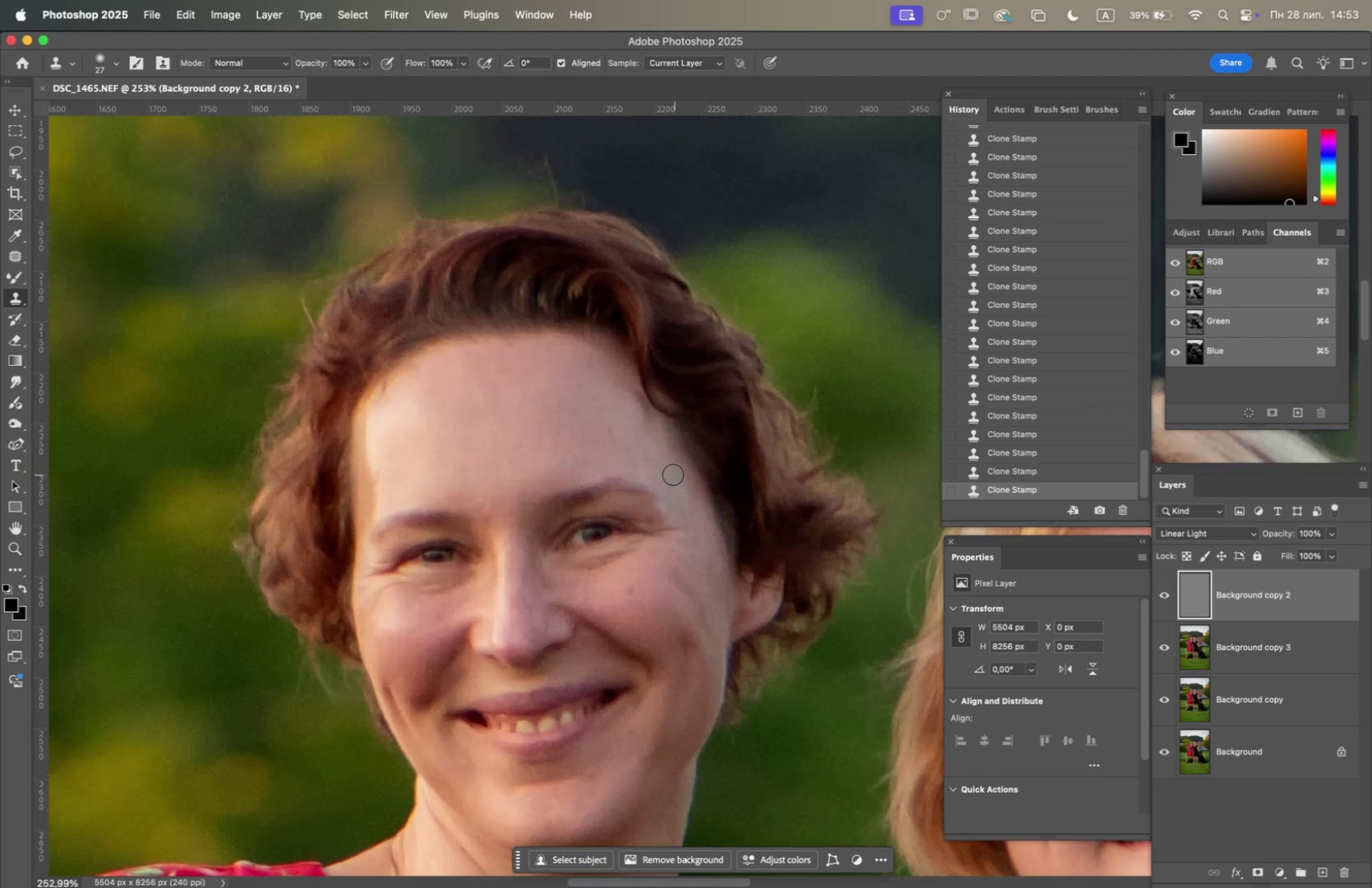 
hold_key(key=OptionLeft, duration=0.88)
left_click([437, 445])
 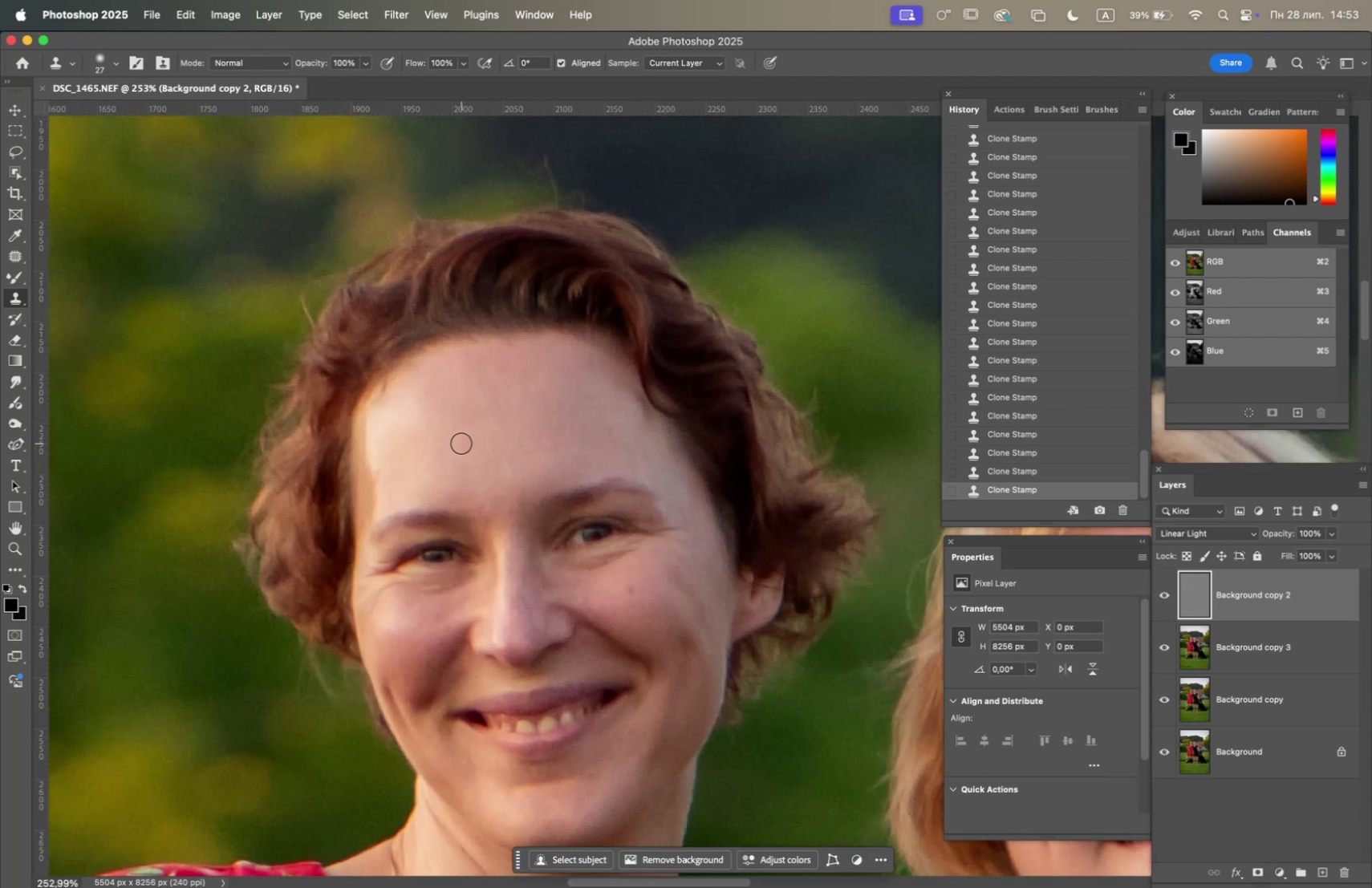 
triple_click([472, 444])
 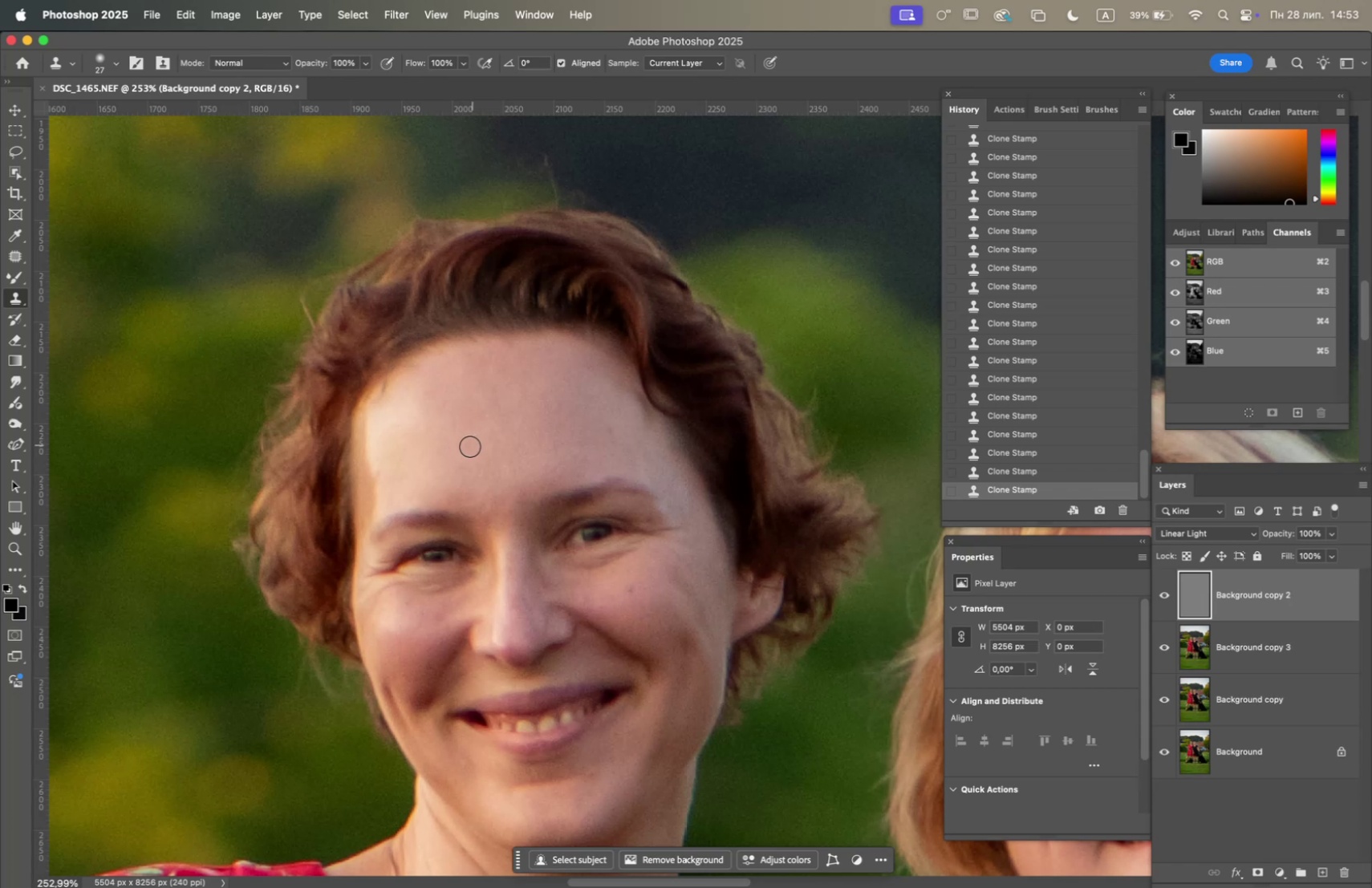 
hold_key(key=OptionLeft, duration=1.06)
left_click([435, 440])
 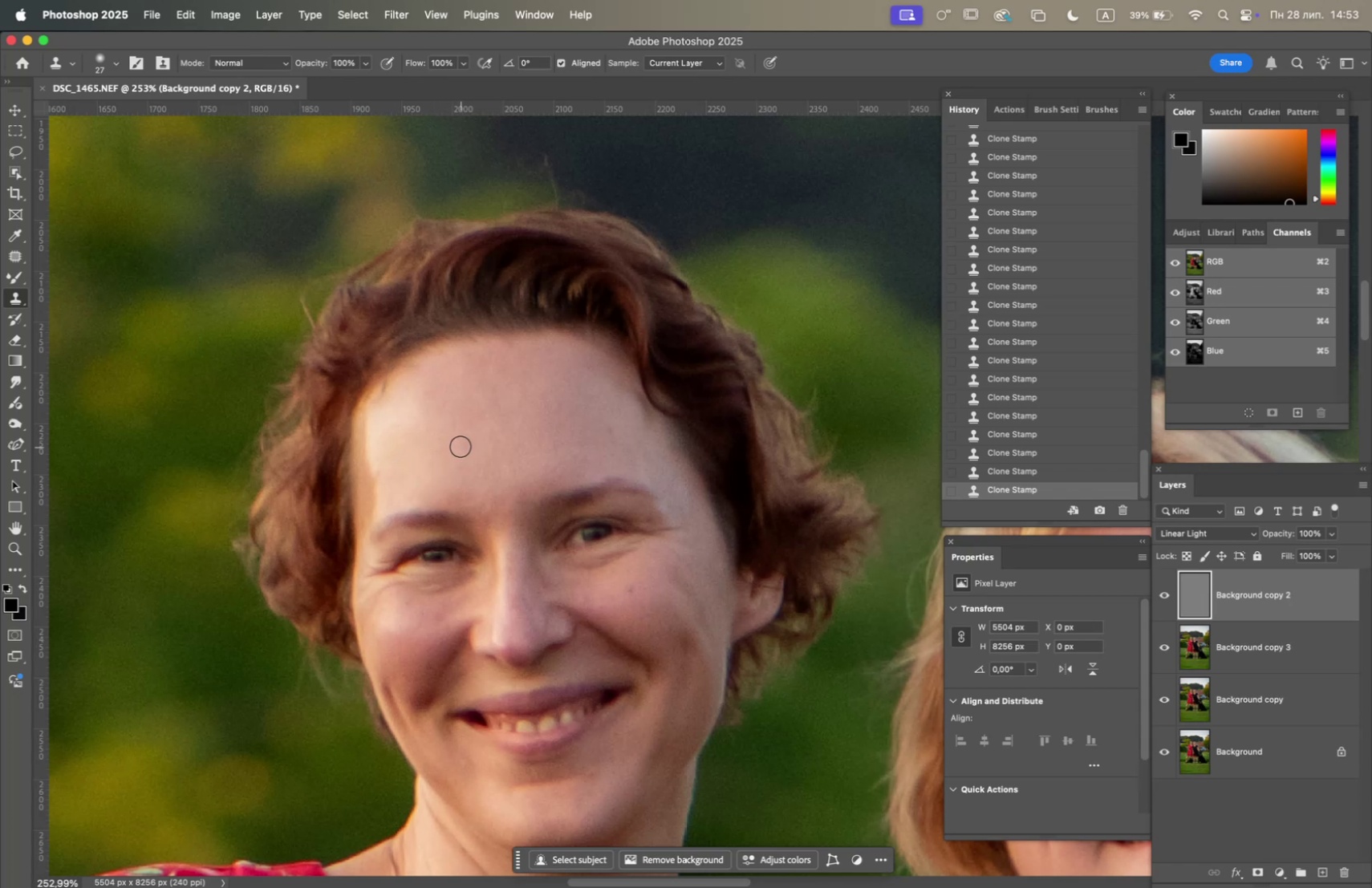 
triple_click([467, 440])
 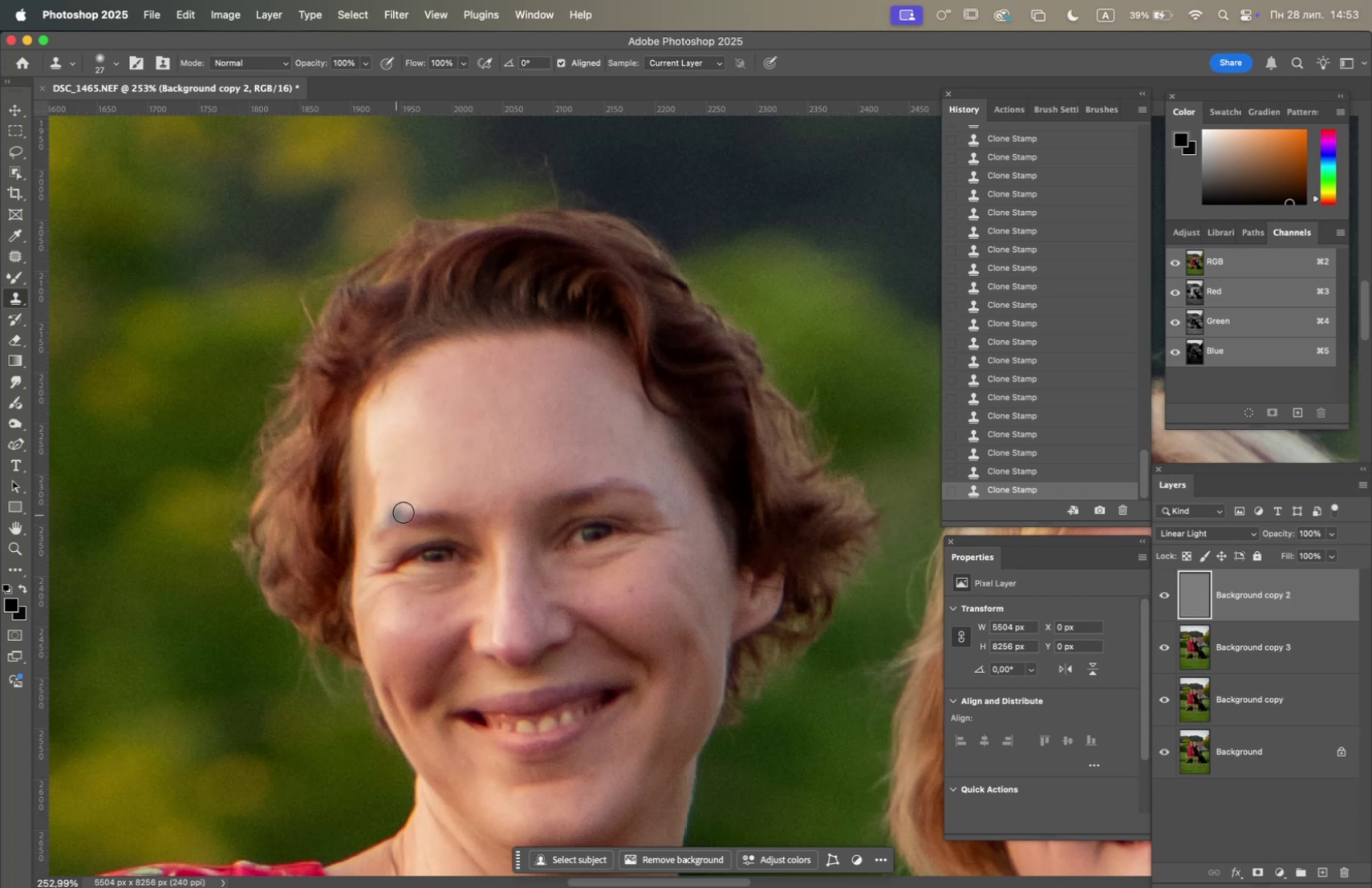 
hold_key(key=OptionLeft, duration=0.55)
 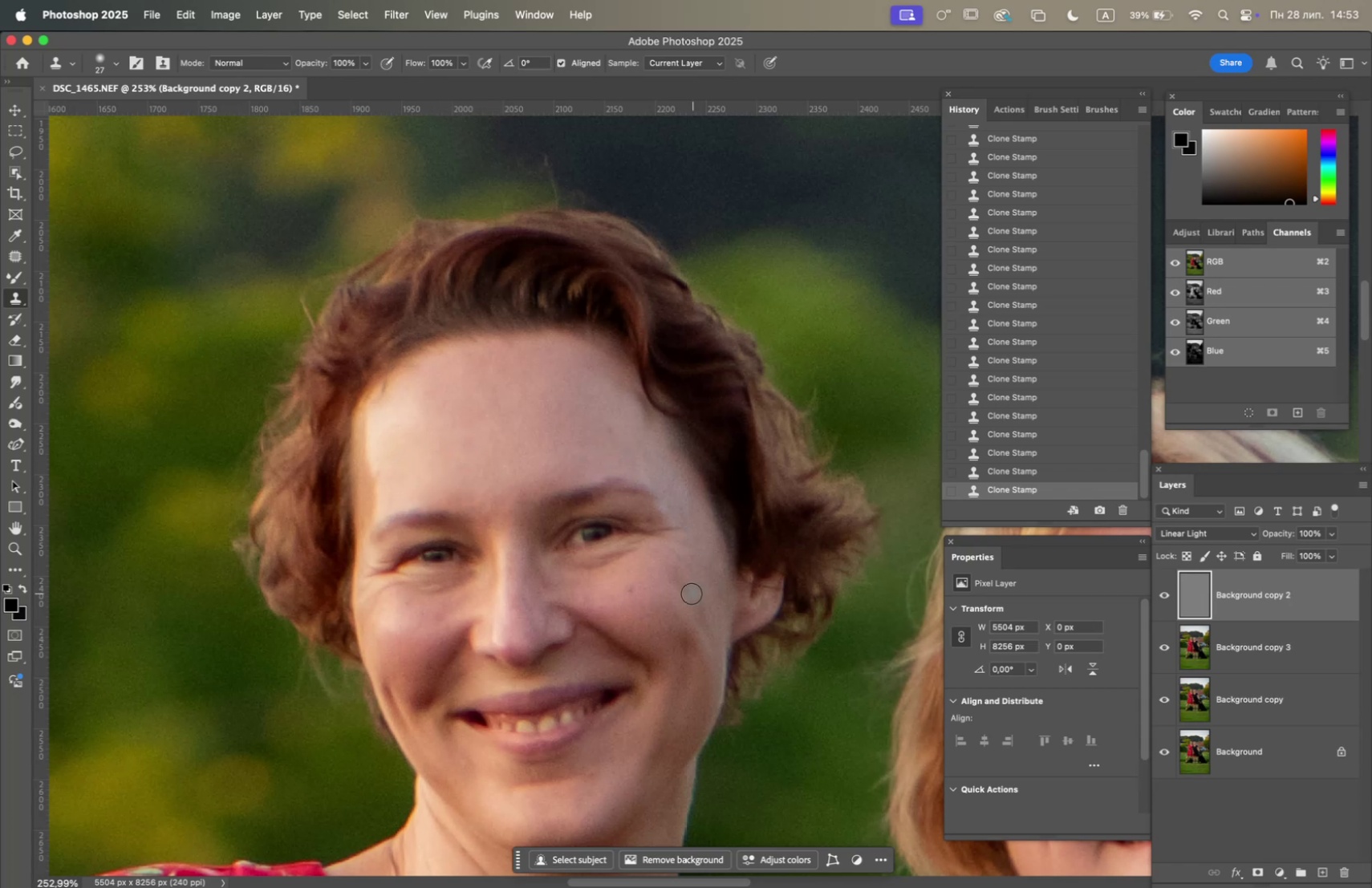 
hold_key(key=Space, duration=0.79)
 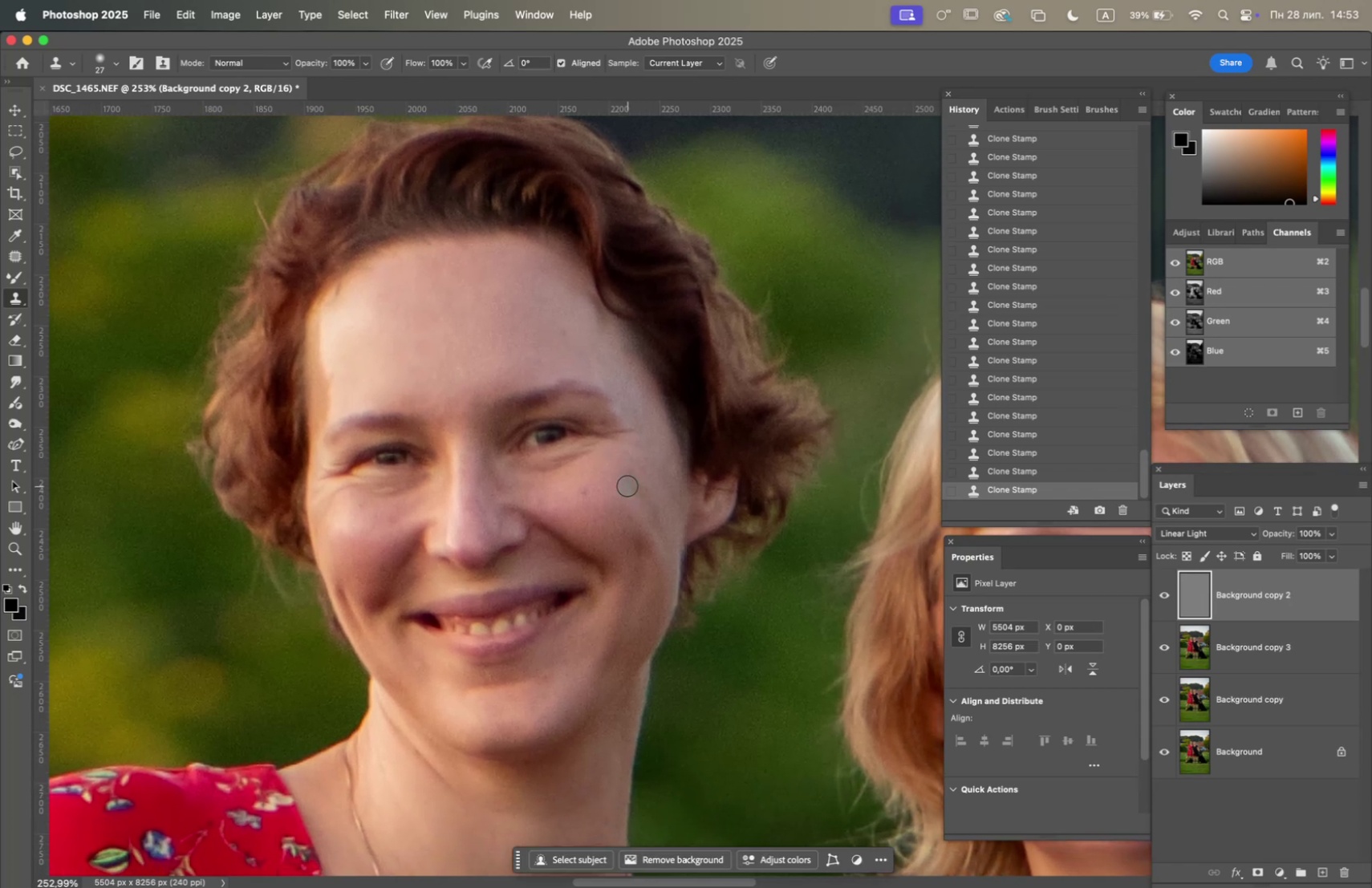 
left_click_drag(start_coordinate=[678, 581], to_coordinate=[635, 487])
 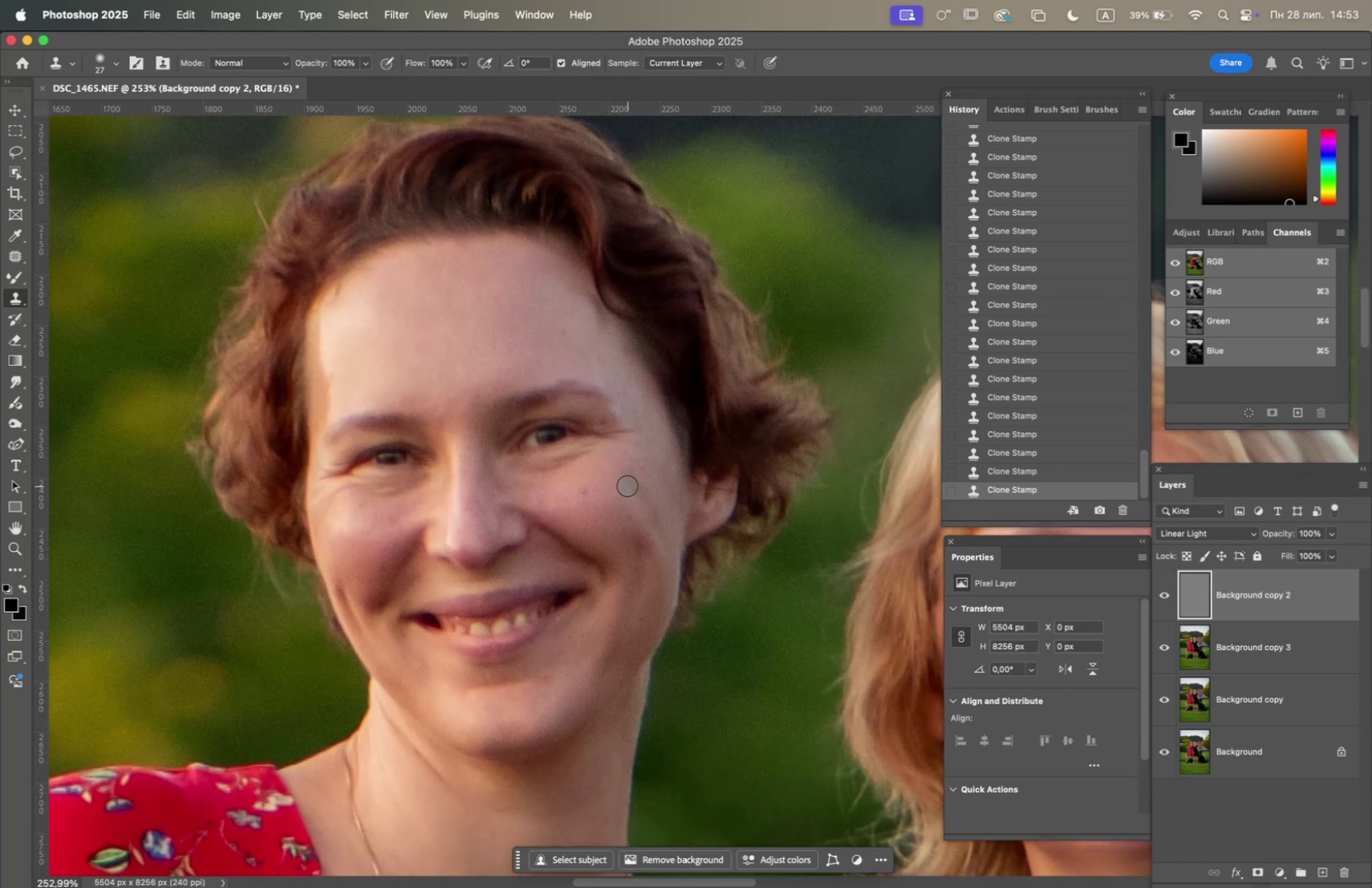 
key(Alt+OptionLeft)
 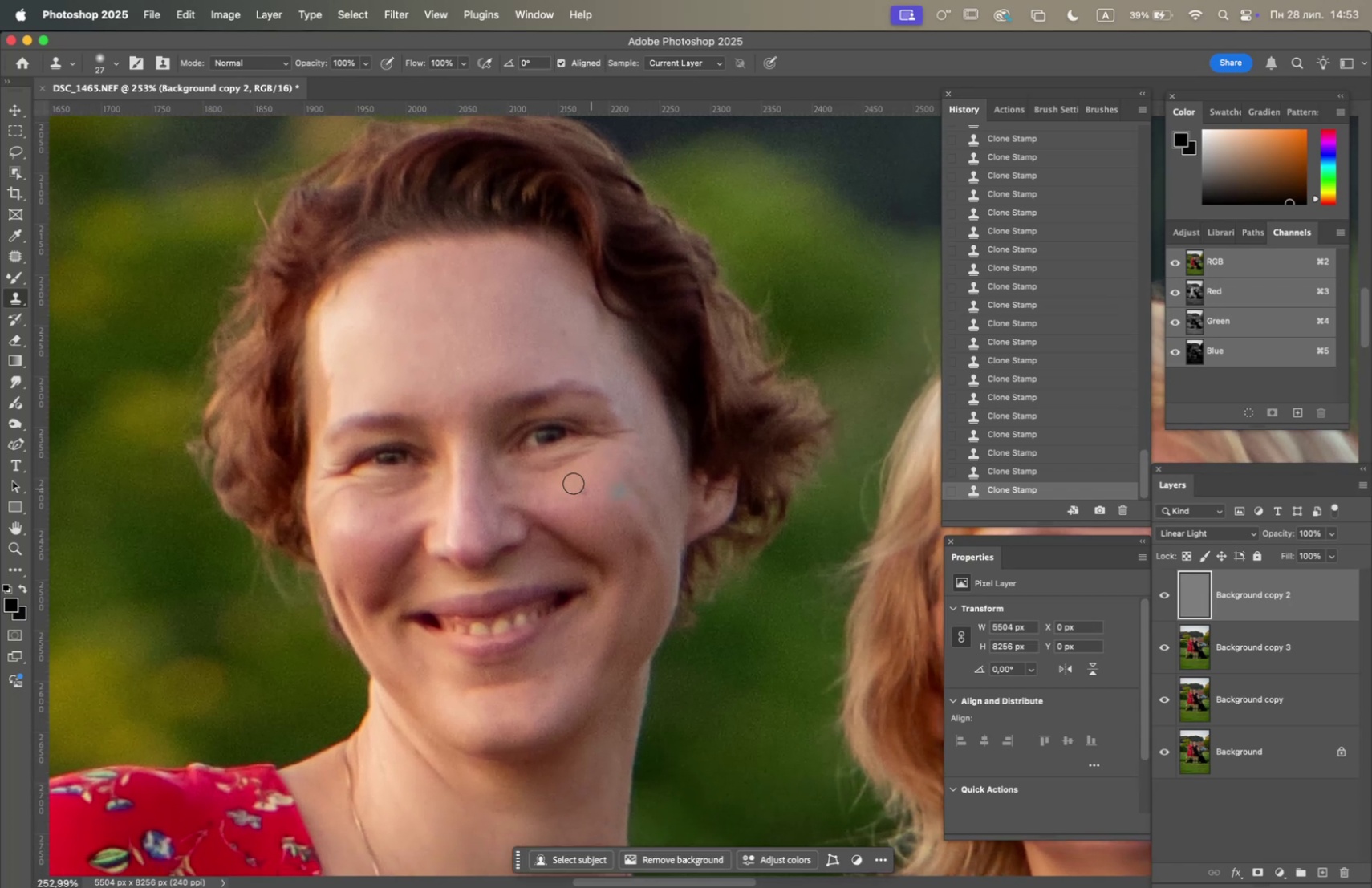 
hold_key(key=OptionLeft, duration=1.49)
 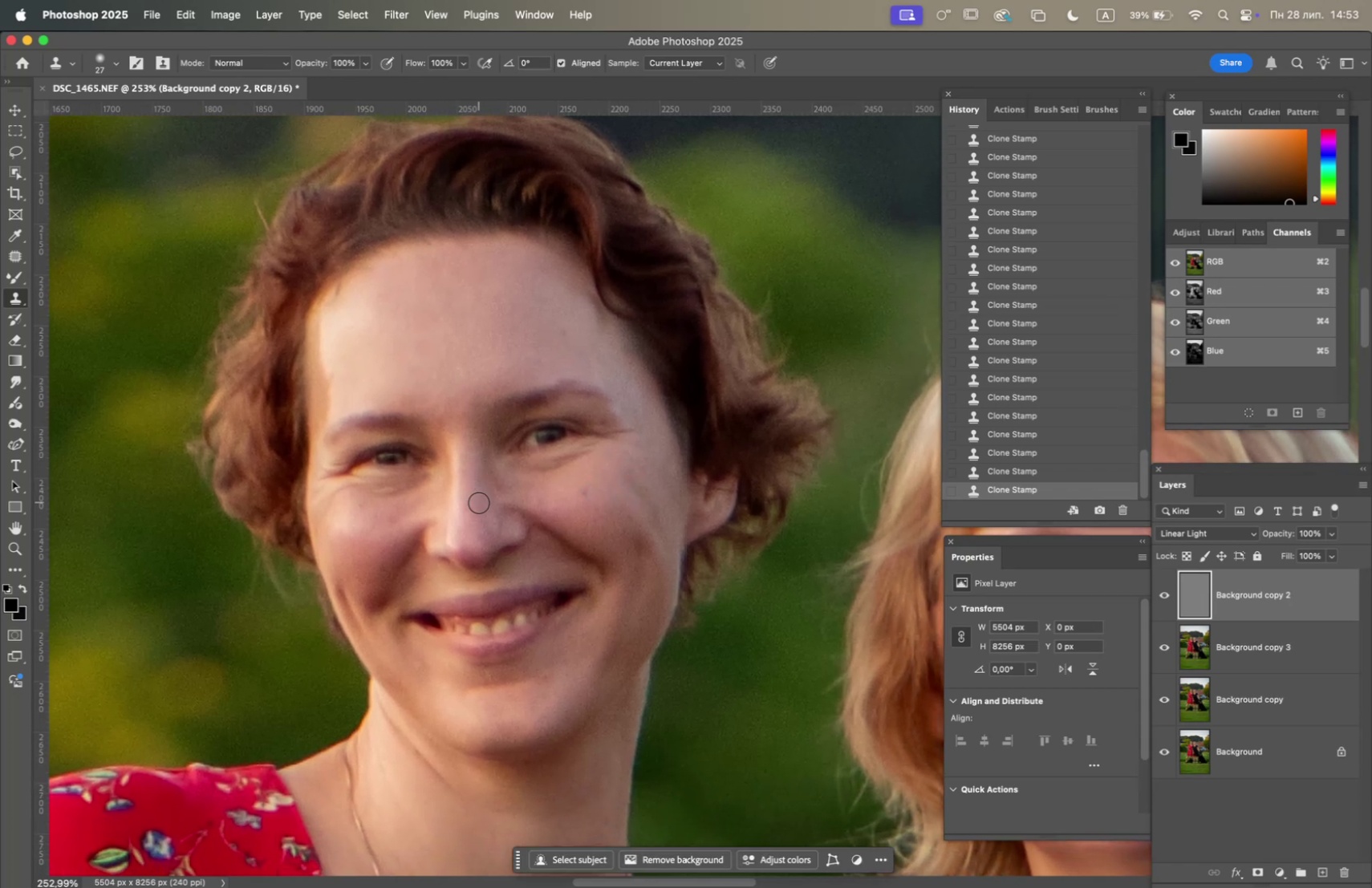 
triple_click([483, 509])
 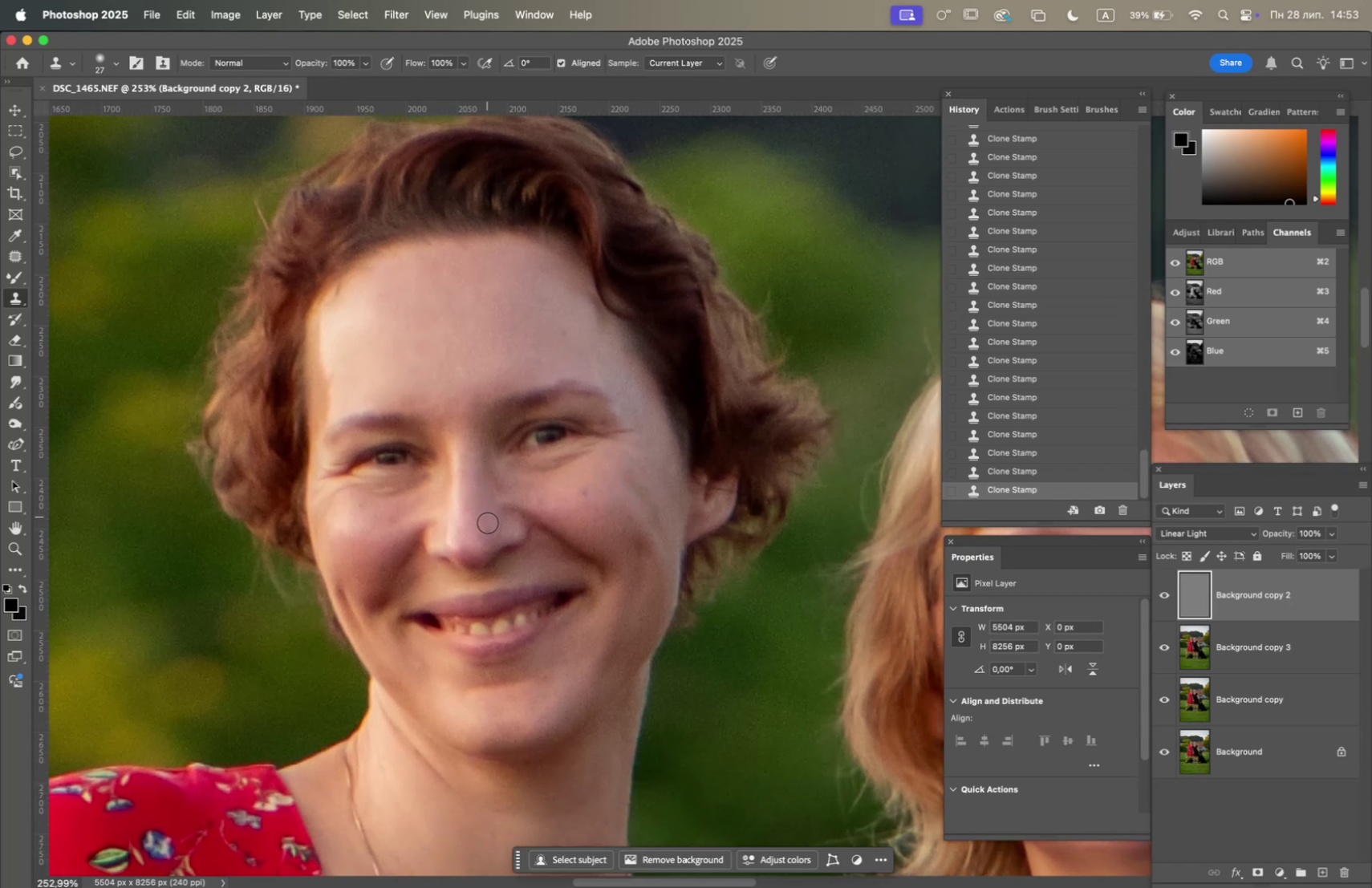 
hold_key(key=OptionLeft, duration=1.23)
left_click([474, 529])
 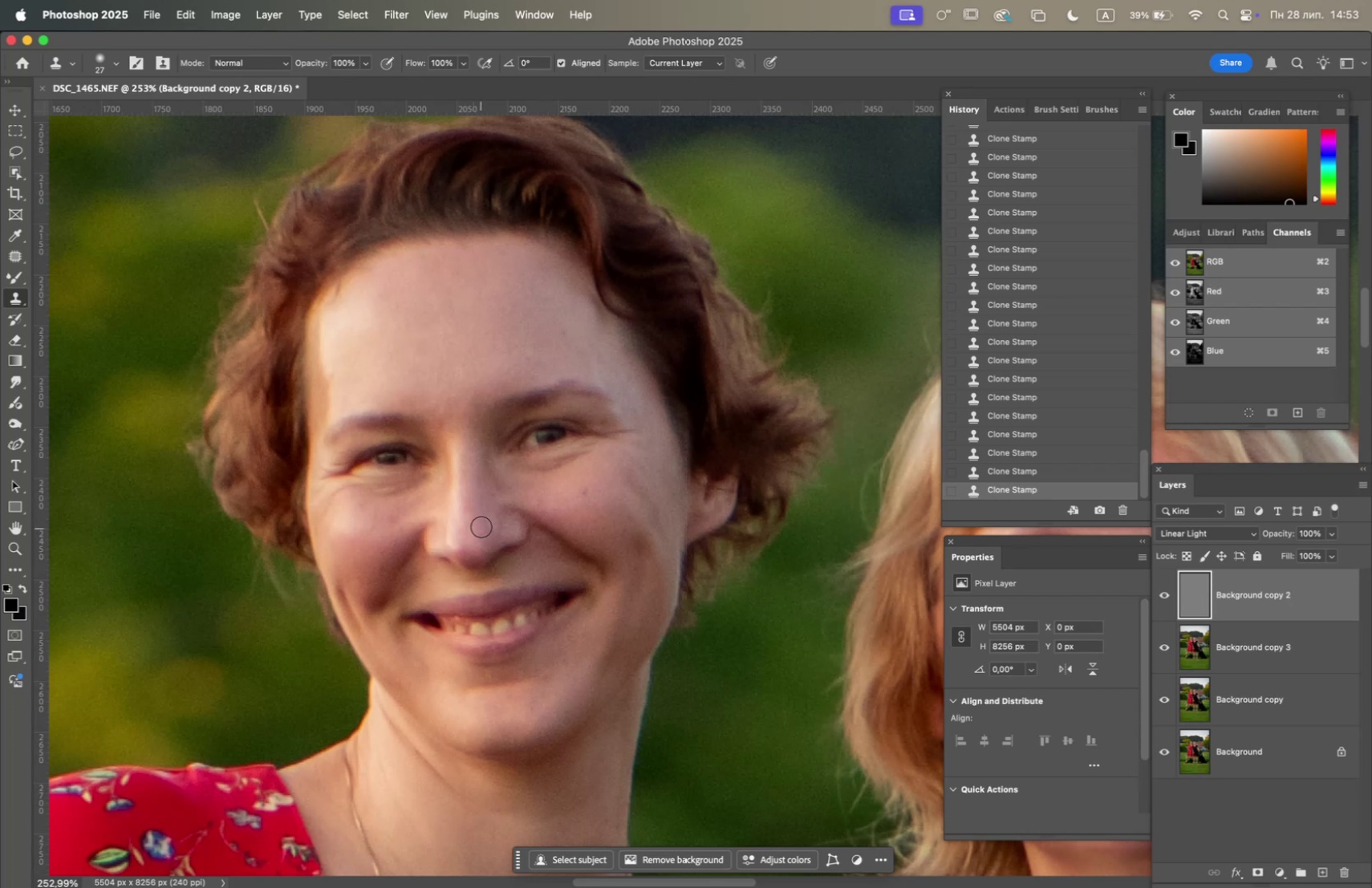 
left_click([483, 524])
 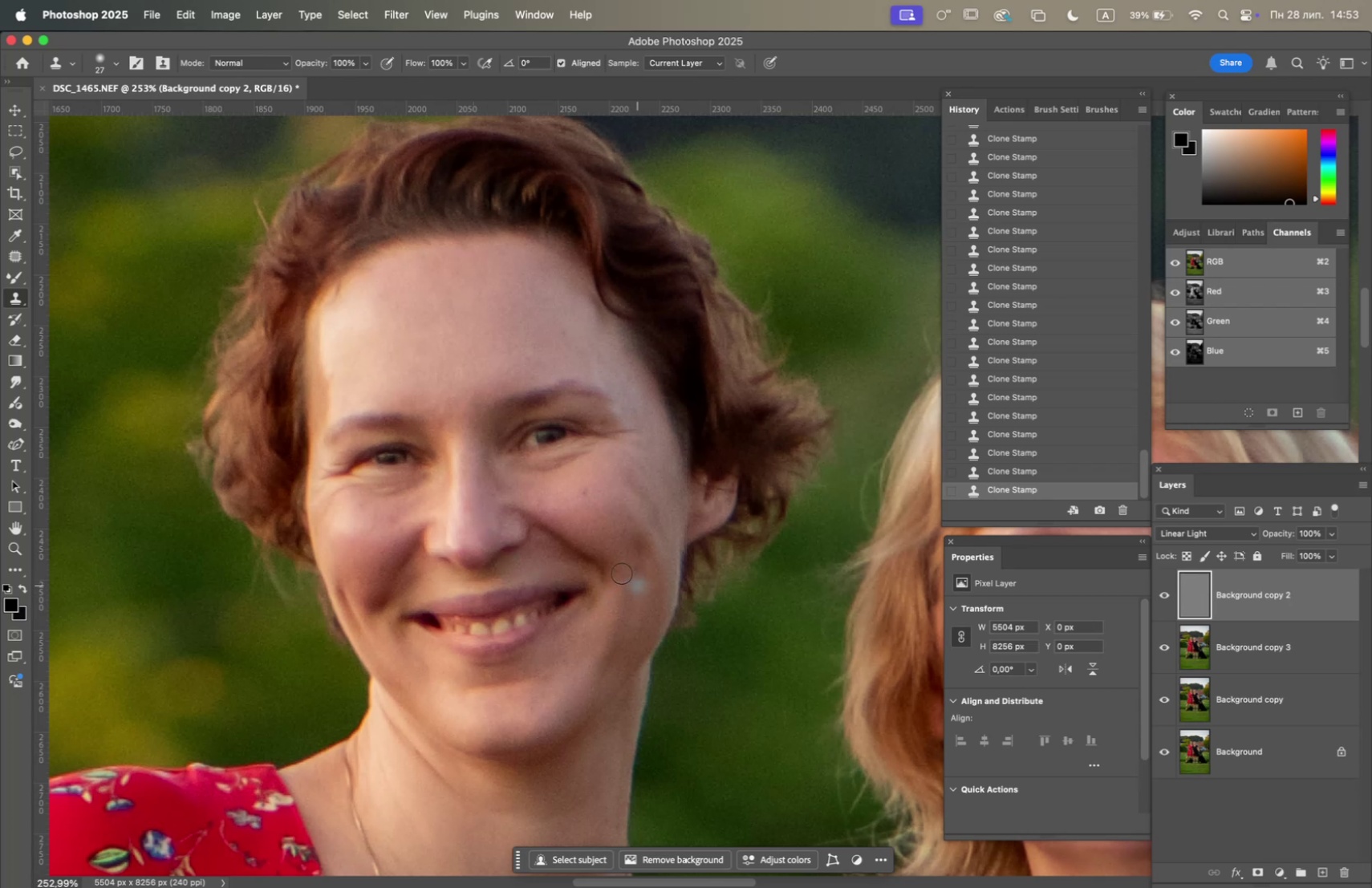 
hold_key(key=OptionLeft, duration=0.58)
left_click([489, 505])
 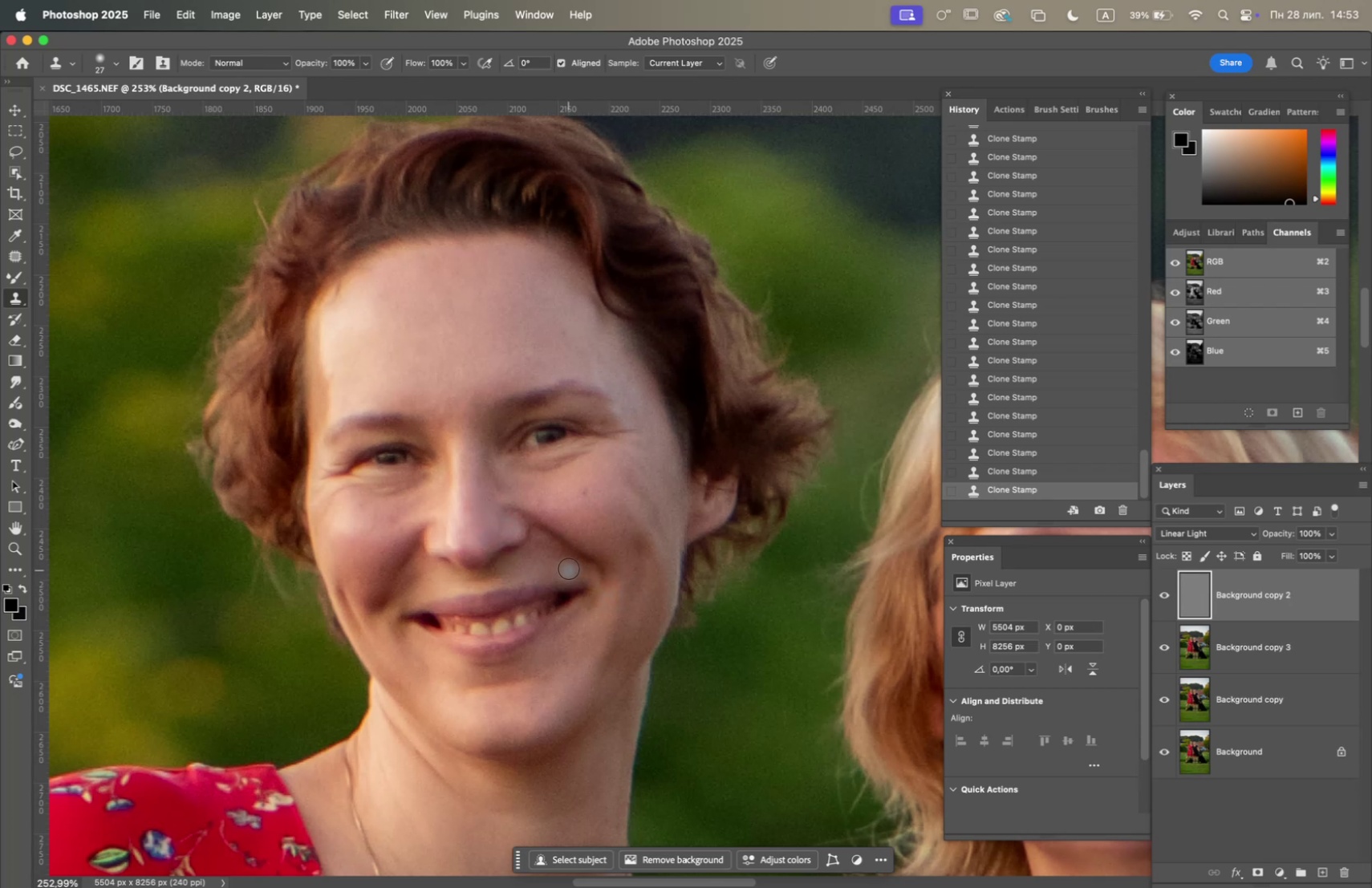 
hold_key(key=OptionLeft, duration=1.31)
left_click([483, 347])
 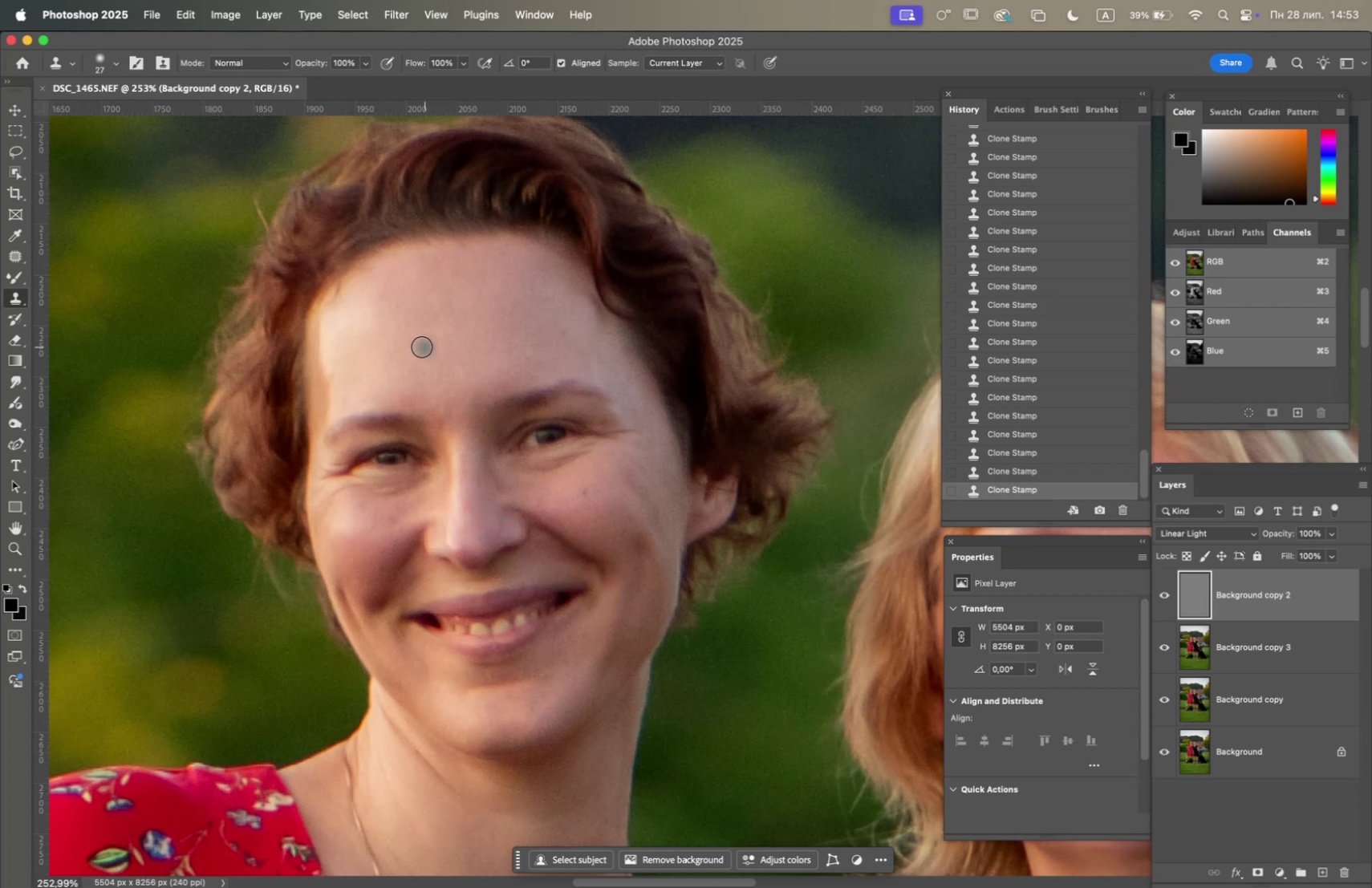 
double_click([421, 346])
 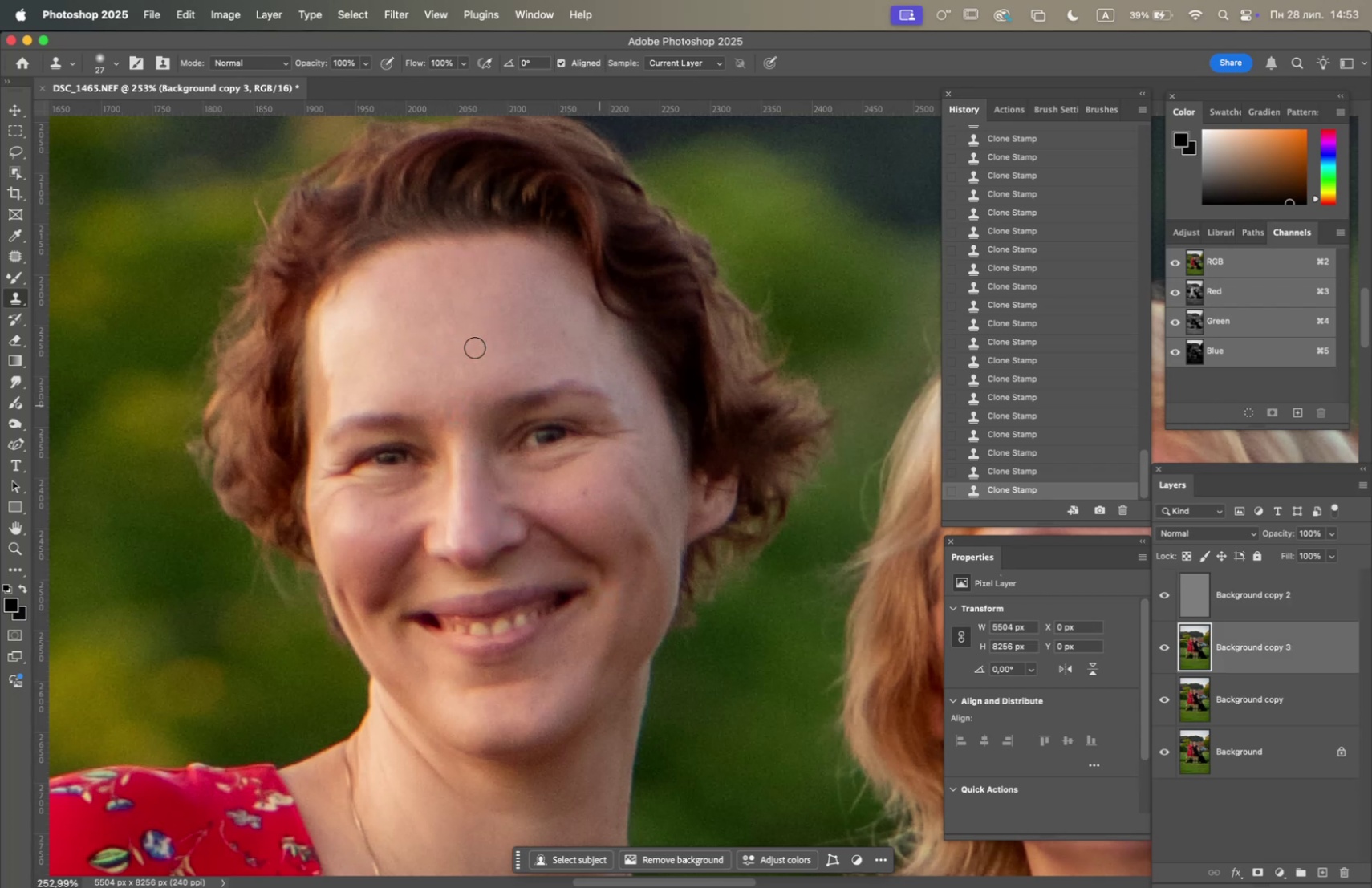 
left_click([7, 254])
 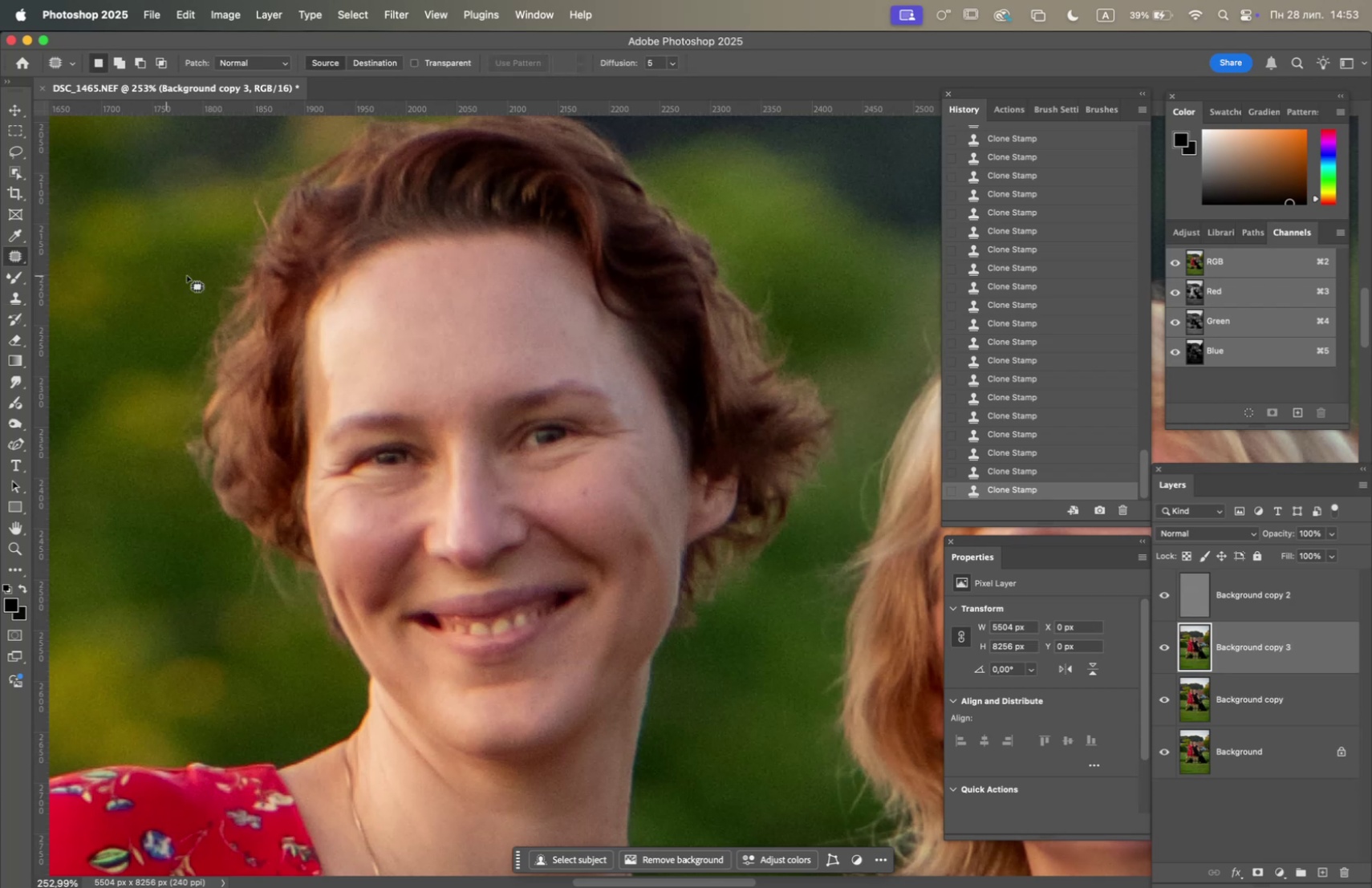 
wait(5.07)
 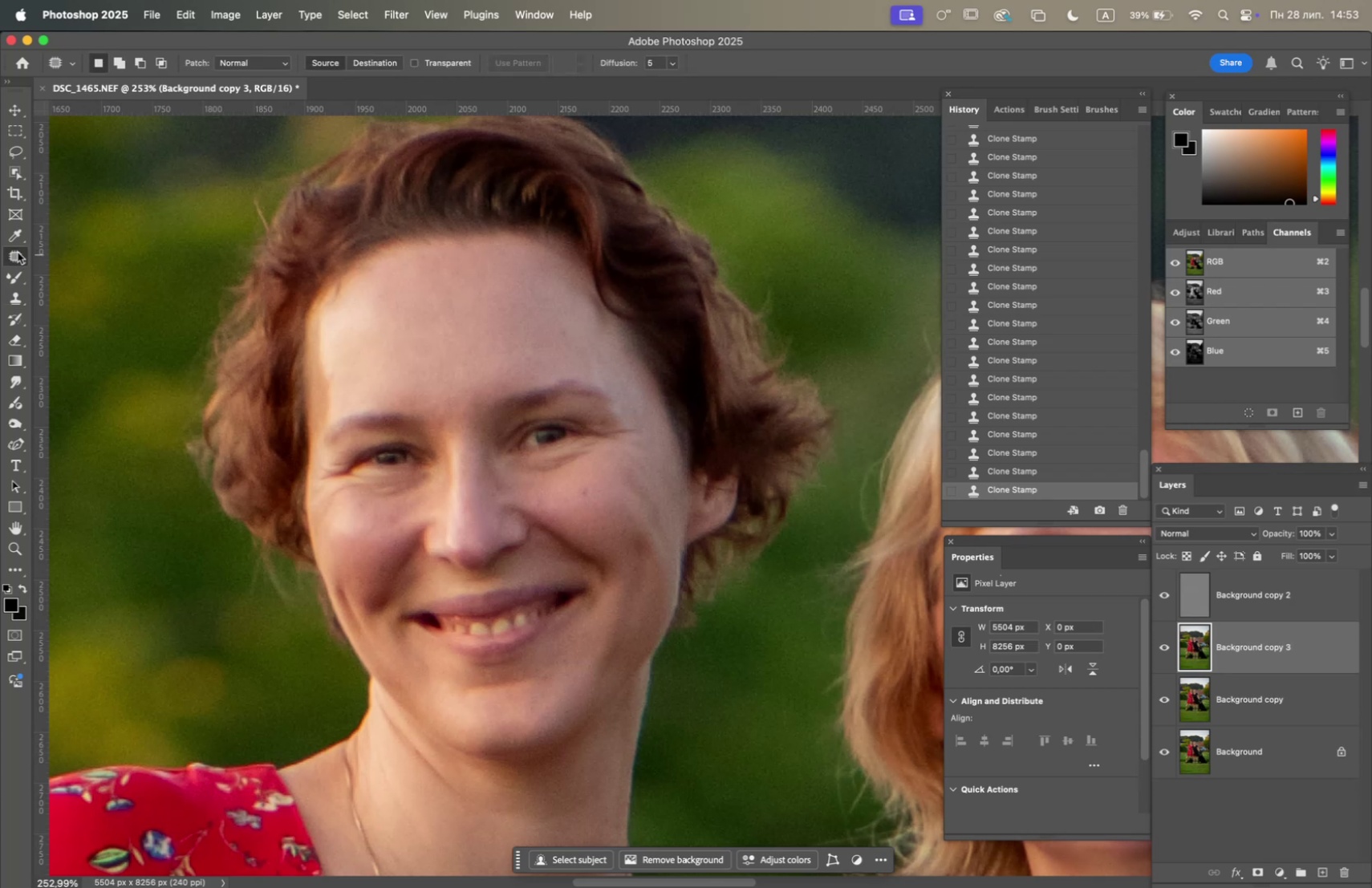 
left_click_drag(start_coordinate=[437, 341], to_coordinate=[448, 362])
 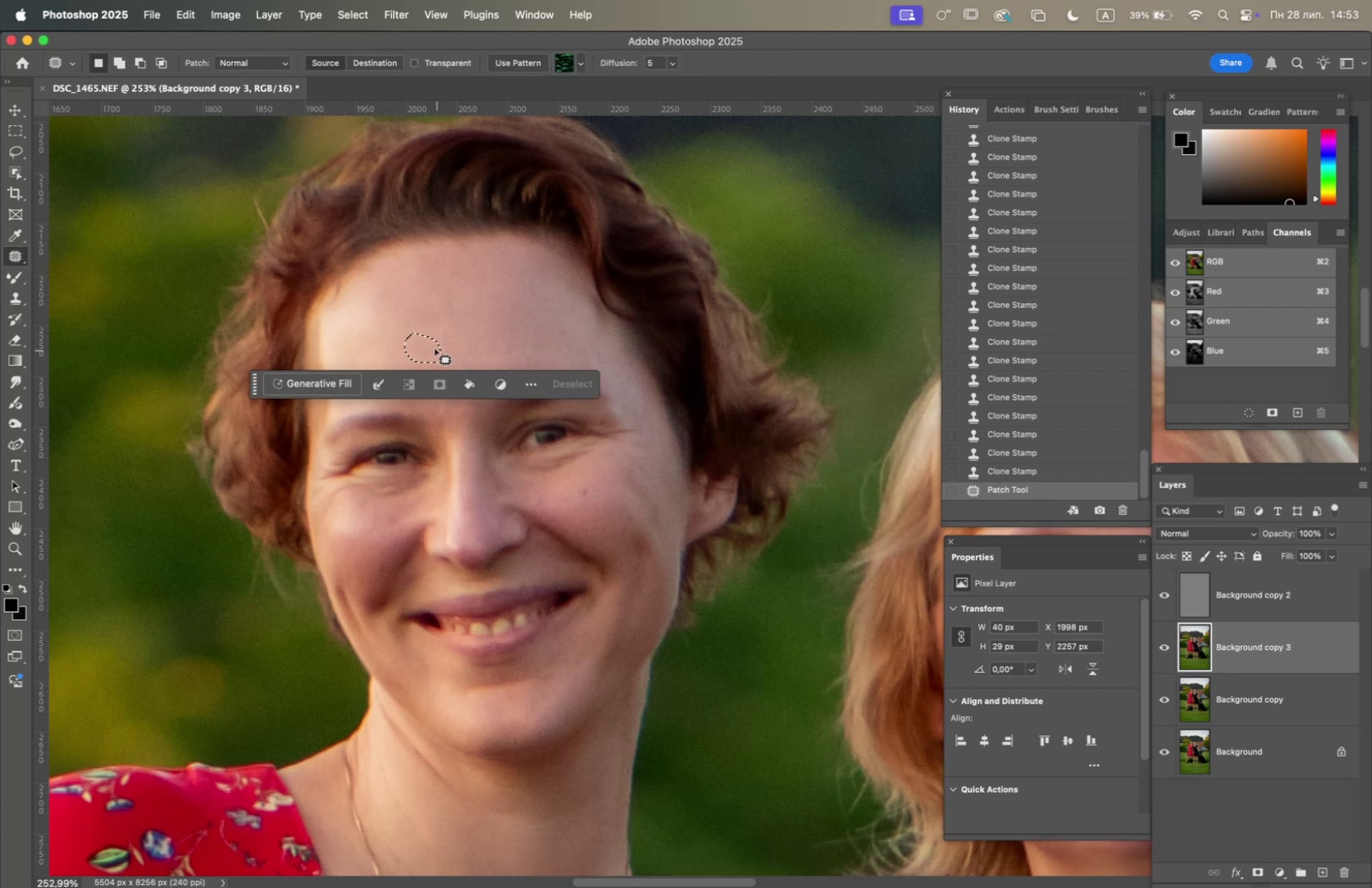 
left_click_drag(start_coordinate=[429, 346], to_coordinate=[500, 353])
 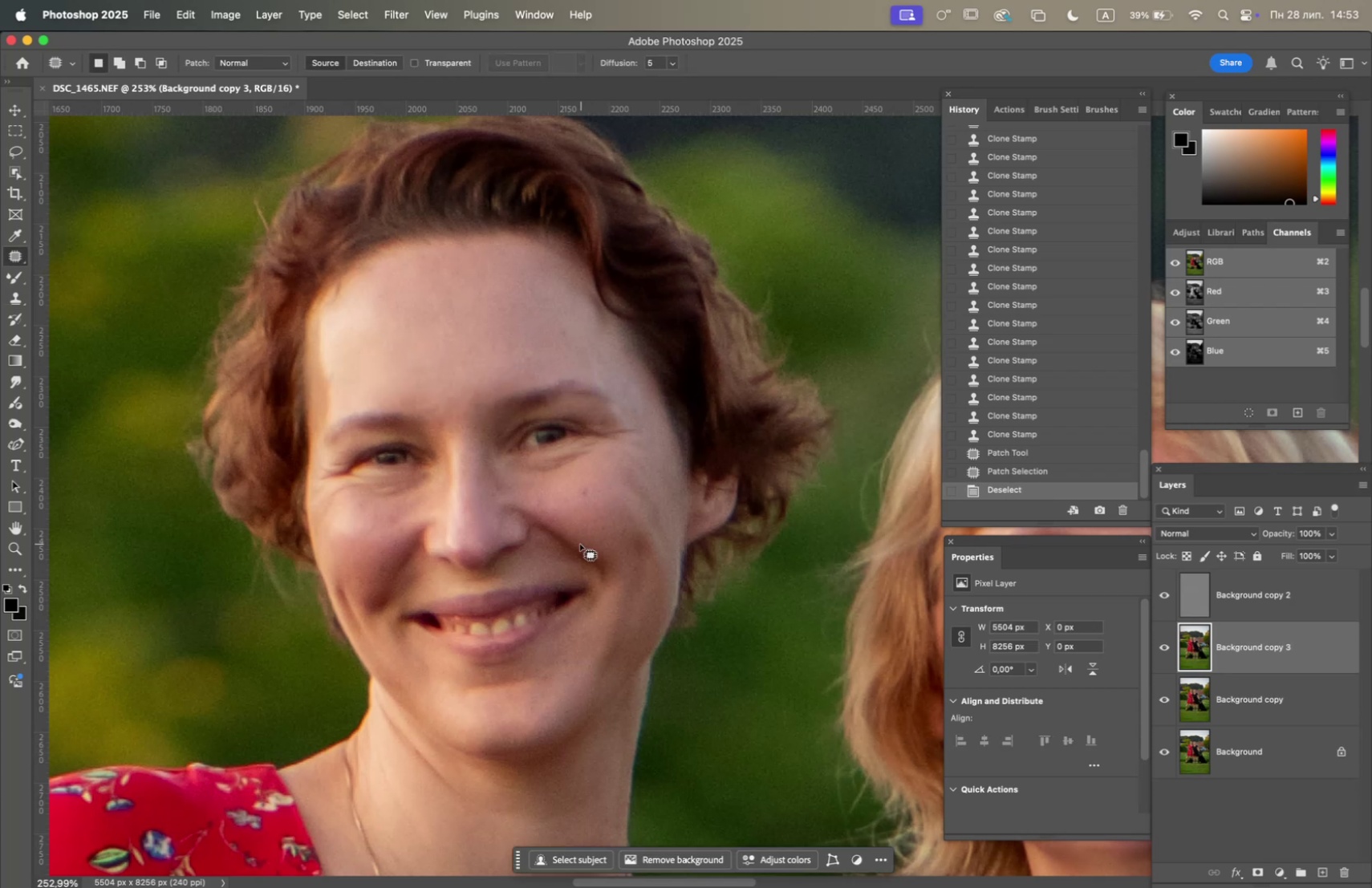 
hold_key(key=Space, duration=1.18)
 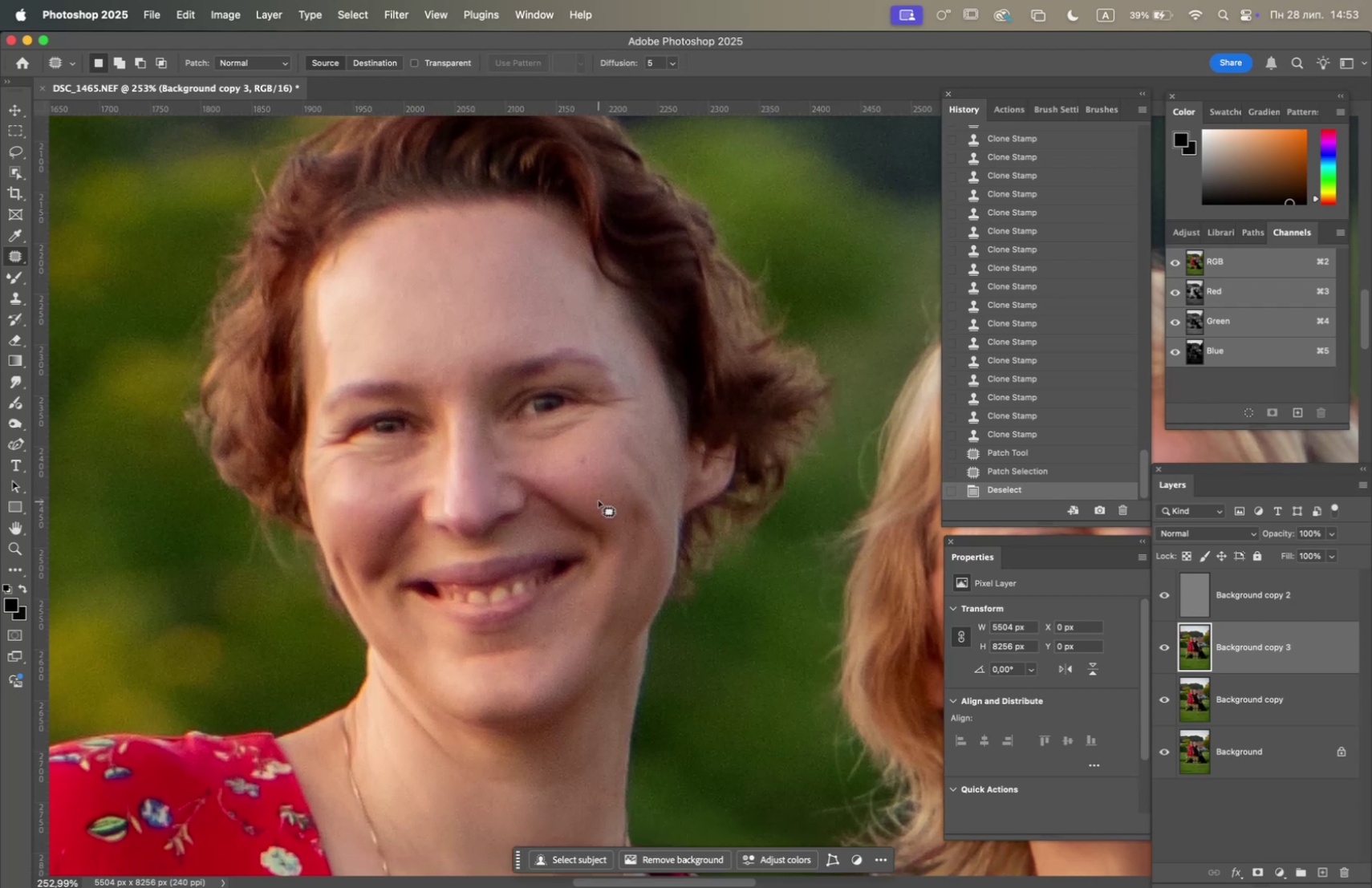 
left_click_drag(start_coordinate=[574, 539], to_coordinate=[572, 508])
 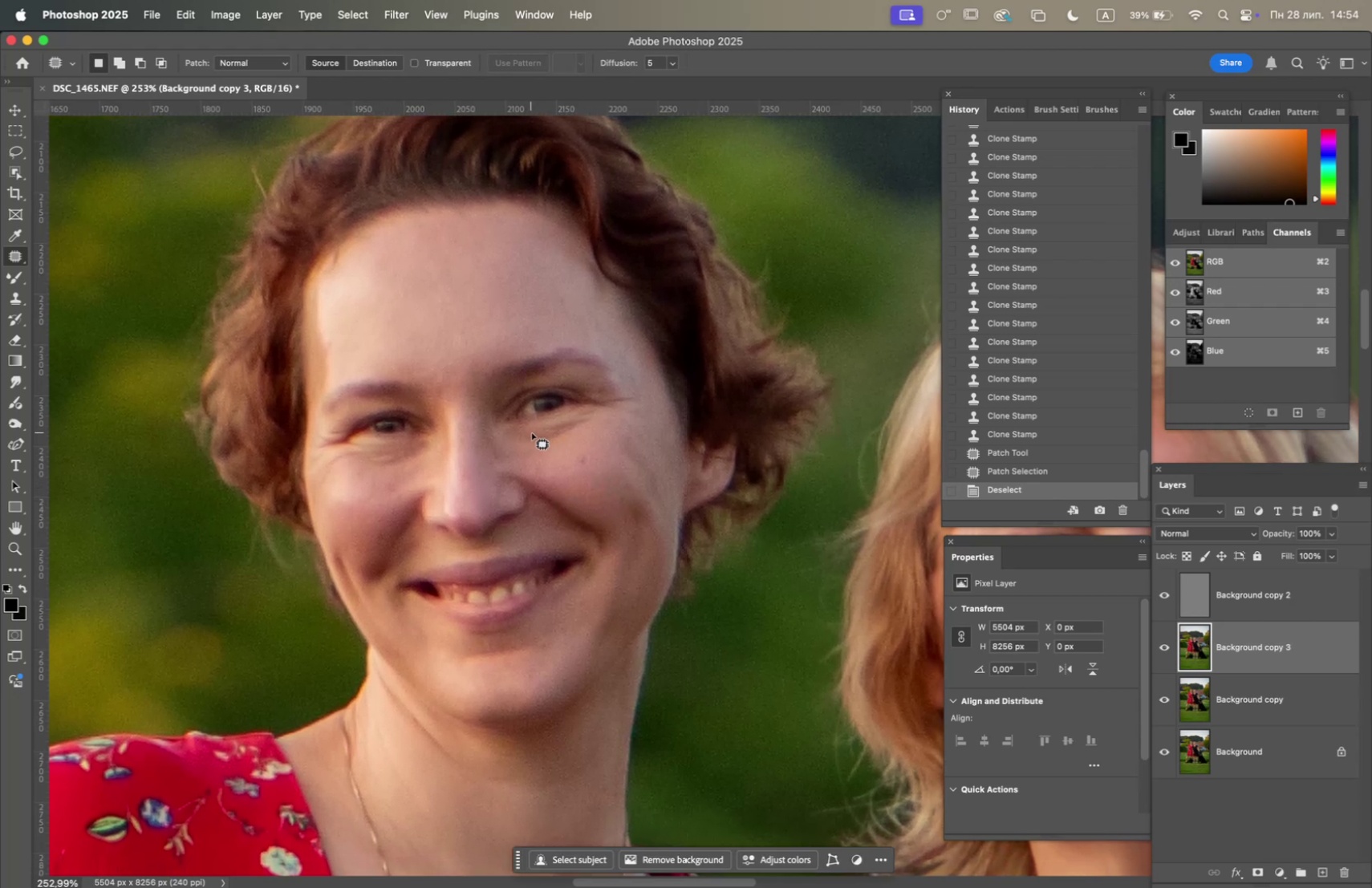 
wait(5.34)
 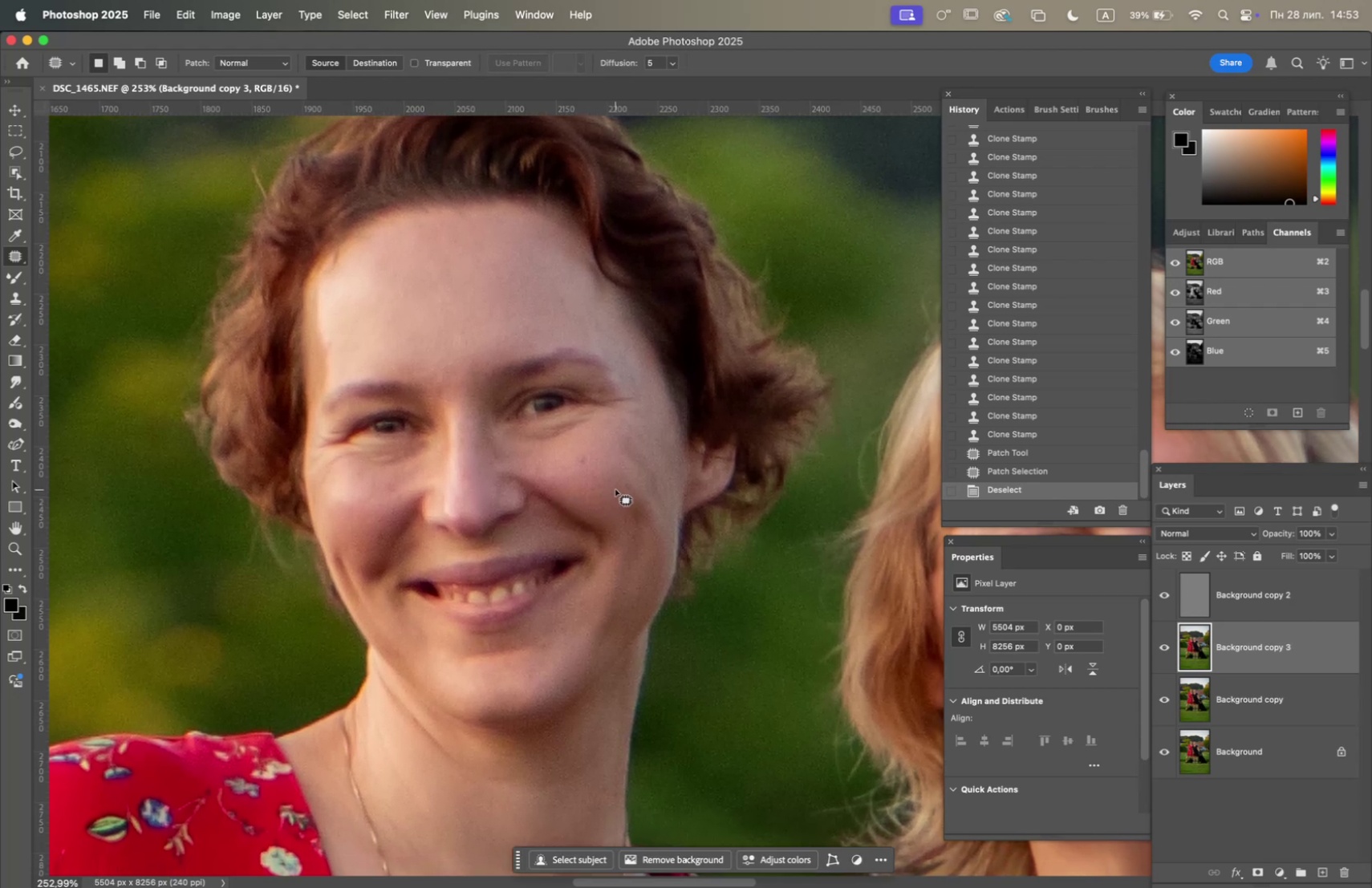 
left_click_drag(start_coordinate=[476, 348], to_coordinate=[480, 362])
 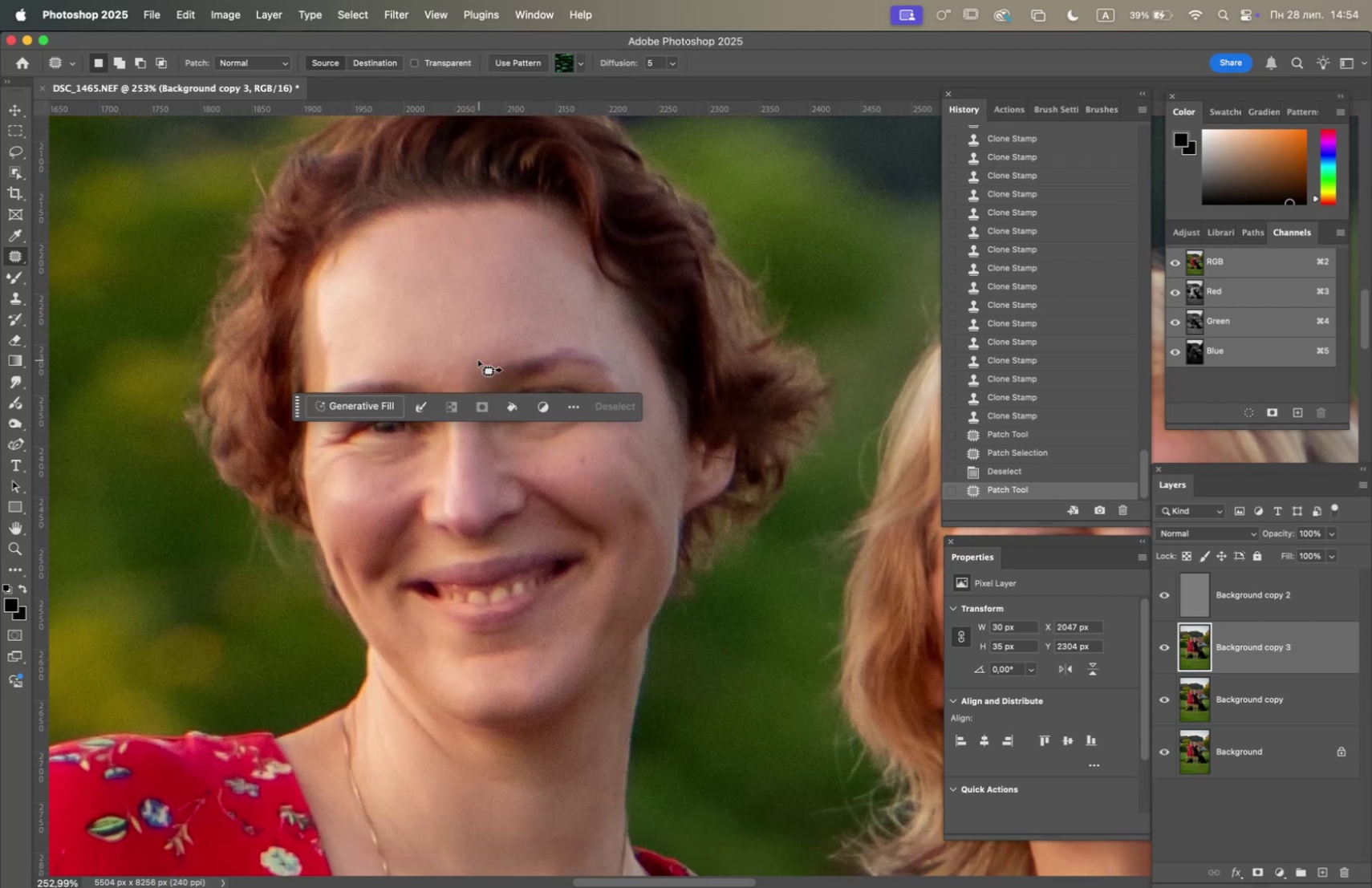 
left_click_drag(start_coordinate=[471, 360], to_coordinate=[473, 340])
 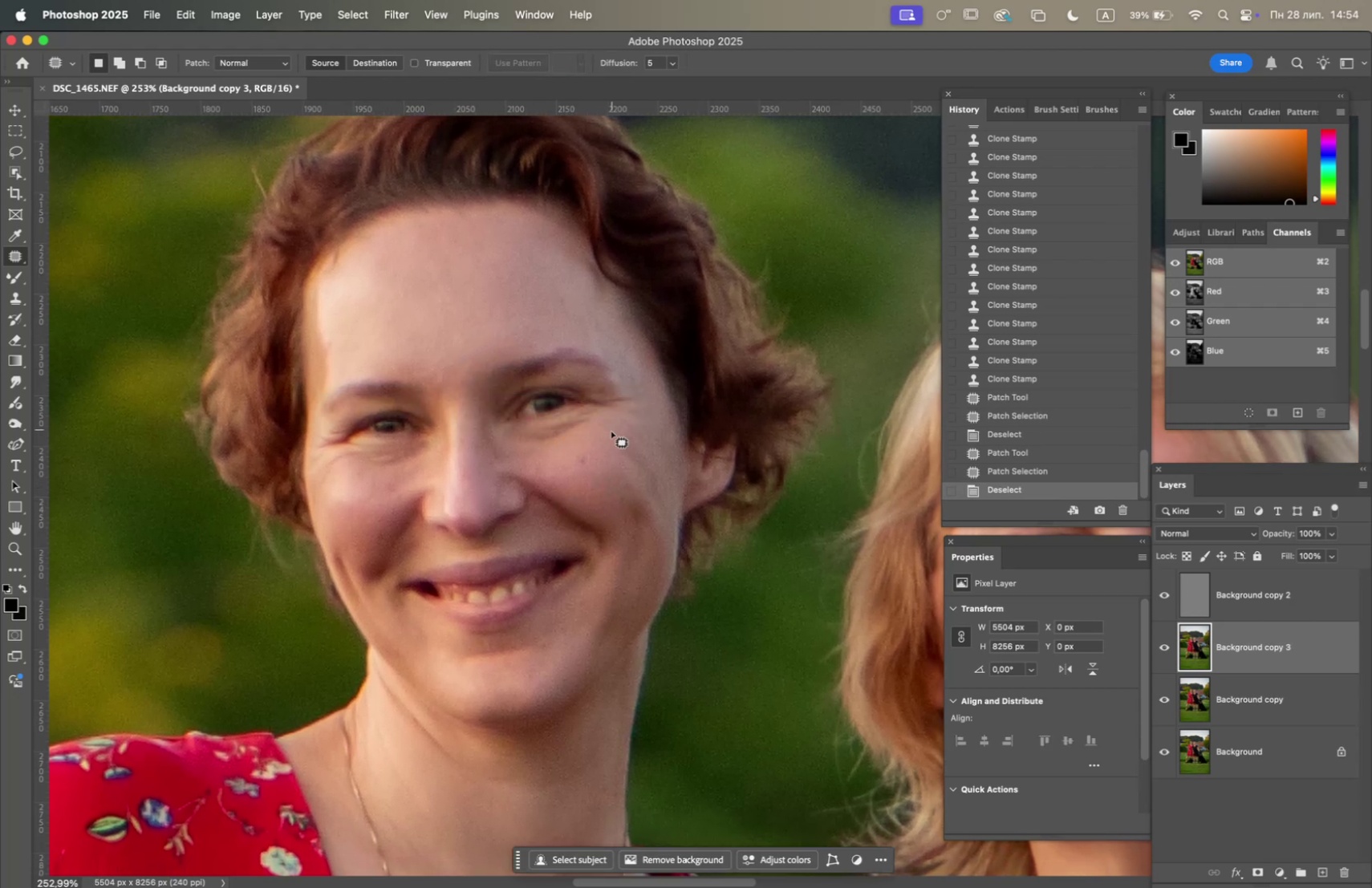 
hold_key(key=Space, duration=1.57)
 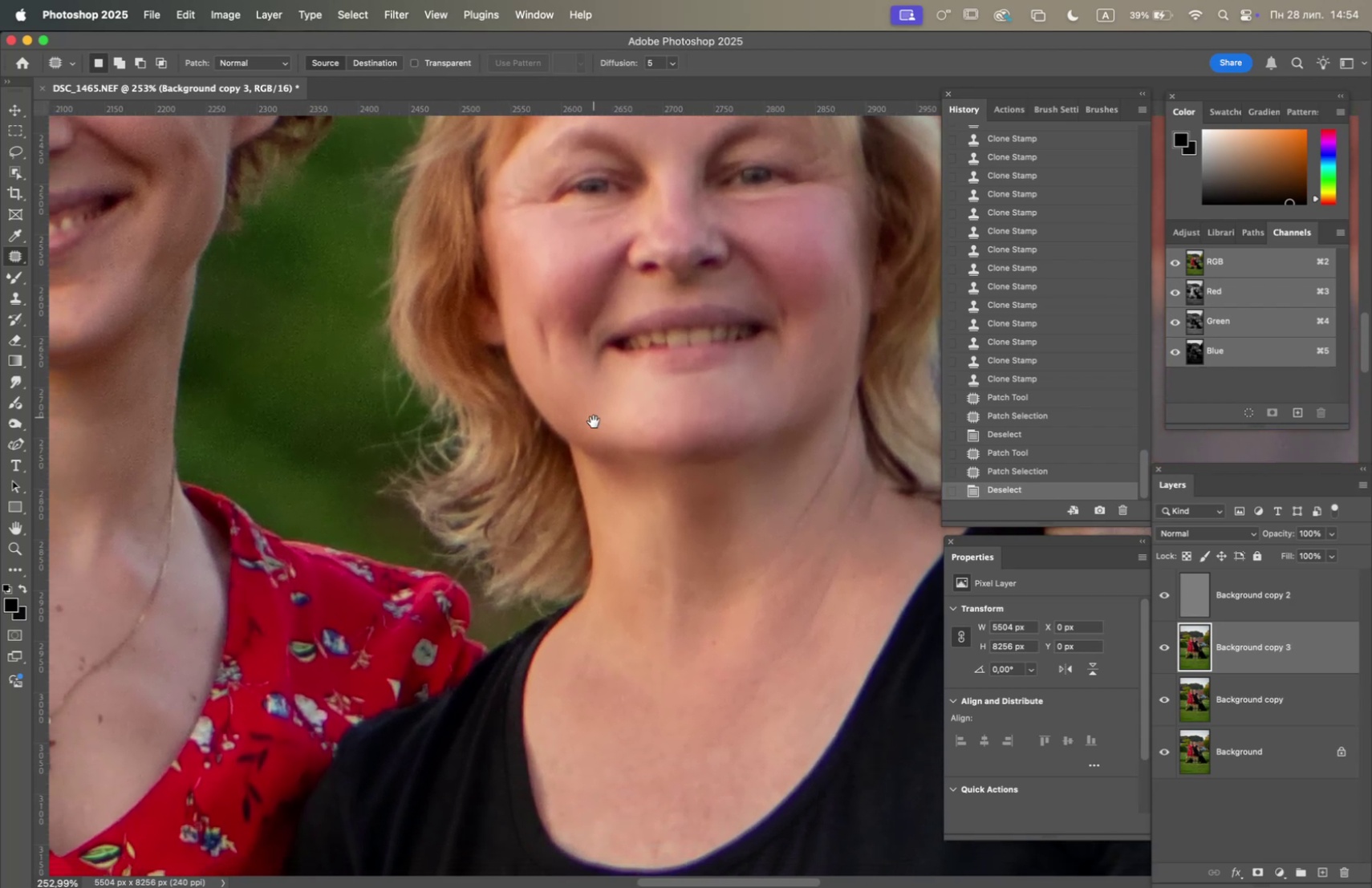 
left_click_drag(start_coordinate=[707, 475], to_coordinate=[451, 343])
 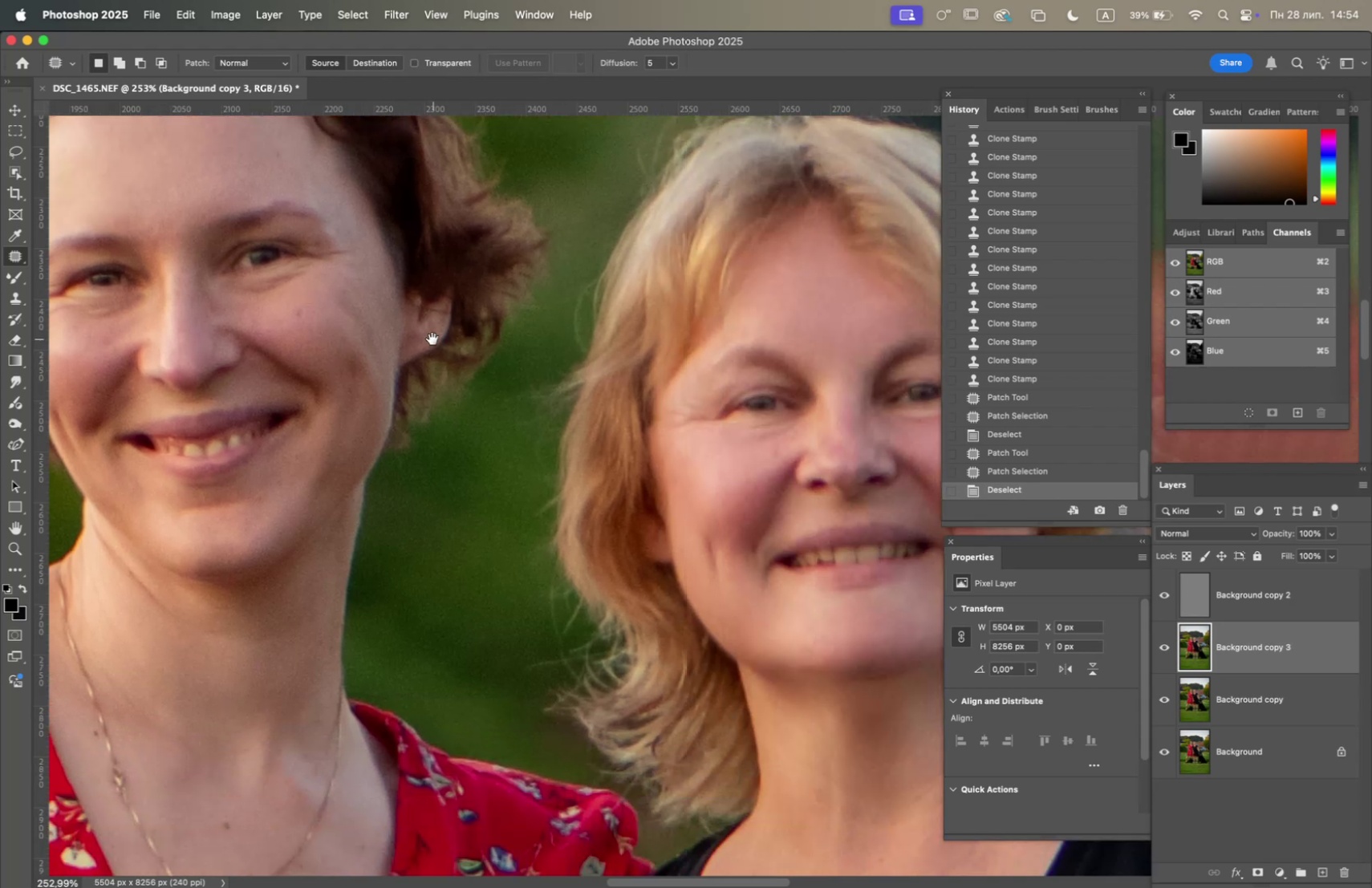 
left_click_drag(start_coordinate=[513, 365], to_coordinate=[523, 311])
 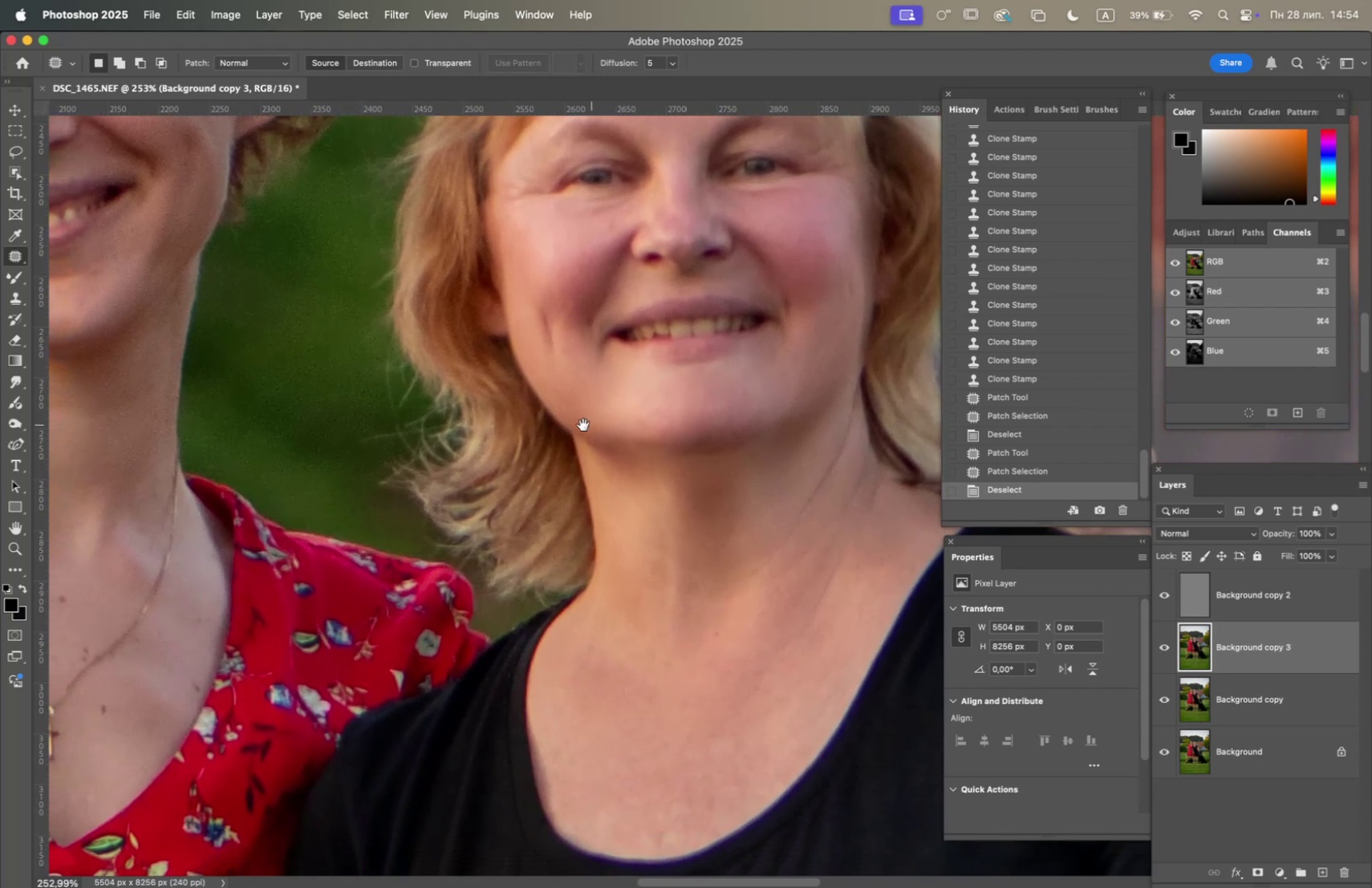 
hold_key(key=Space, duration=1.24)
 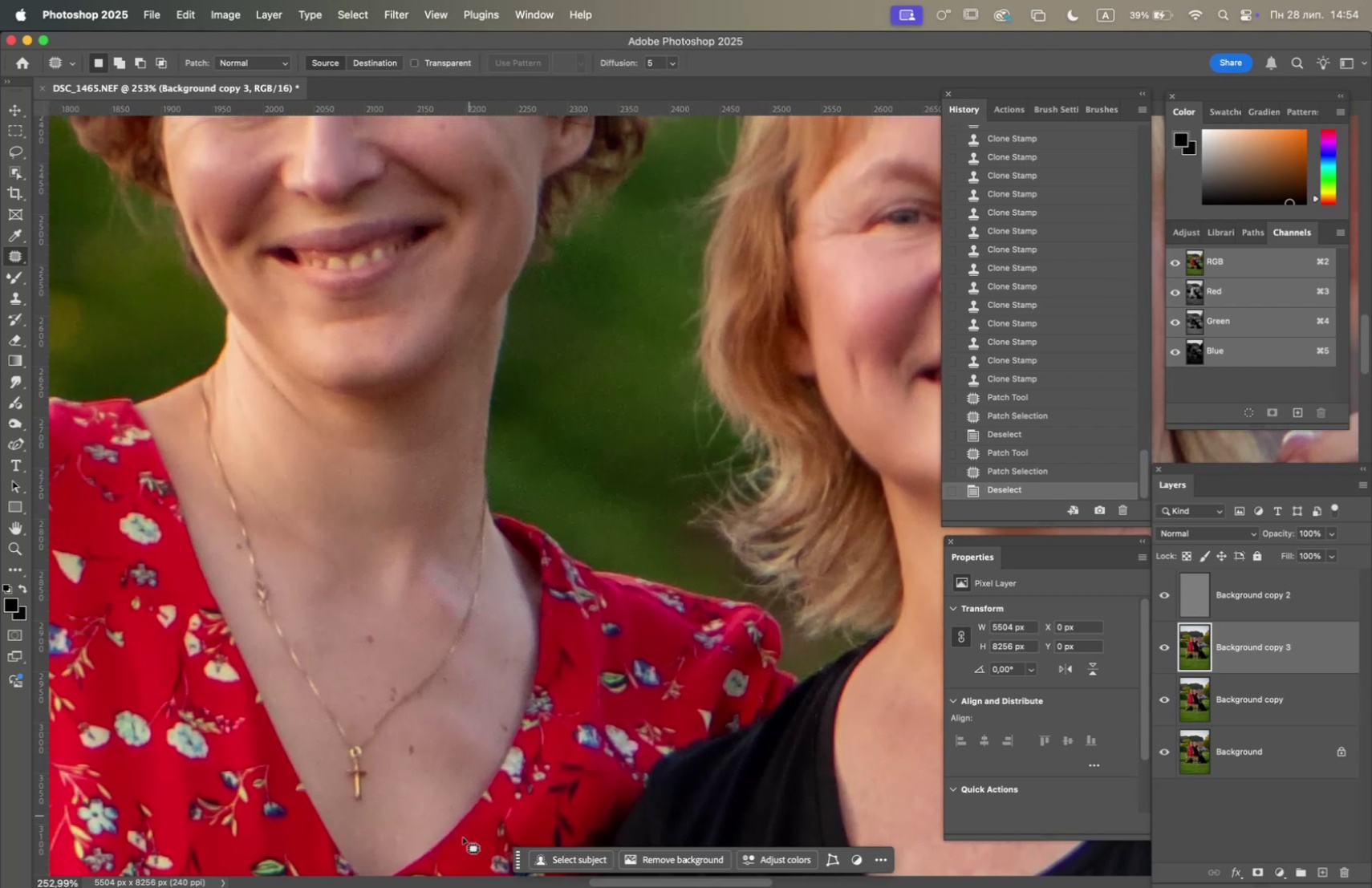 
left_click_drag(start_coordinate=[544, 420], to_coordinate=[694, 447])
 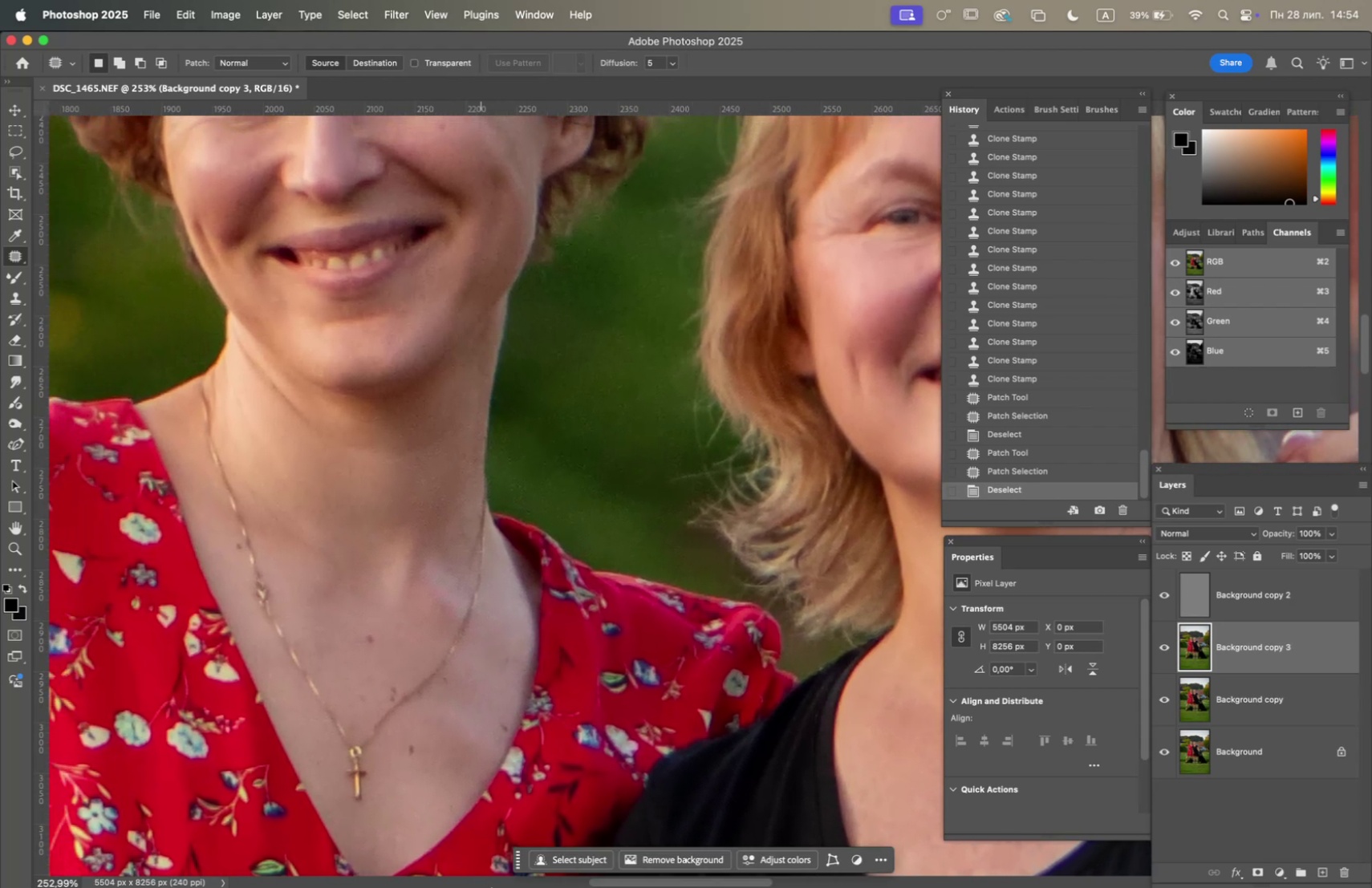 
hold_key(key=OptionLeft, duration=1.93)
scroll: coordinate [479, 867], scroll_direction: down, amount: 5.0
 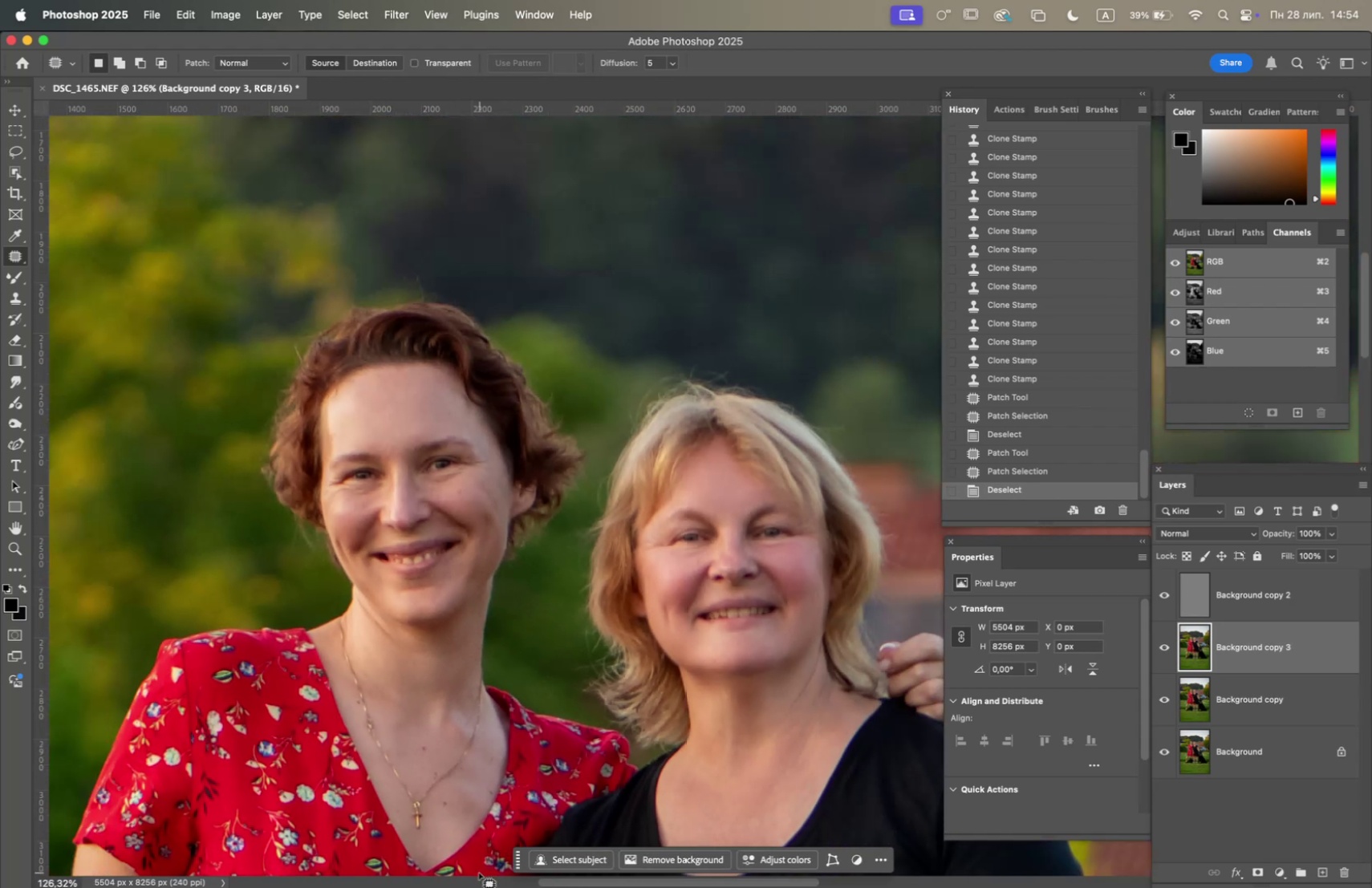 
hold_key(key=Space, duration=1.08)
 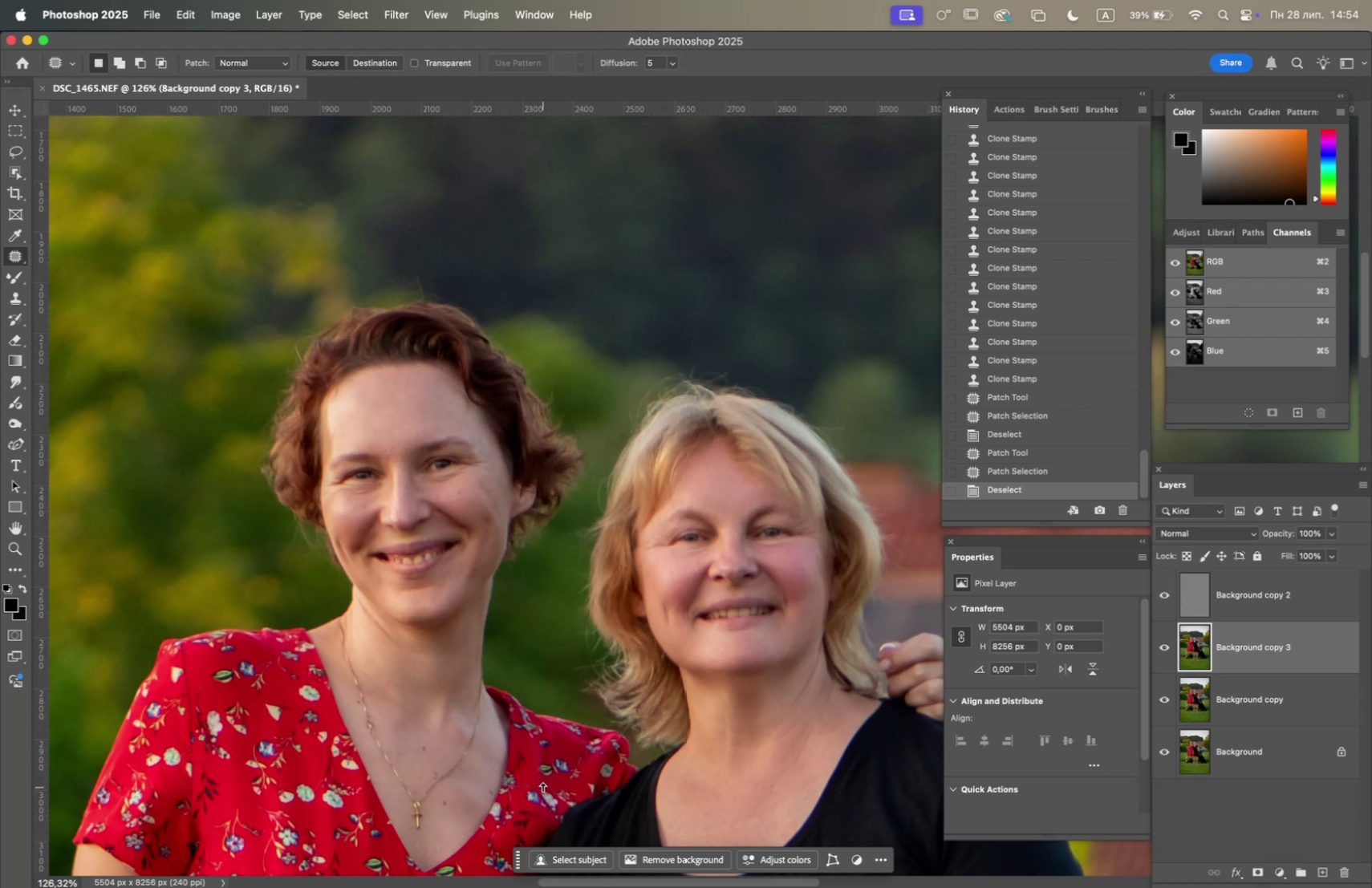 
left_click_drag(start_coordinate=[488, 886], to_coordinate=[546, 776])
 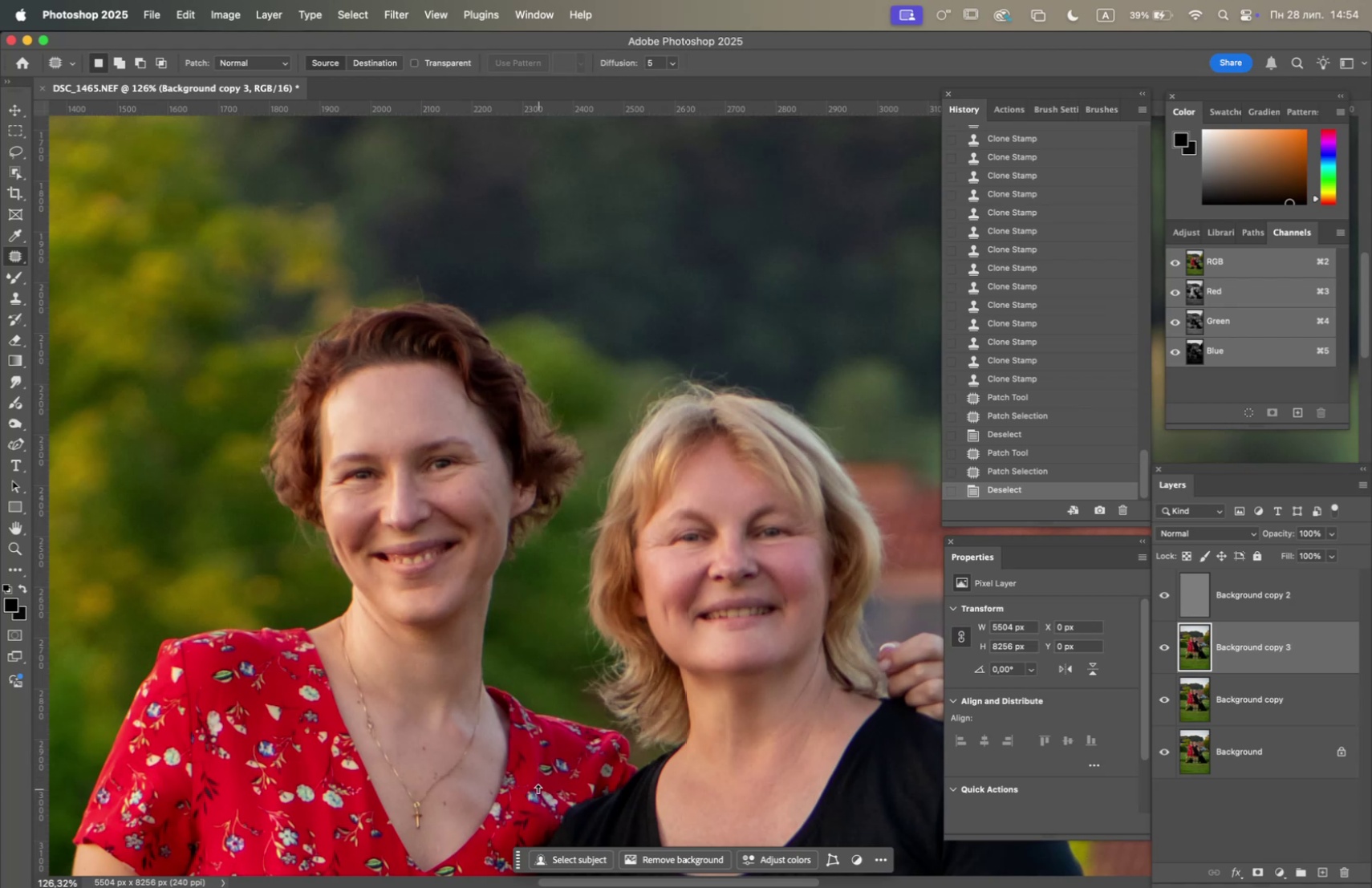 
left_click([477, 791])
 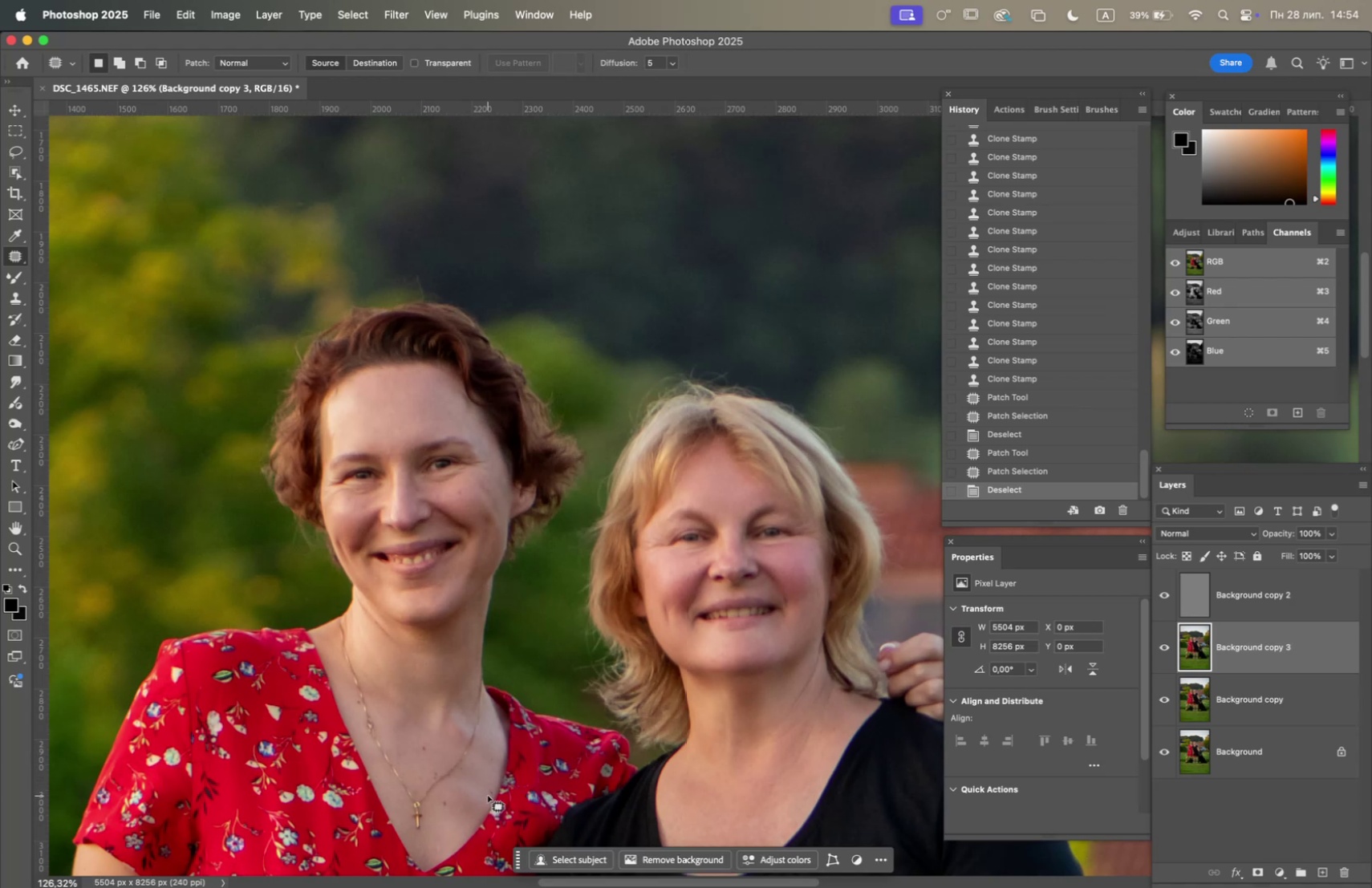 
hold_key(key=Space, duration=1.57)
 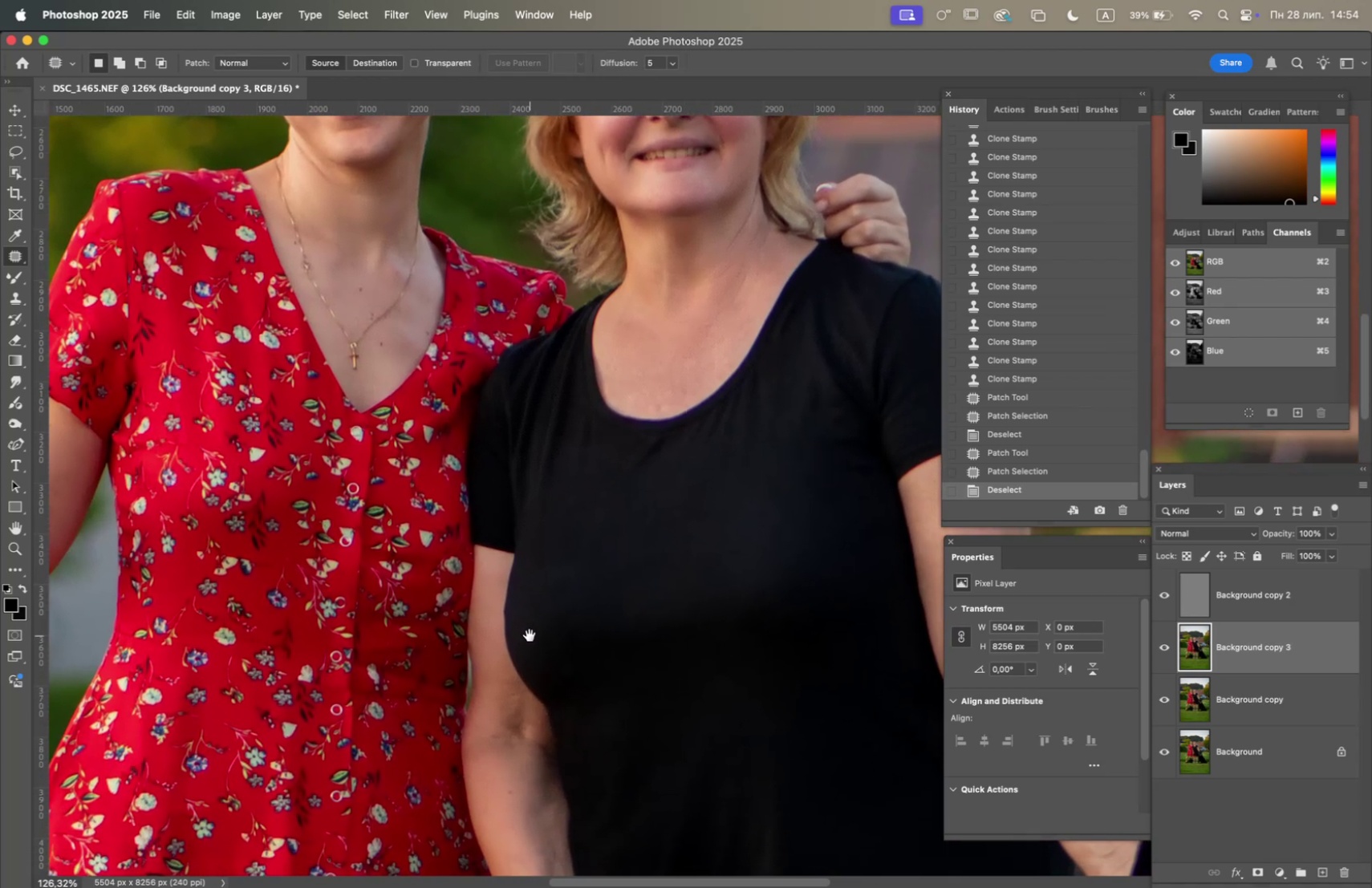 
left_click_drag(start_coordinate=[526, 779], to_coordinate=[522, 628])
 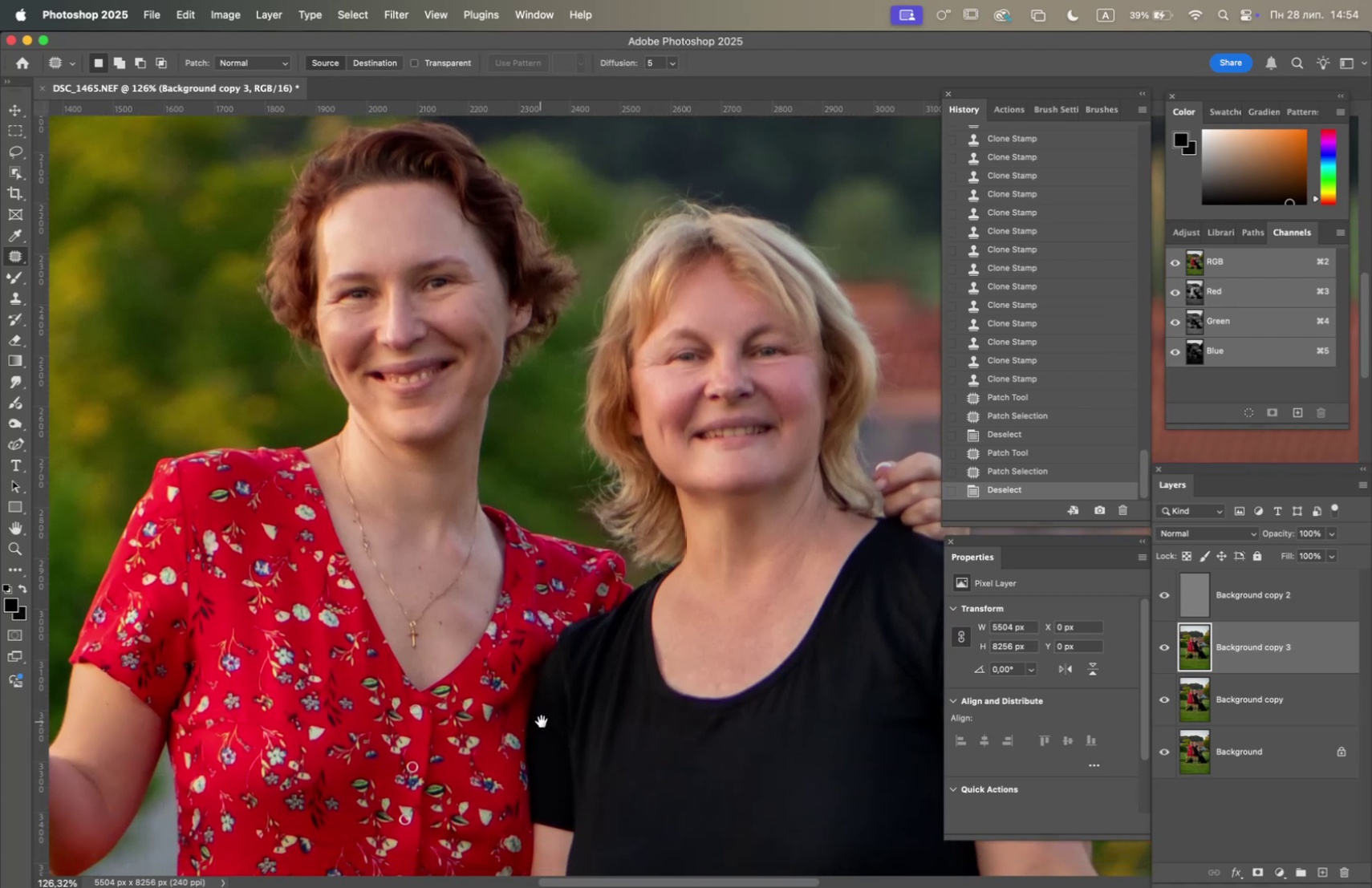 
left_click_drag(start_coordinate=[542, 716], to_coordinate=[528, 626])
 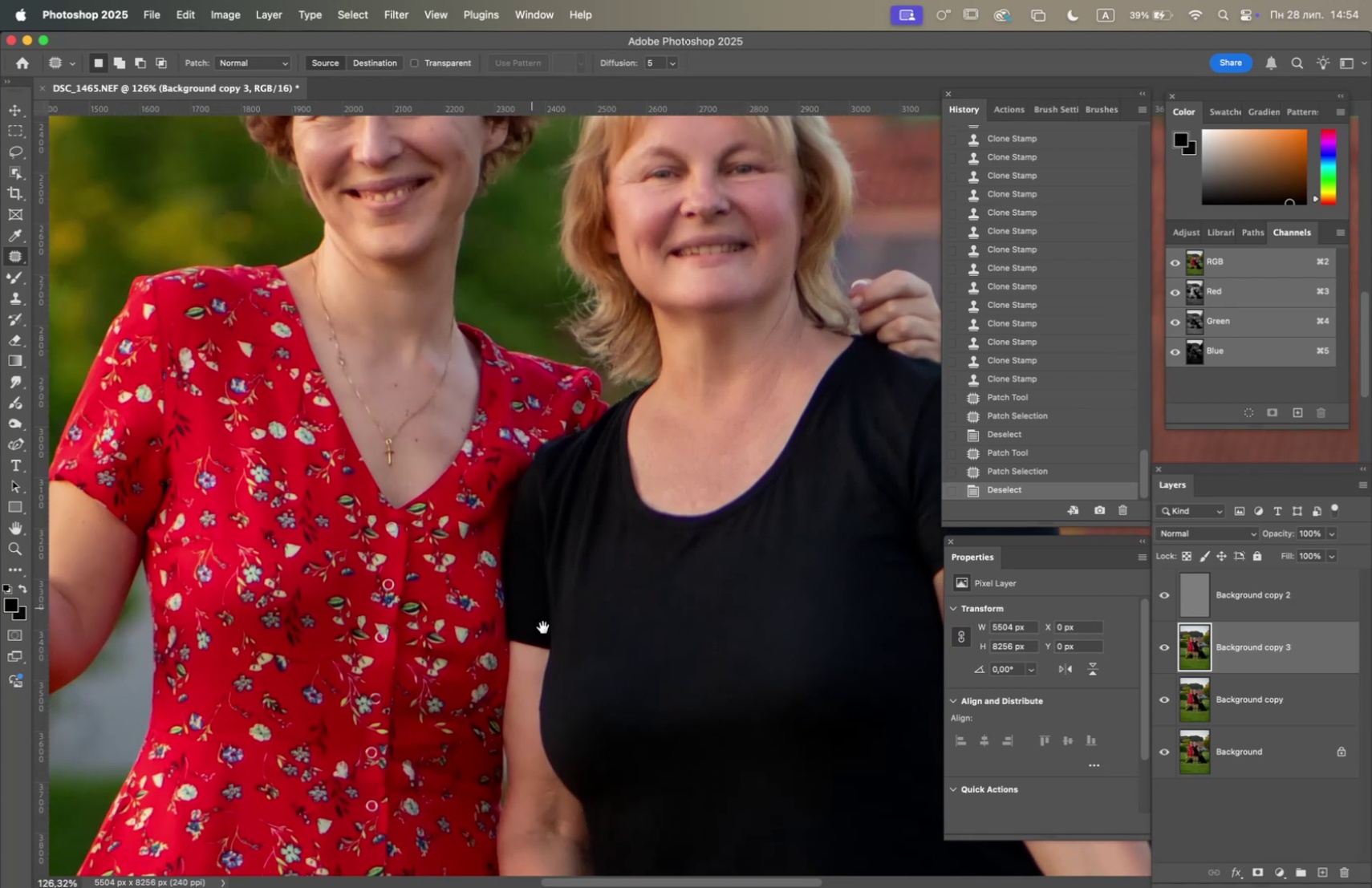 
hold_key(key=Space, duration=1.5)
 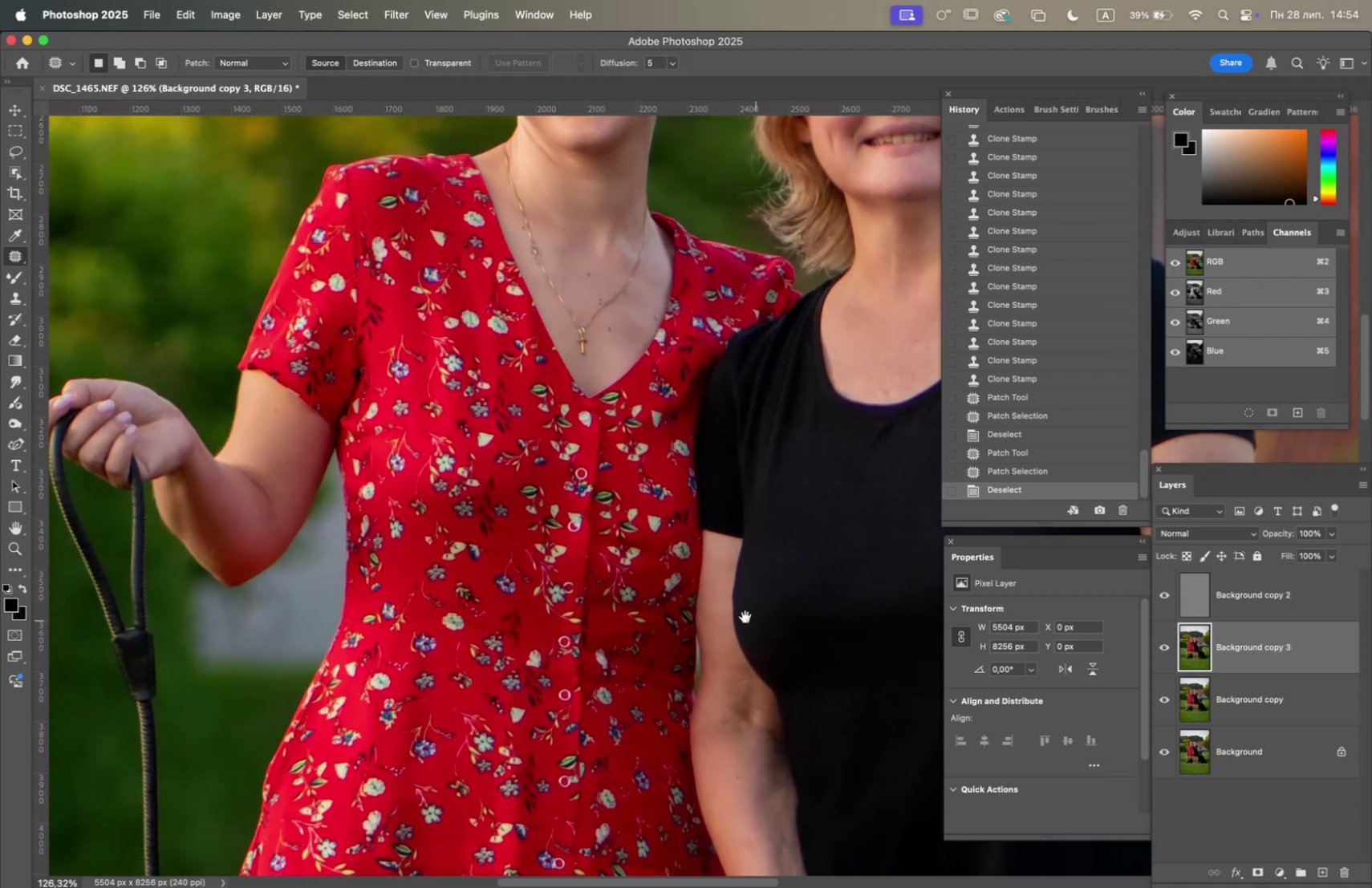 
left_click_drag(start_coordinate=[552, 646], to_coordinate=[590, 562])
 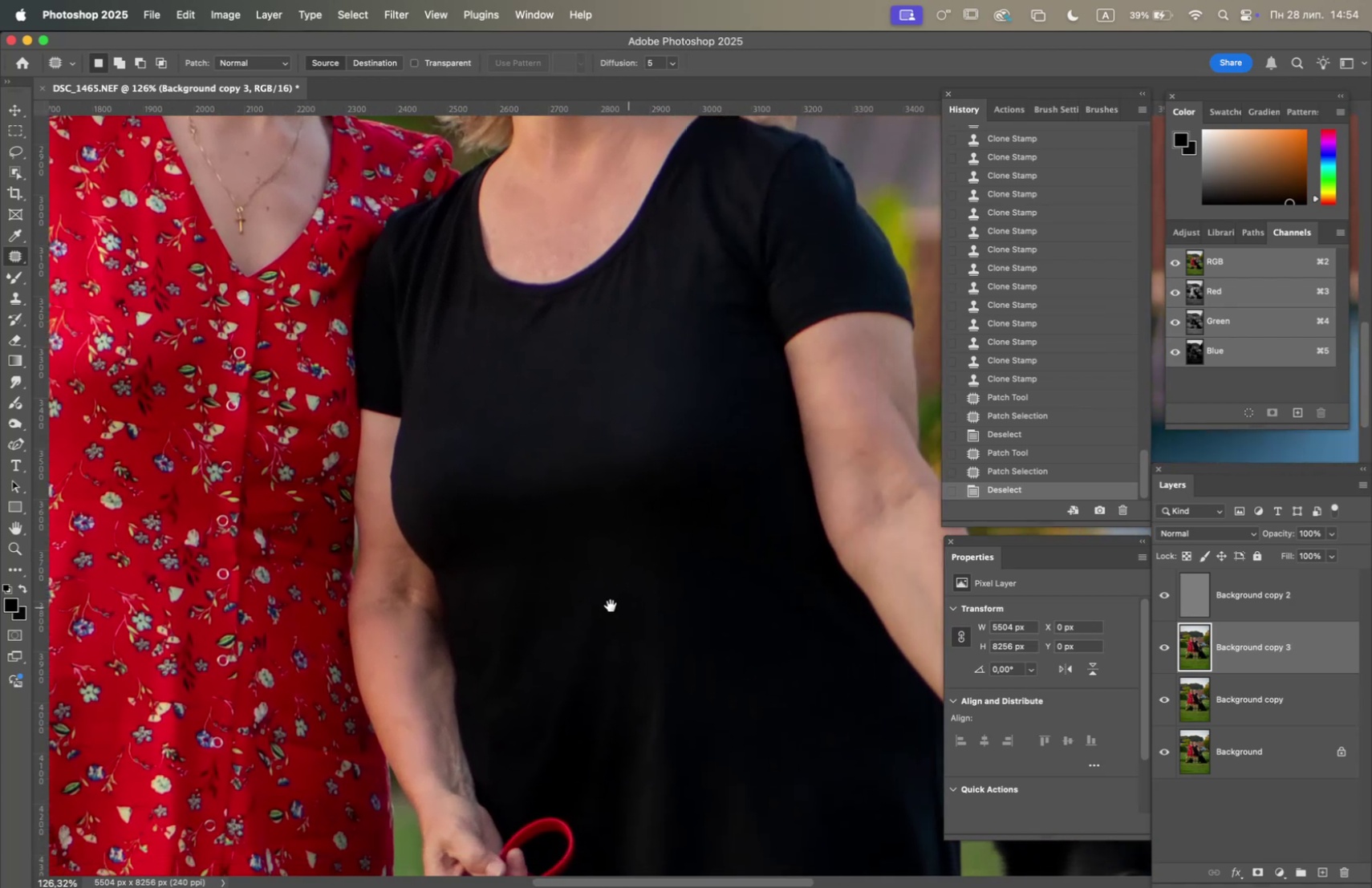 
hold_key(key=Space, duration=1.51)
 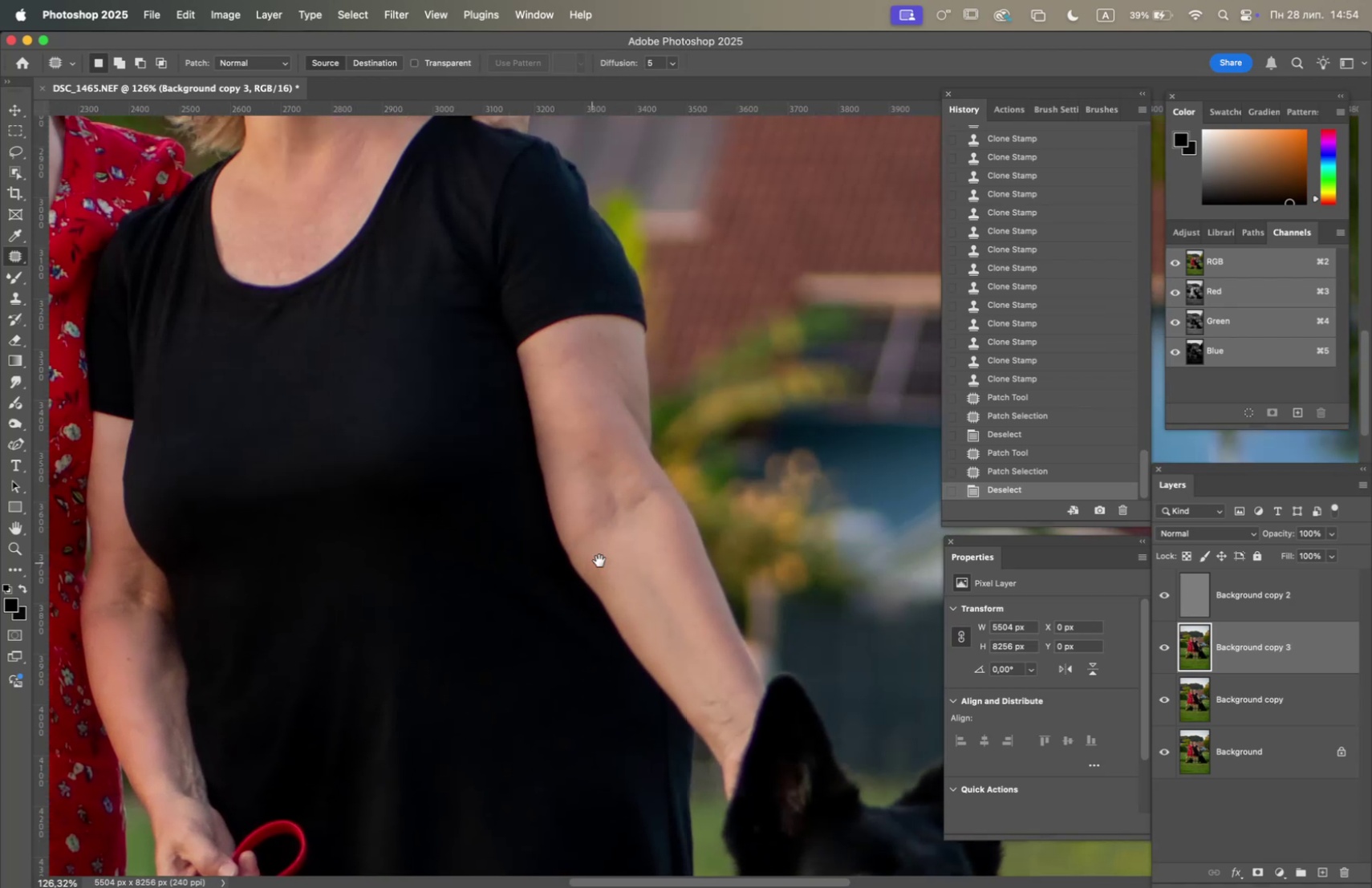 
left_click_drag(start_coordinate=[629, 606], to_coordinate=[384, 608])
 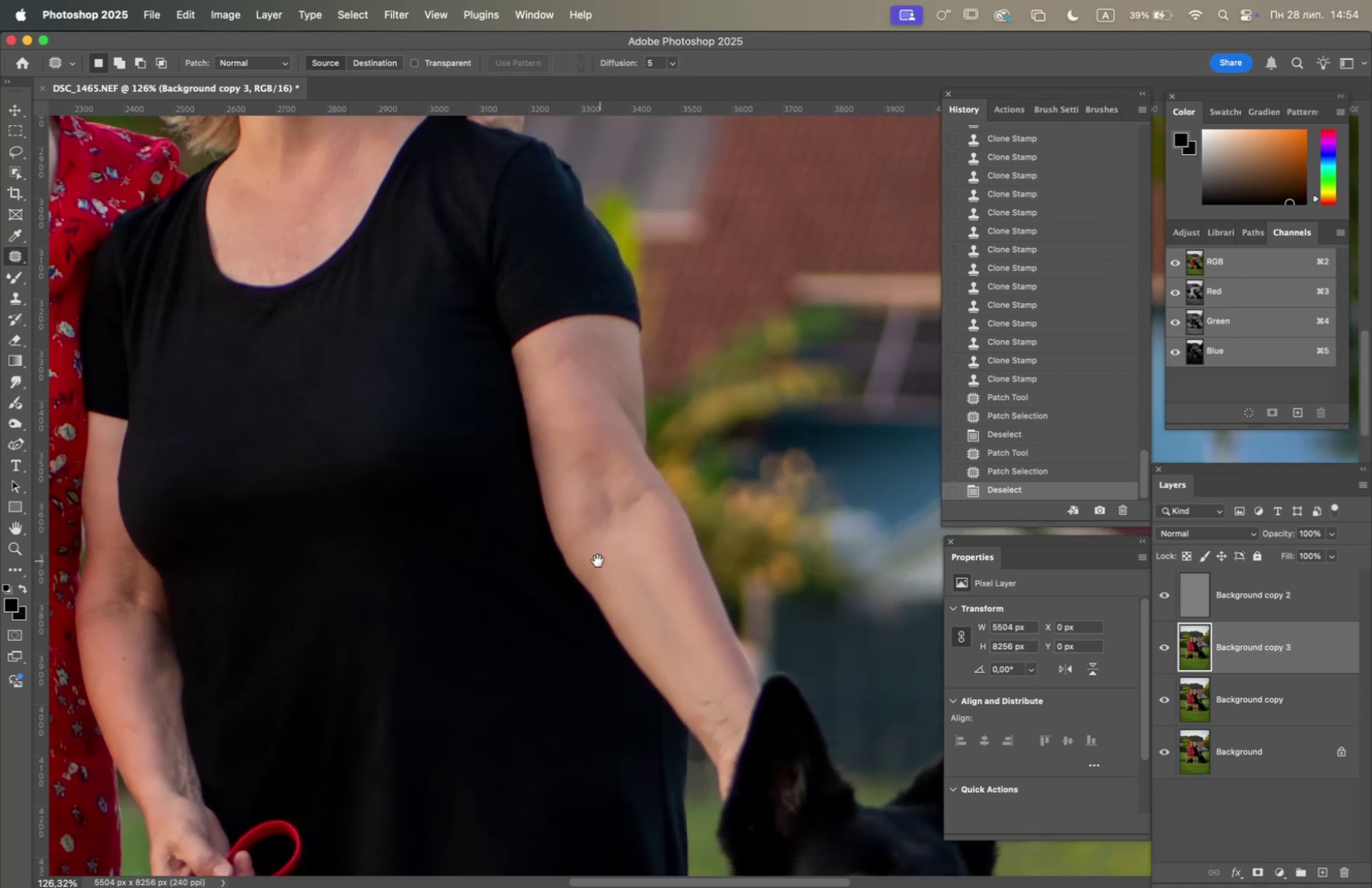 
hold_key(key=Space, duration=1.51)
 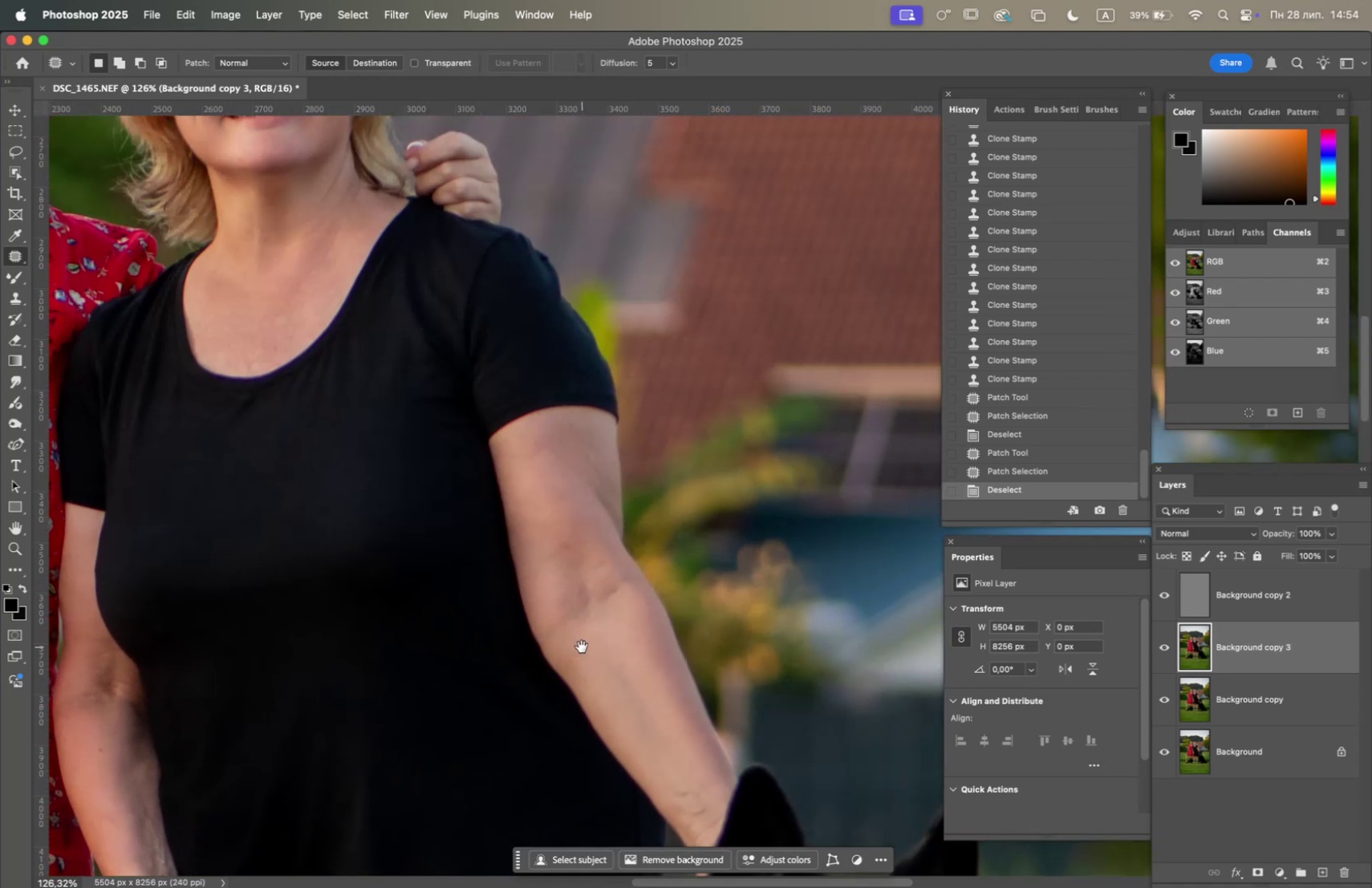 
left_click_drag(start_coordinate=[597, 562], to_coordinate=[574, 652])
 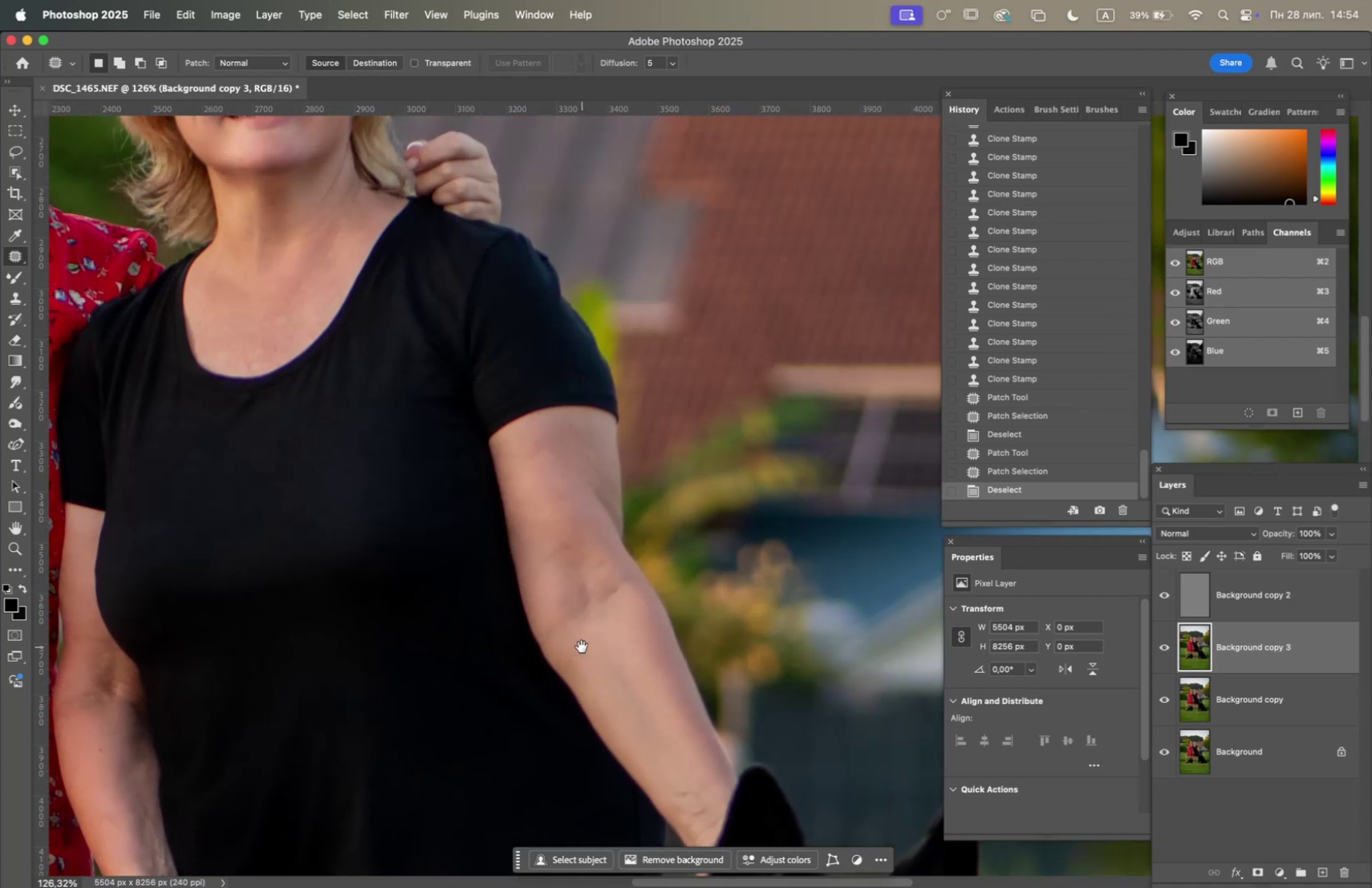 
hold_key(key=Space, duration=1.5)
 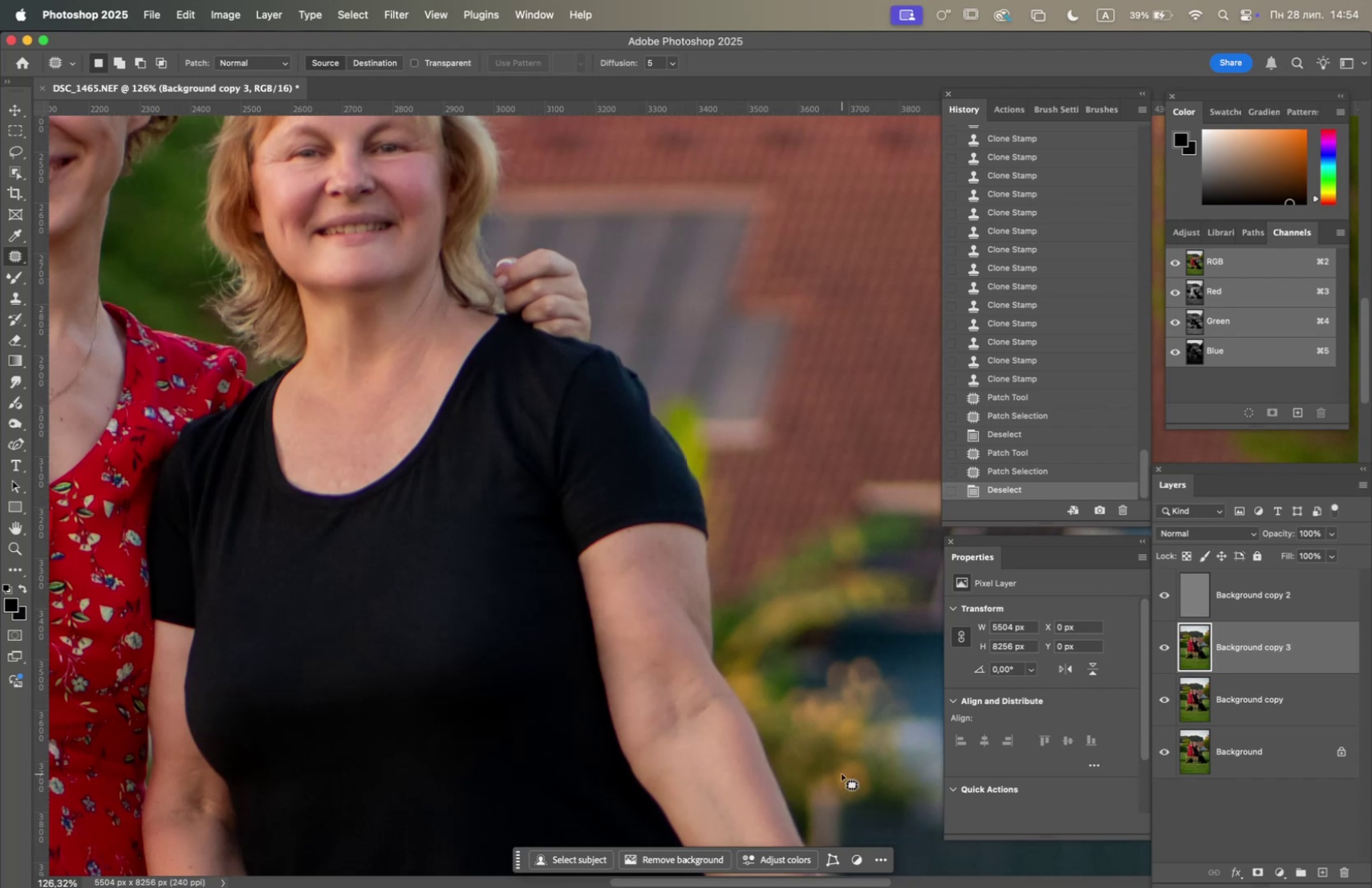 
left_click_drag(start_coordinate=[582, 646], to_coordinate=[671, 763])
 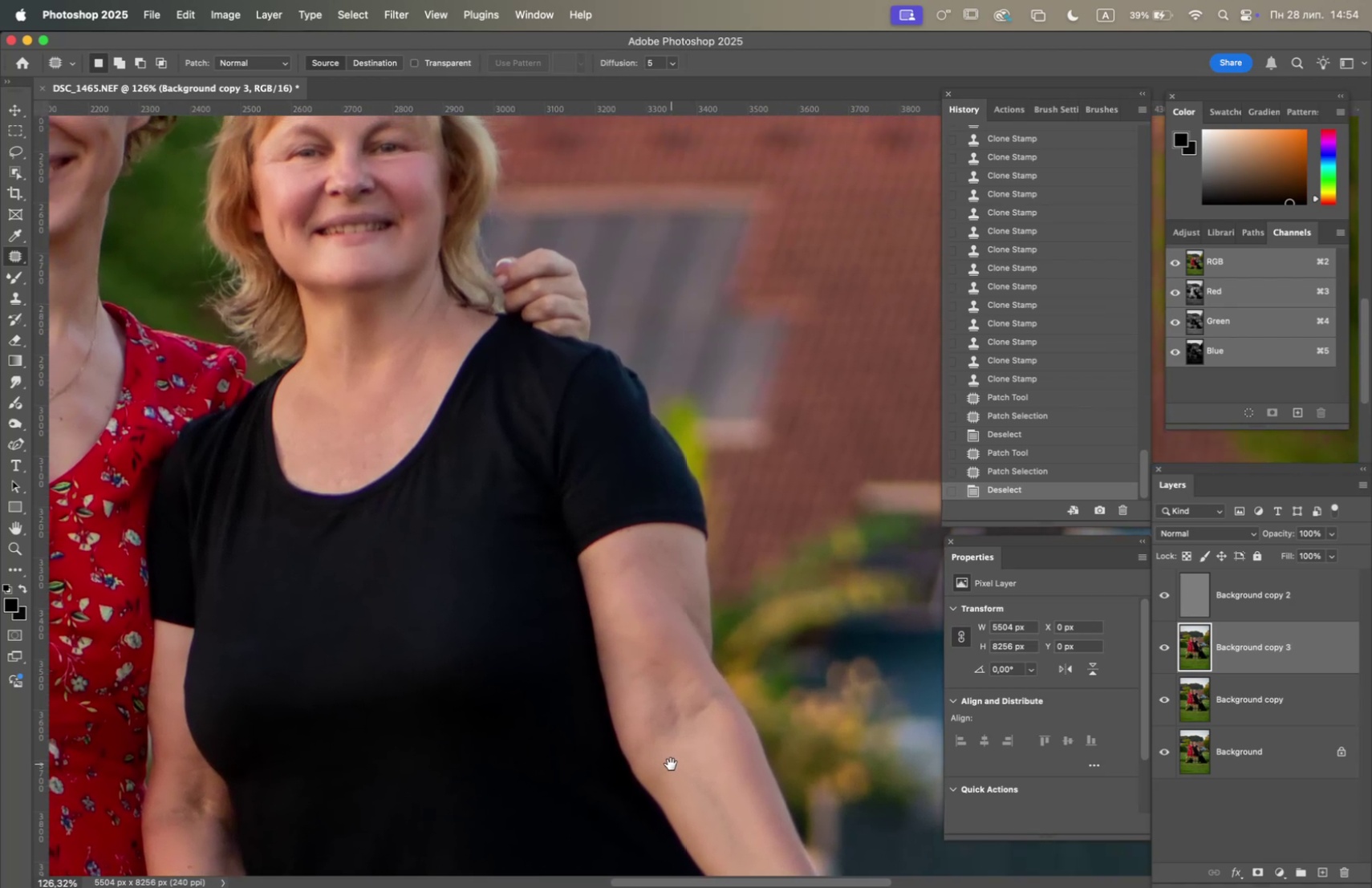 
key(Space)
 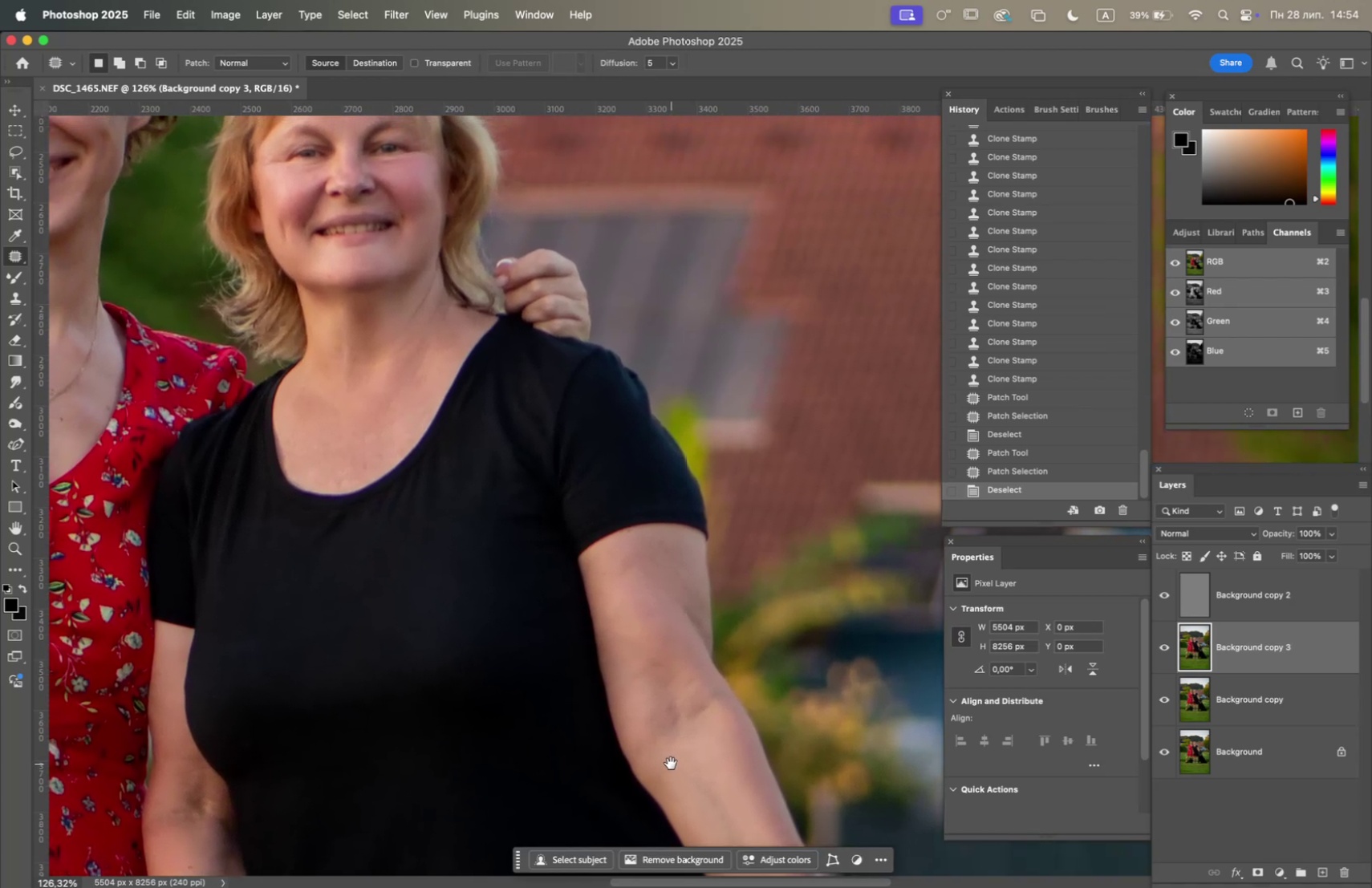 
key(Space)
 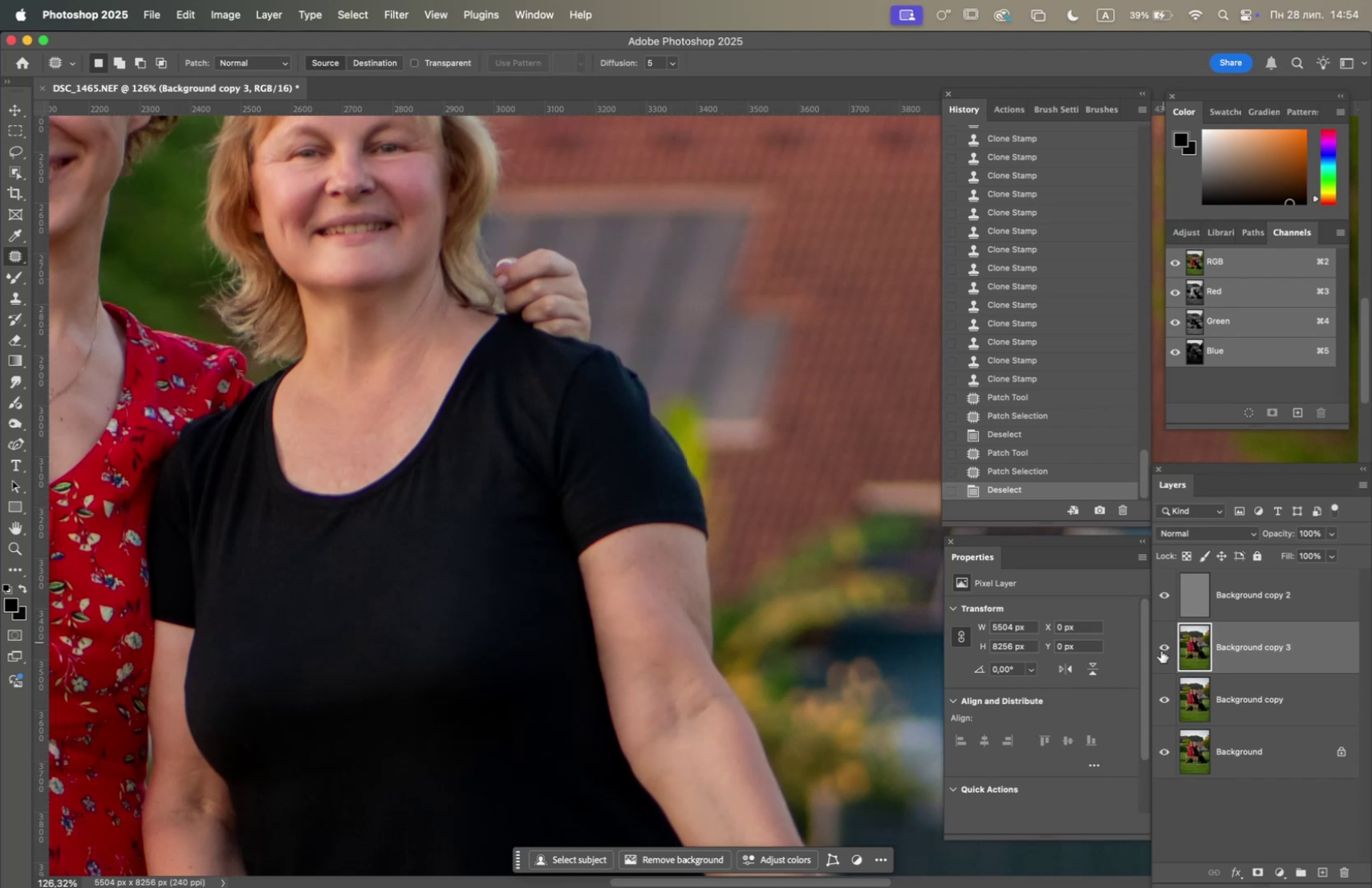 
left_click([1162, 648])
 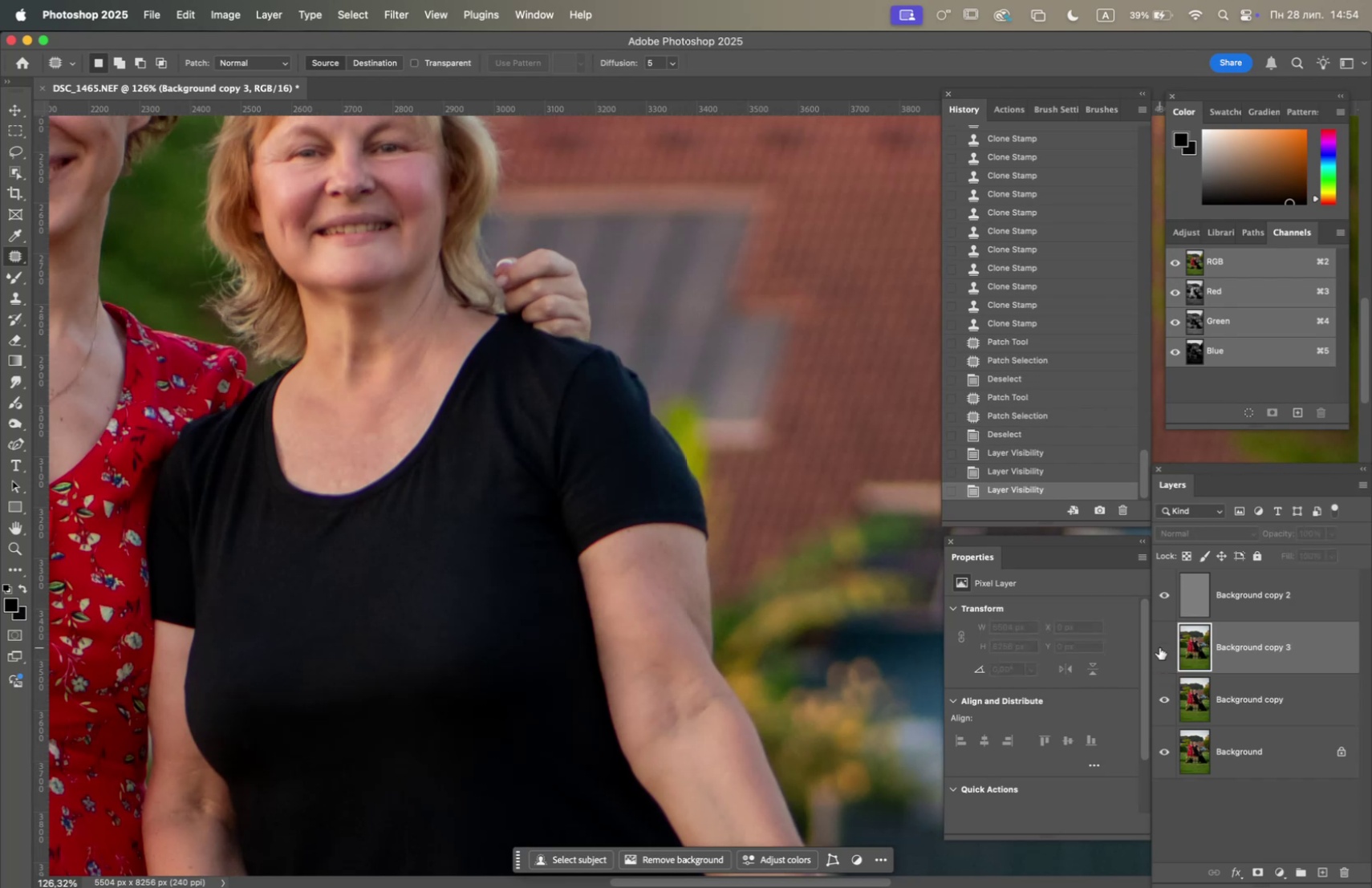 
wait(6.9)
 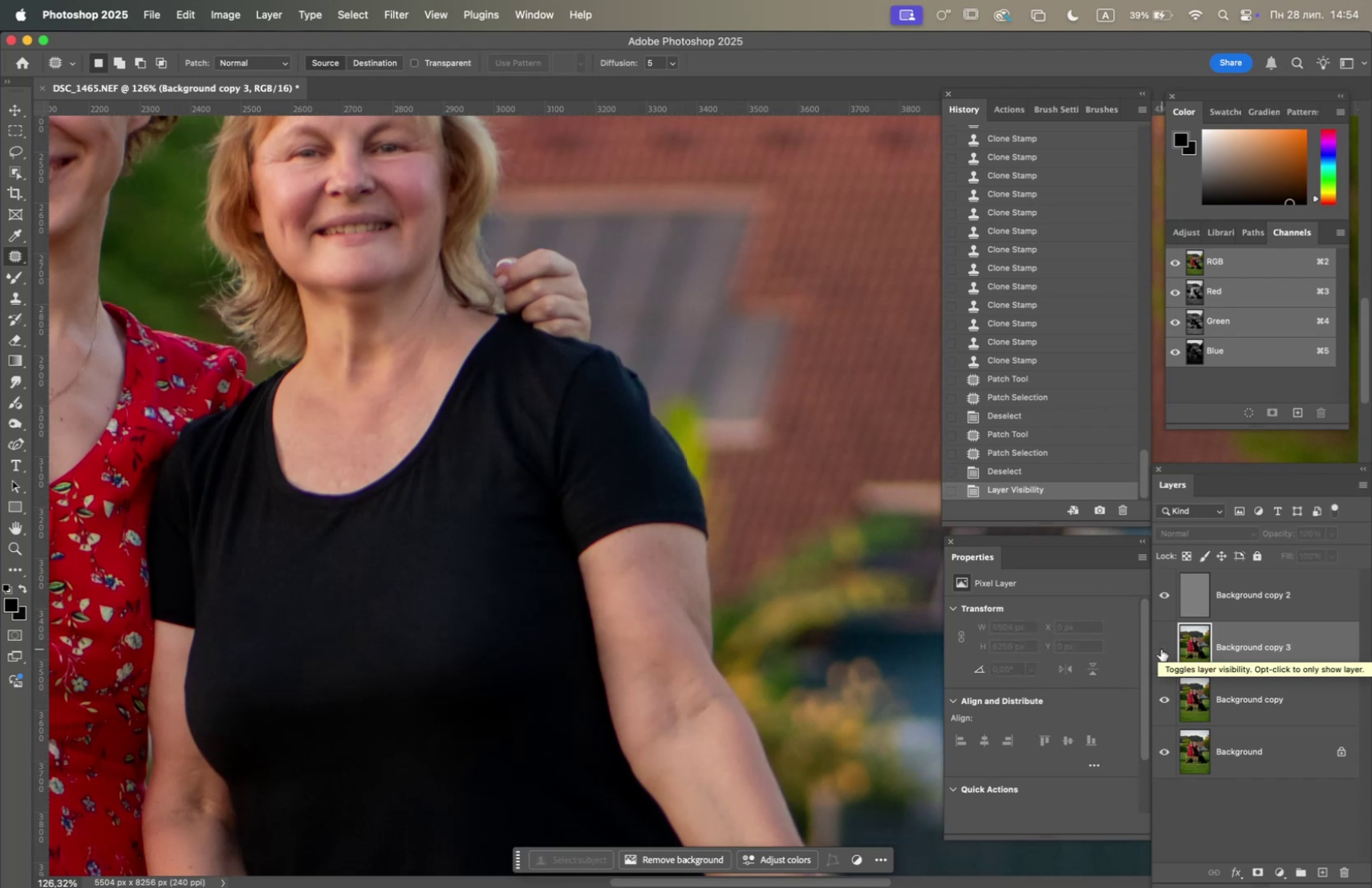 
left_click([1159, 644])
 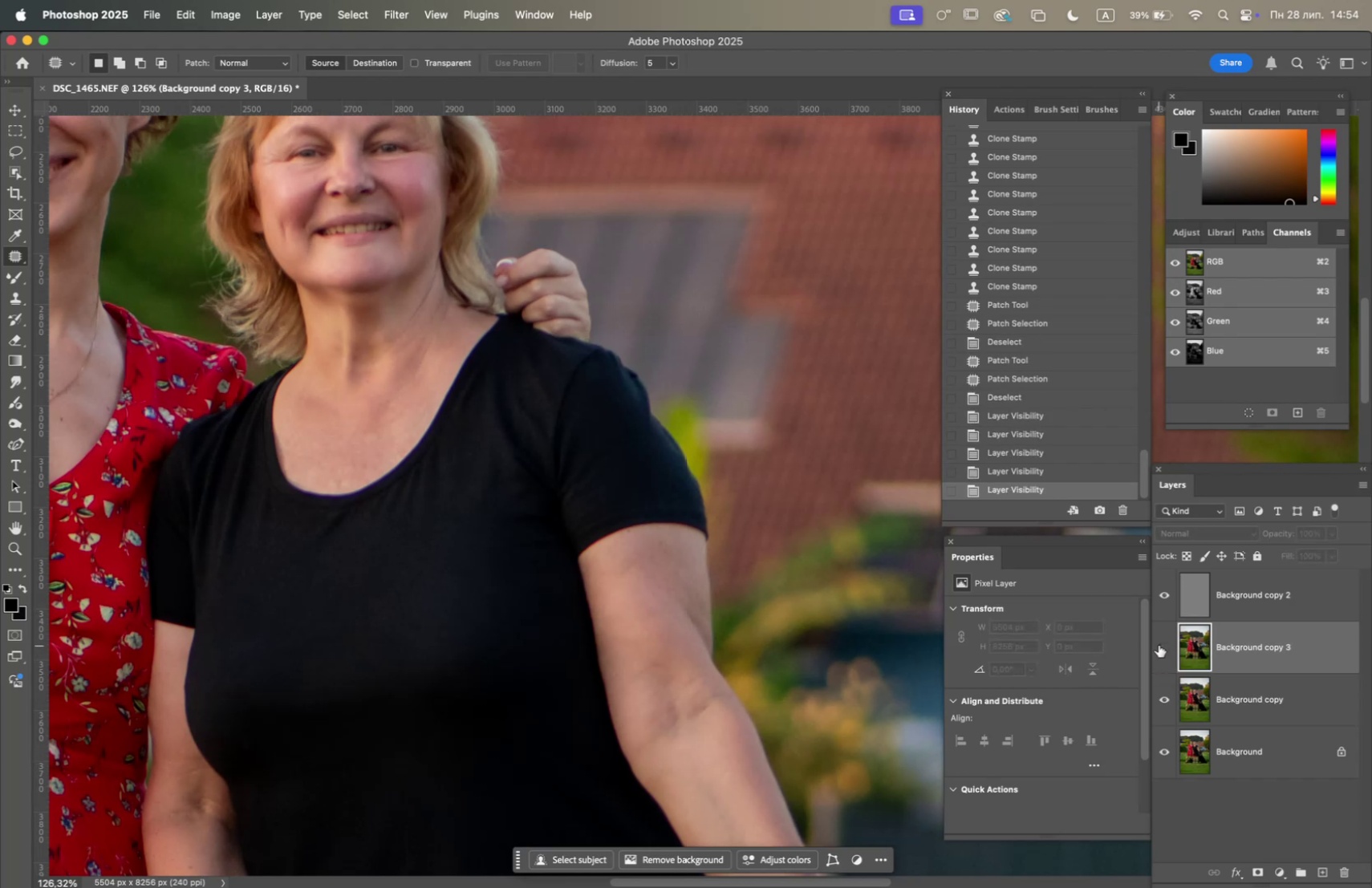 
left_click([1159, 644])
 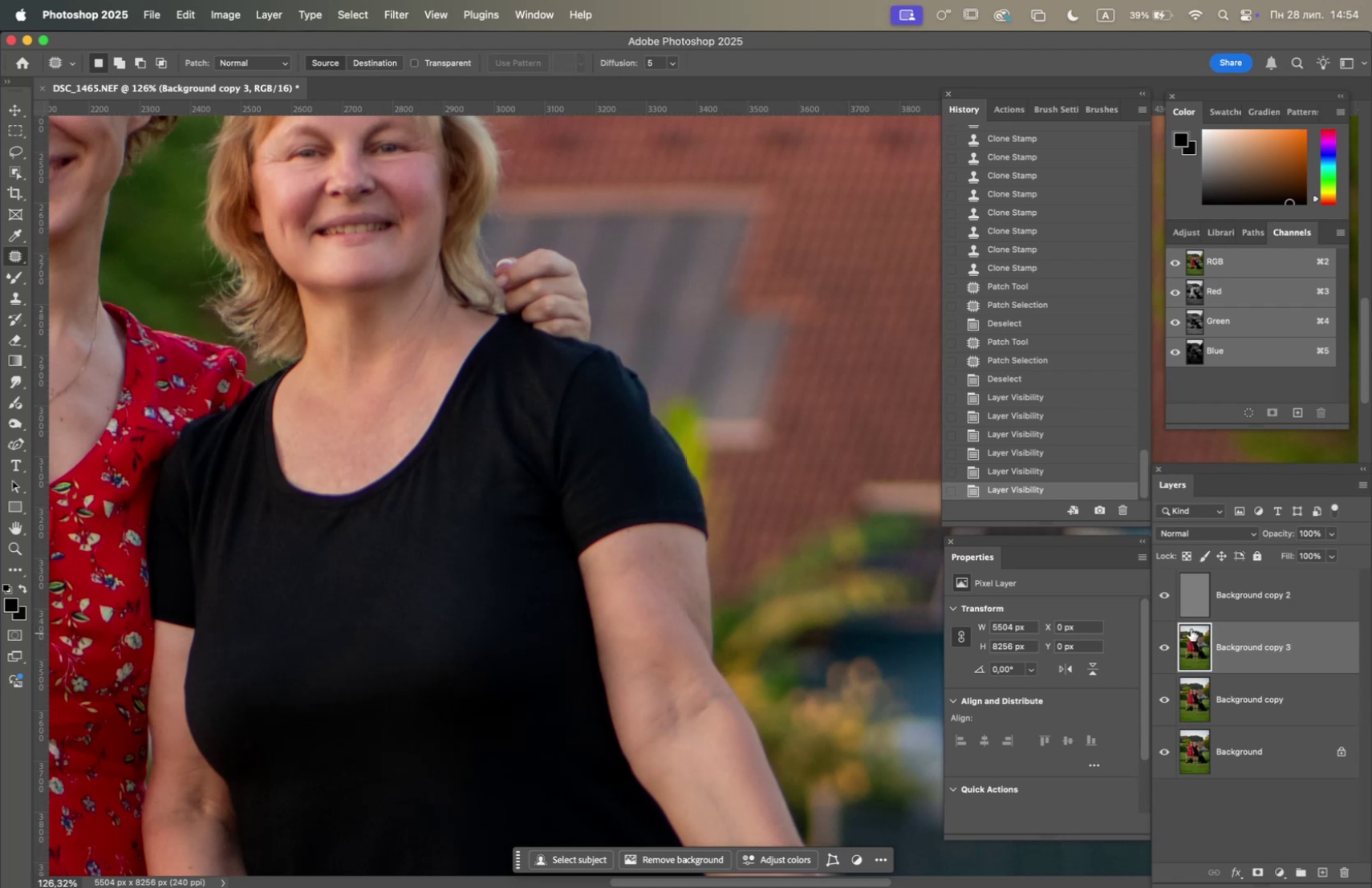 
right_click([1264, 639])
 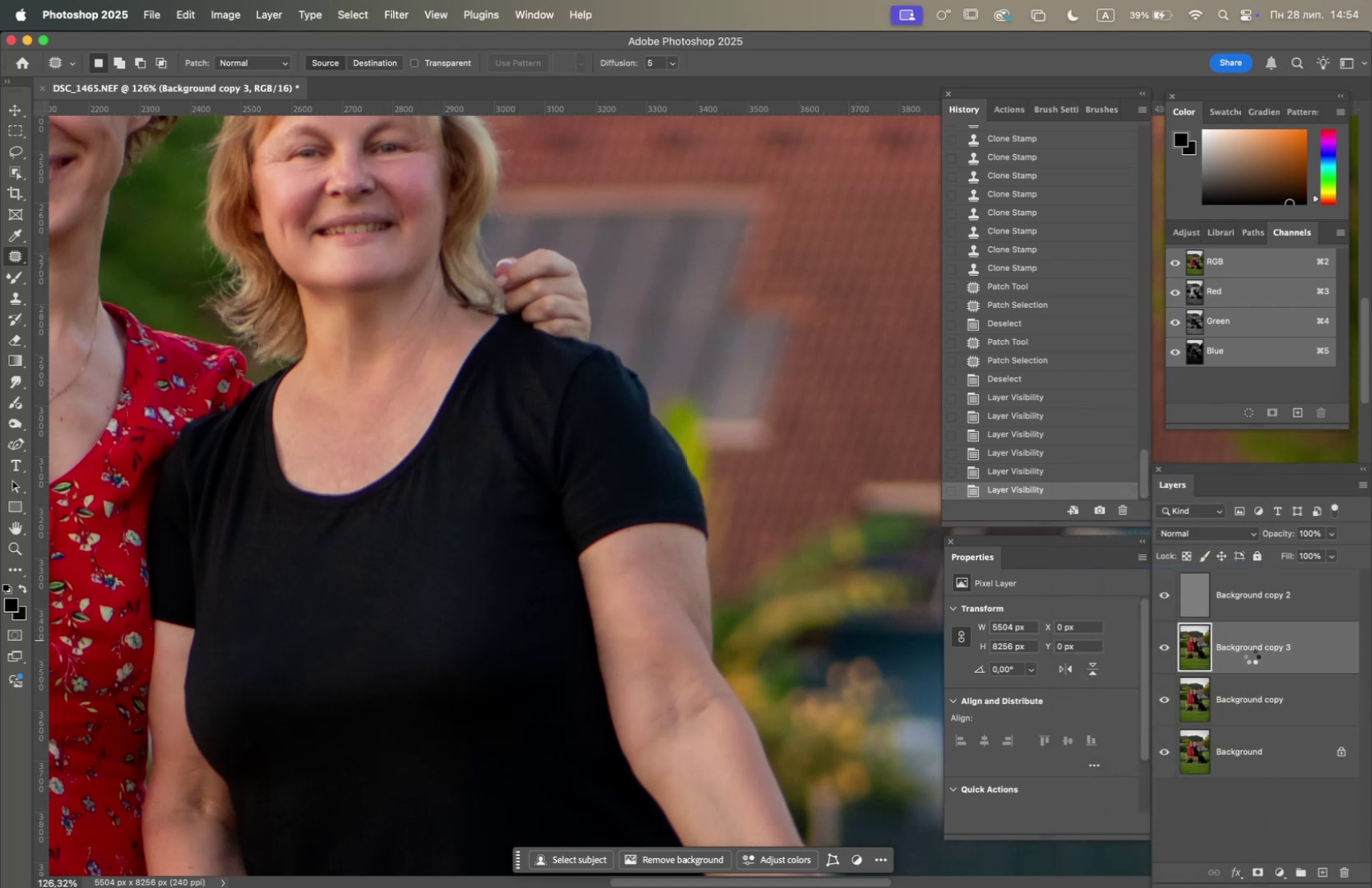 
left_click_drag(start_coordinate=[1248, 647], to_coordinate=[1319, 868])
 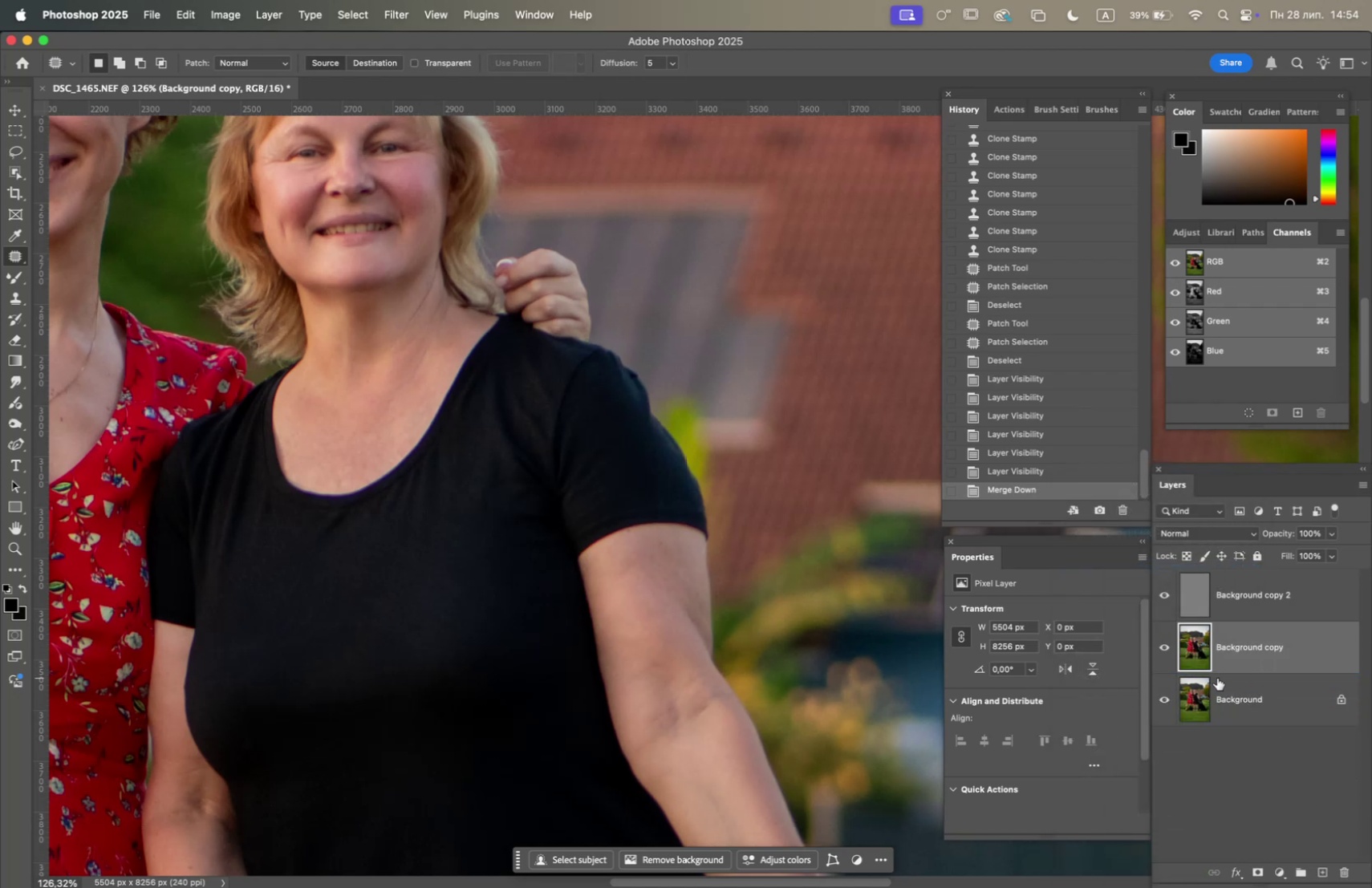 
left_click_drag(start_coordinate=[1232, 657], to_coordinate=[1325, 874])
 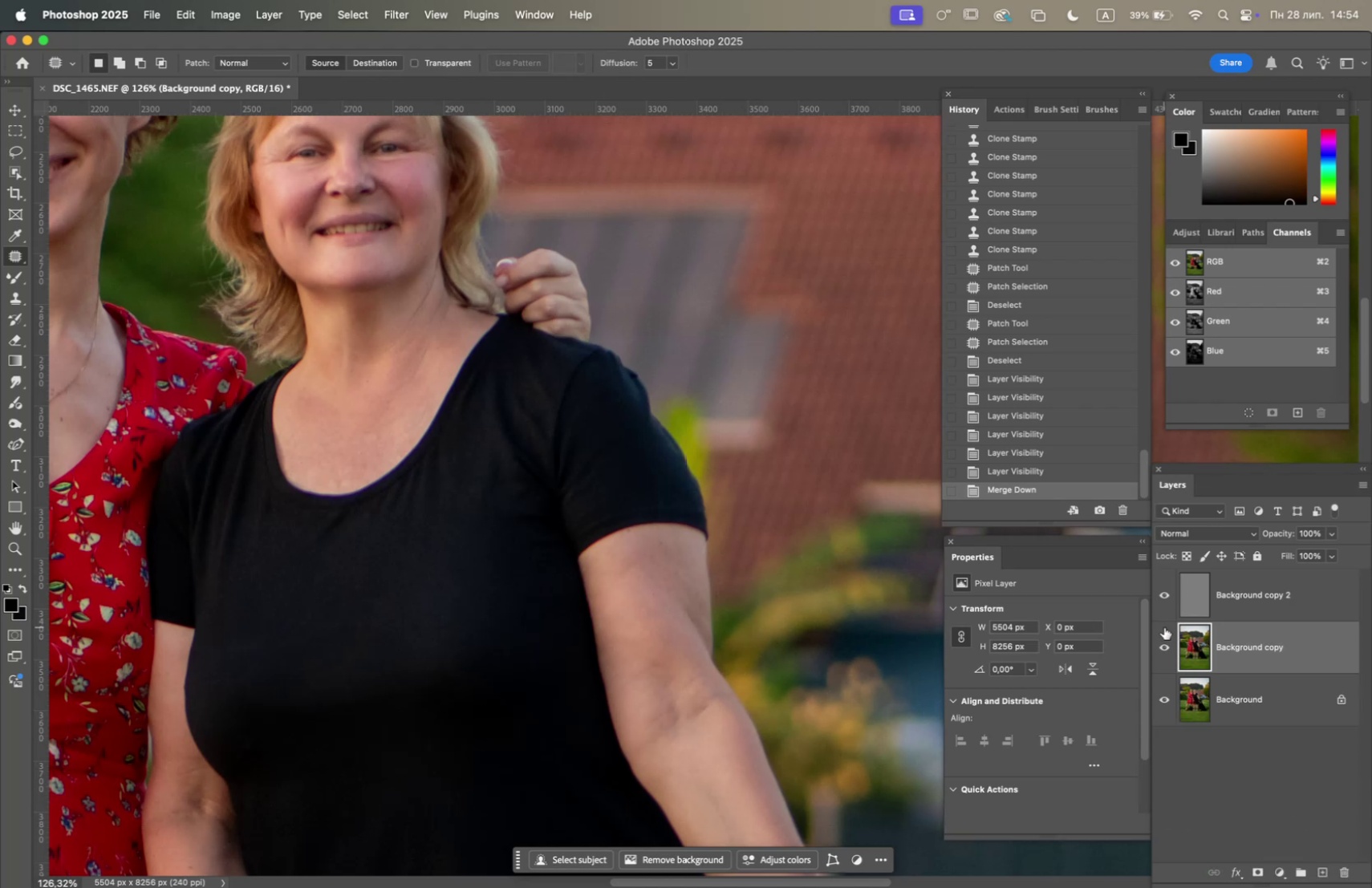 
left_click_drag(start_coordinate=[1255, 654], to_coordinate=[1325, 877])
 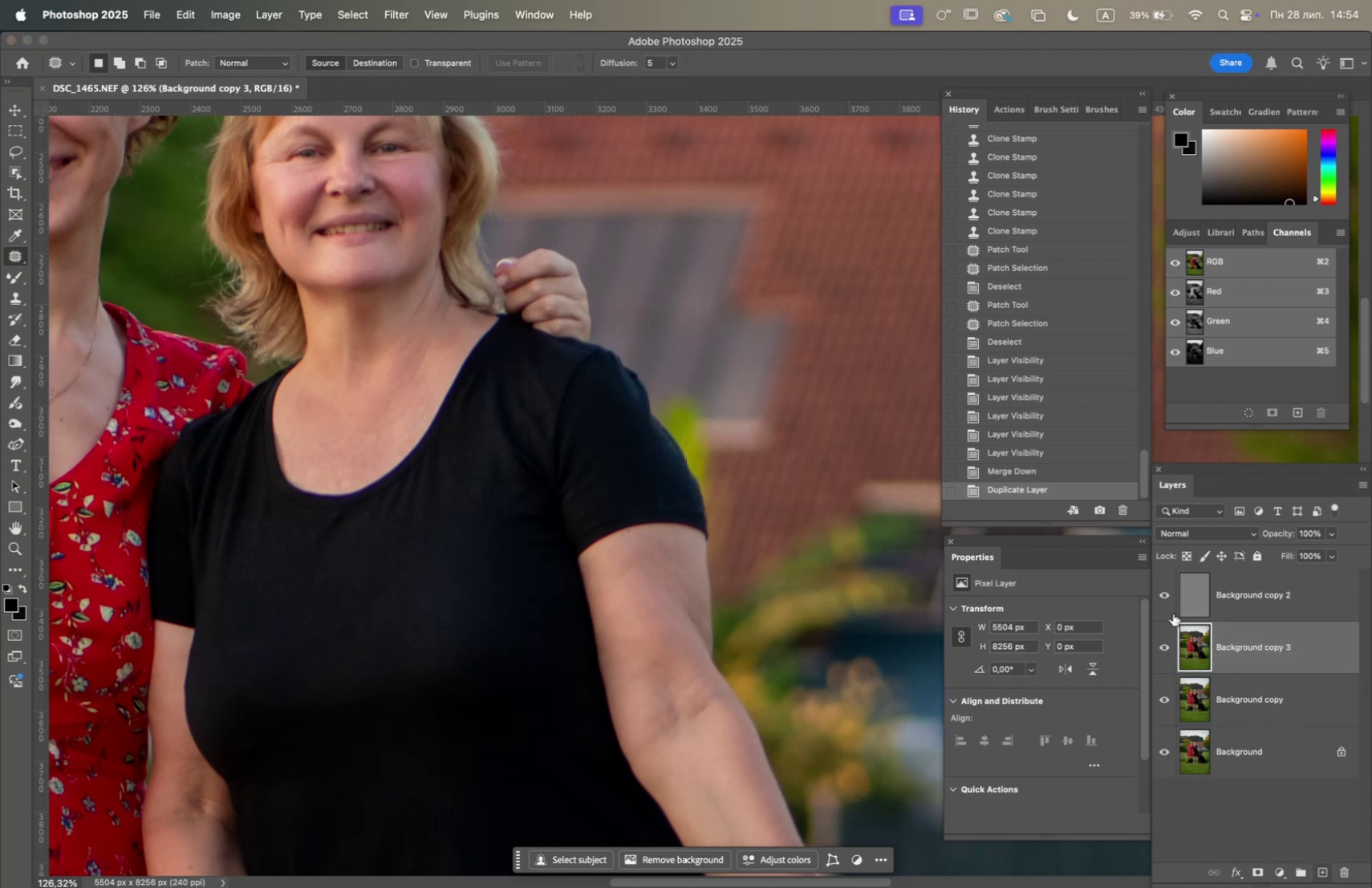 
left_click([1160, 592])
 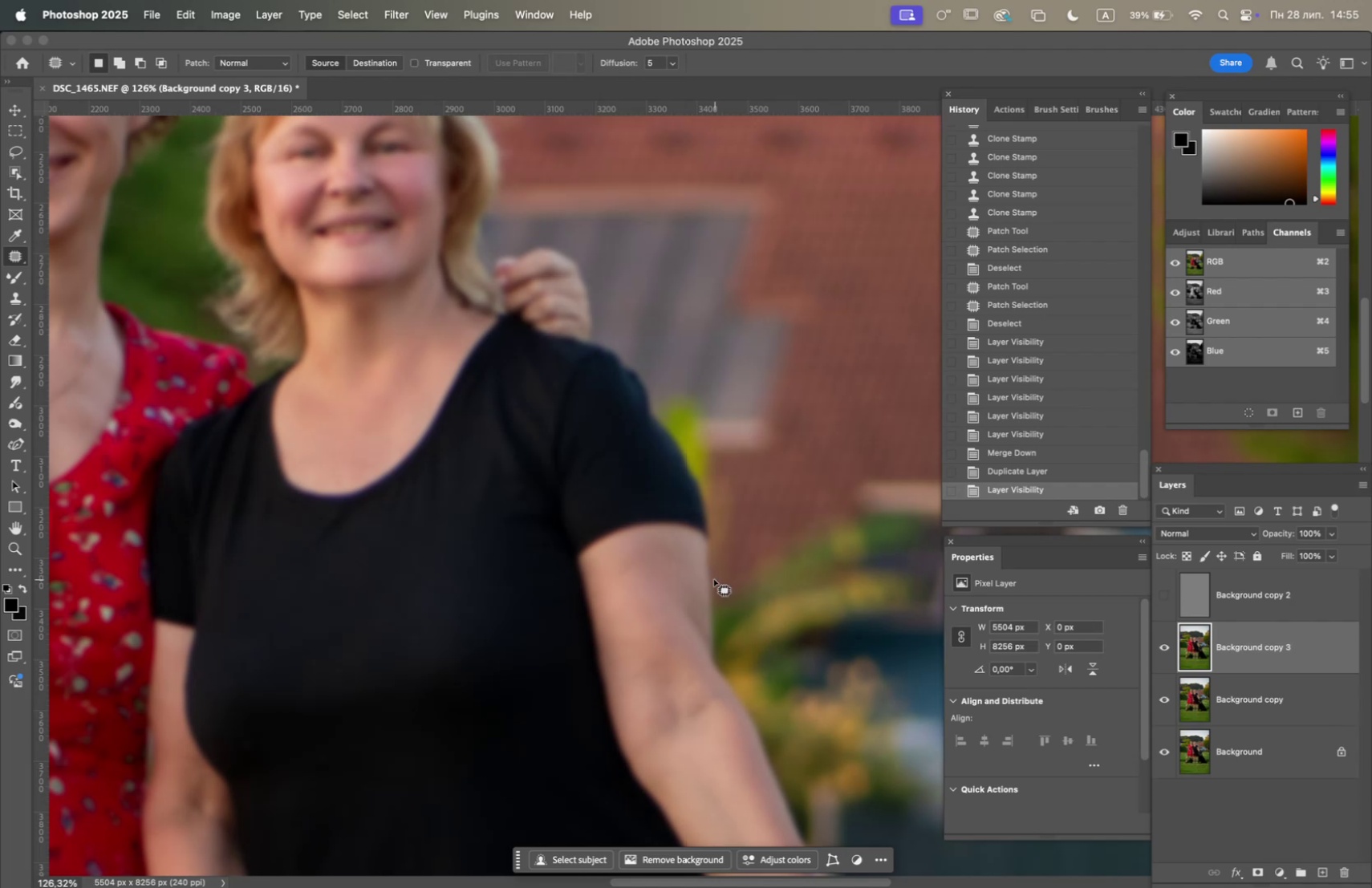 
wait(15.57)
 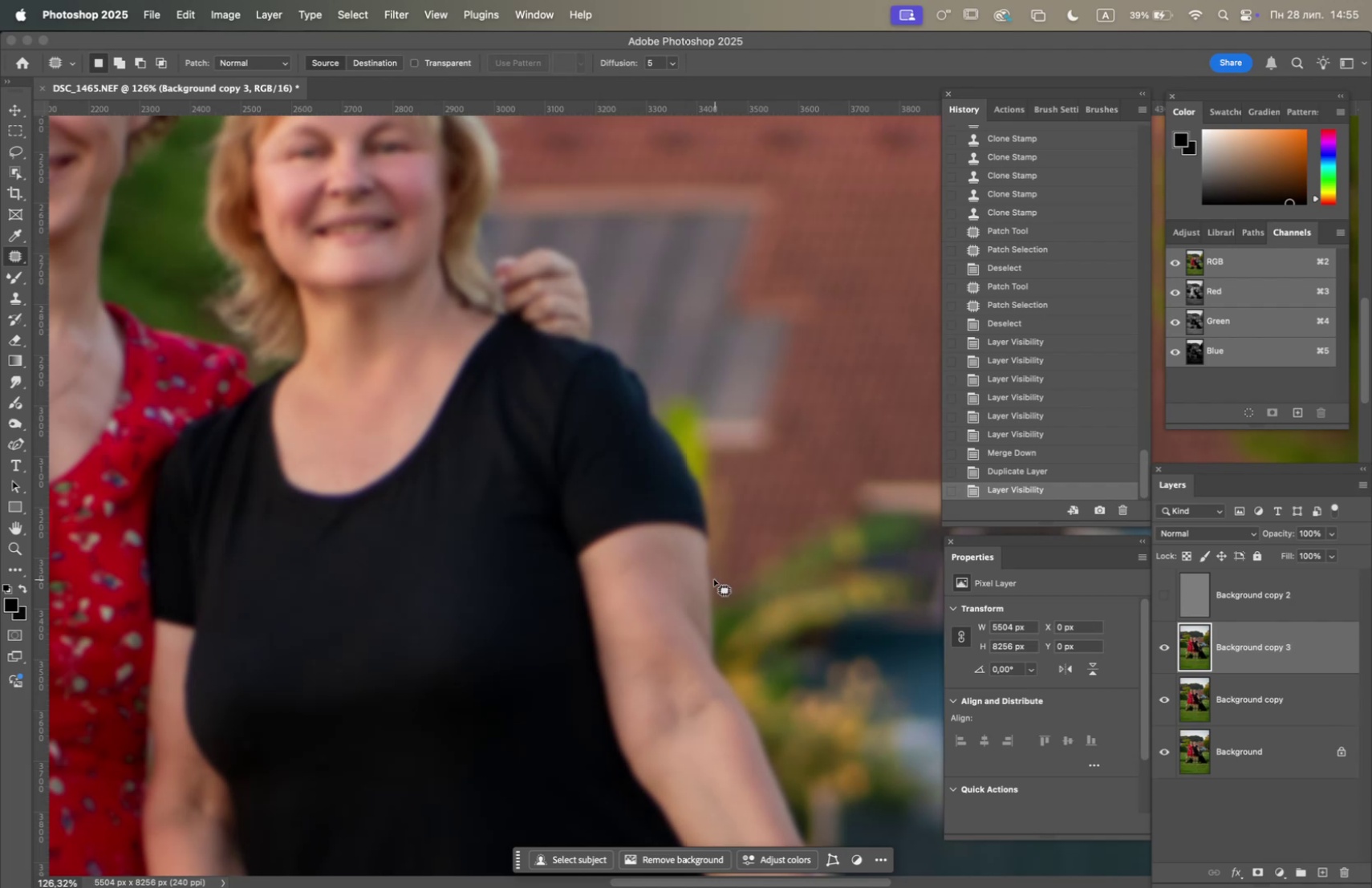 
right_click([687, 641])
 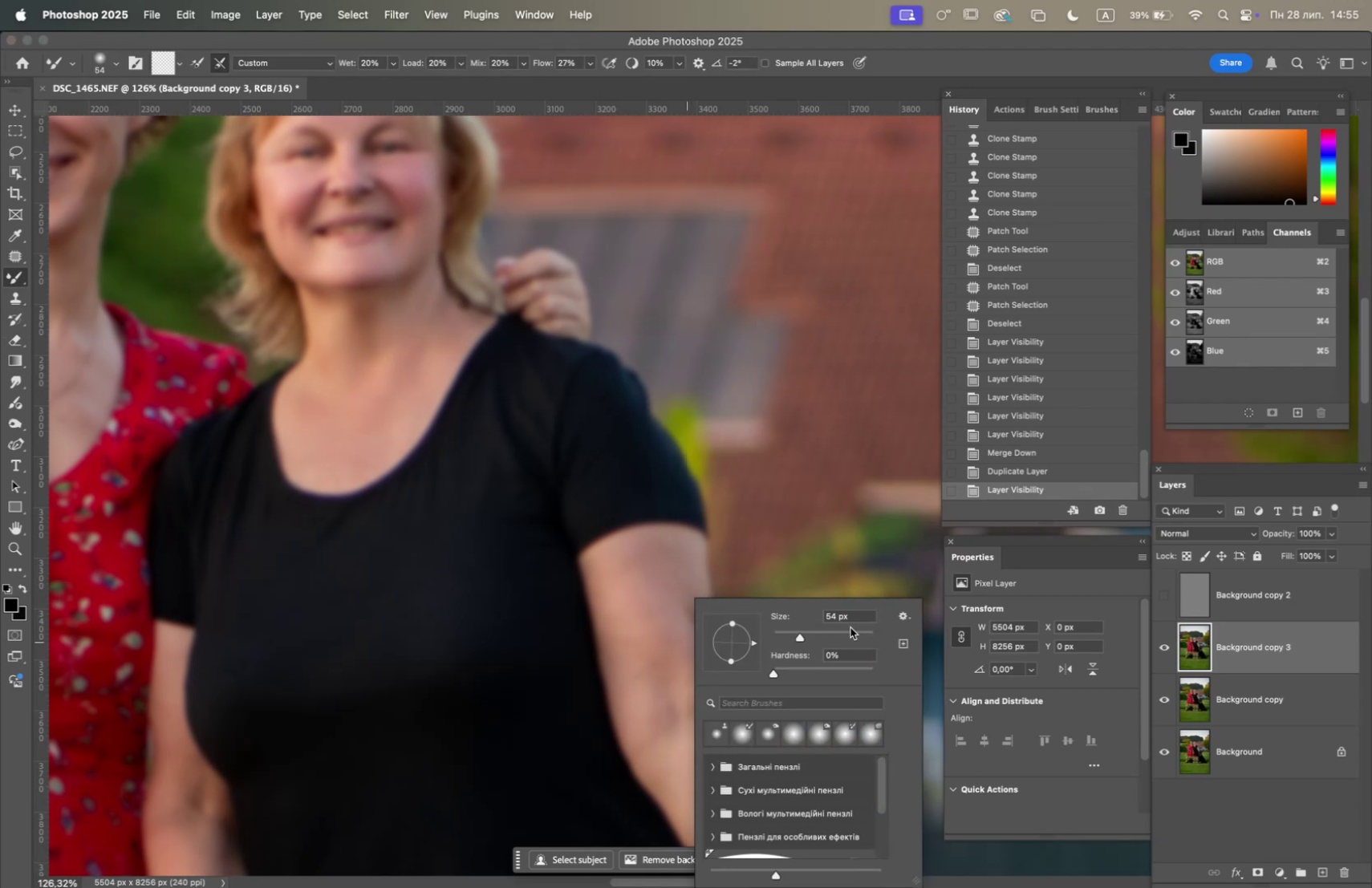 
left_click([843, 633])
 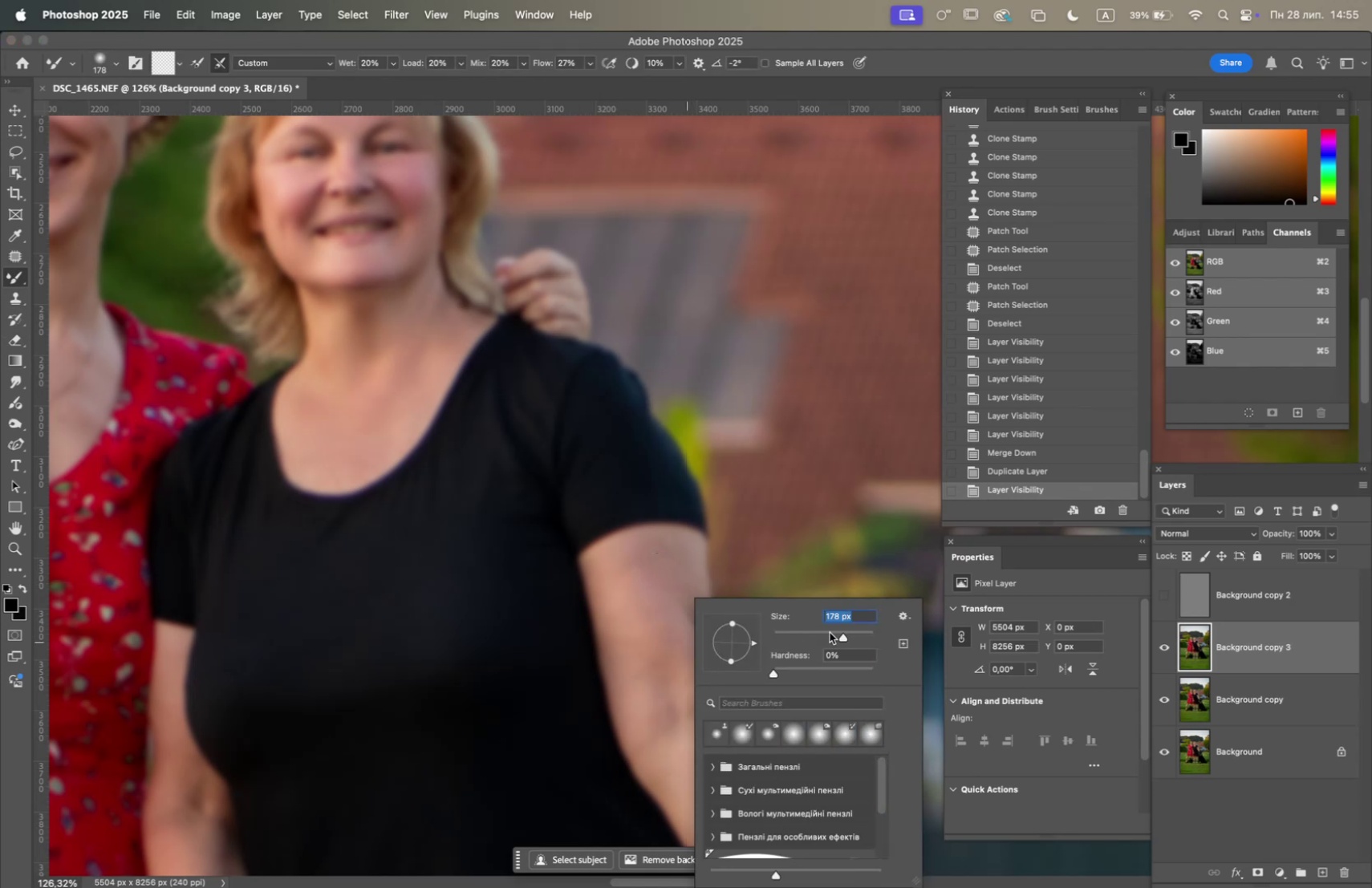 
left_click([836, 635])
 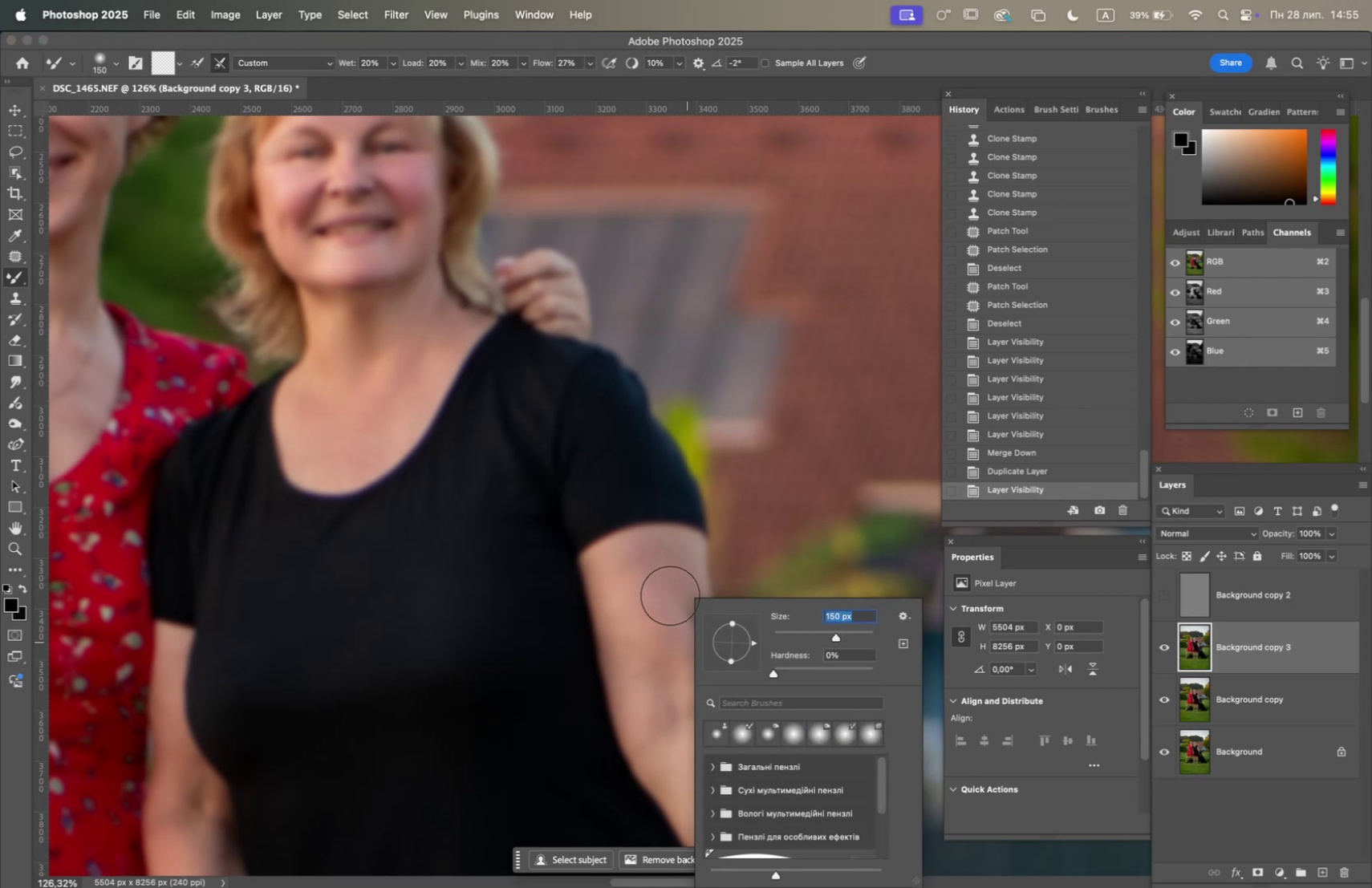 
left_click([666, 594])
 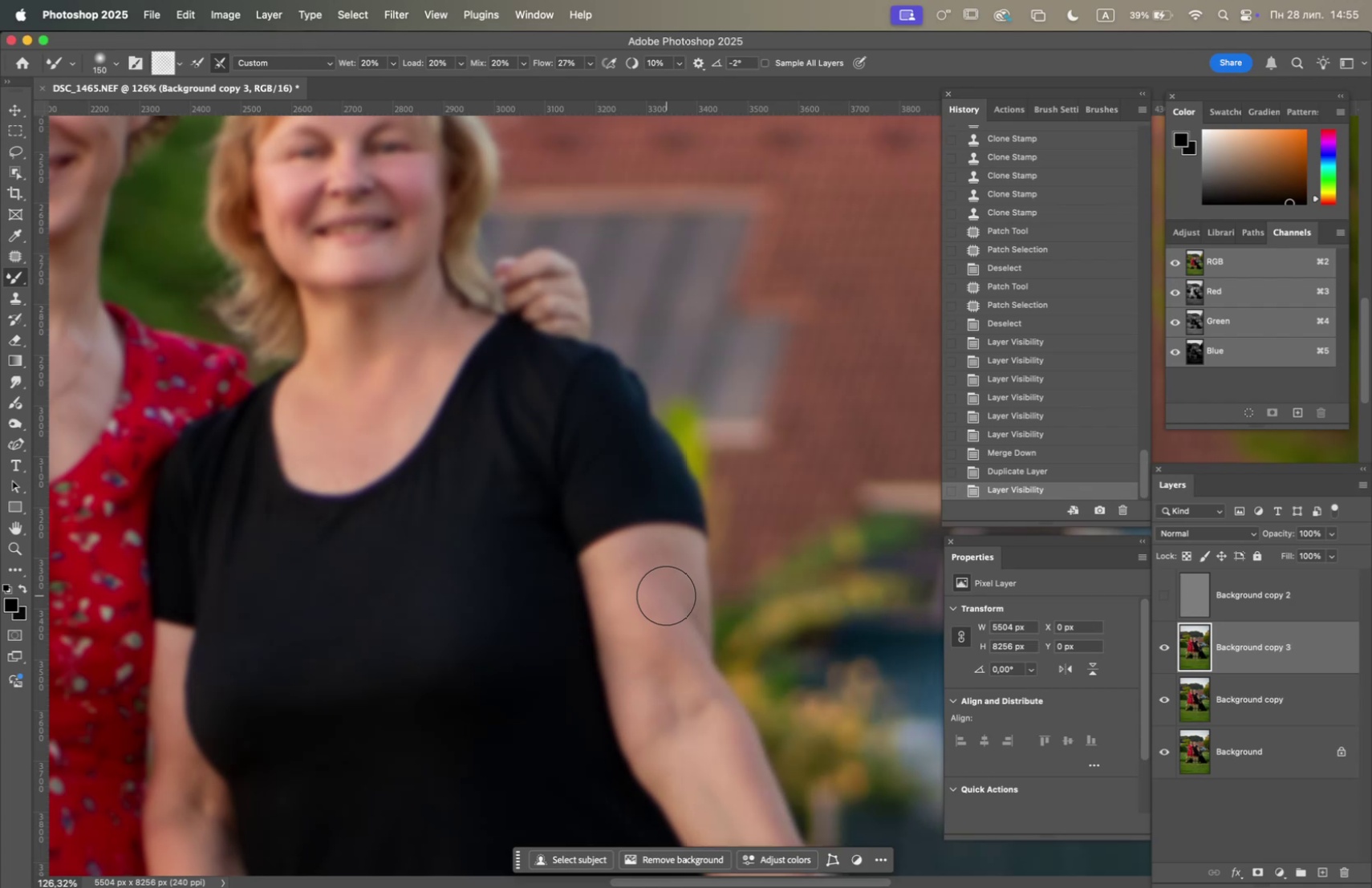 
left_click_drag(start_coordinate=[664, 586], to_coordinate=[660, 615])
 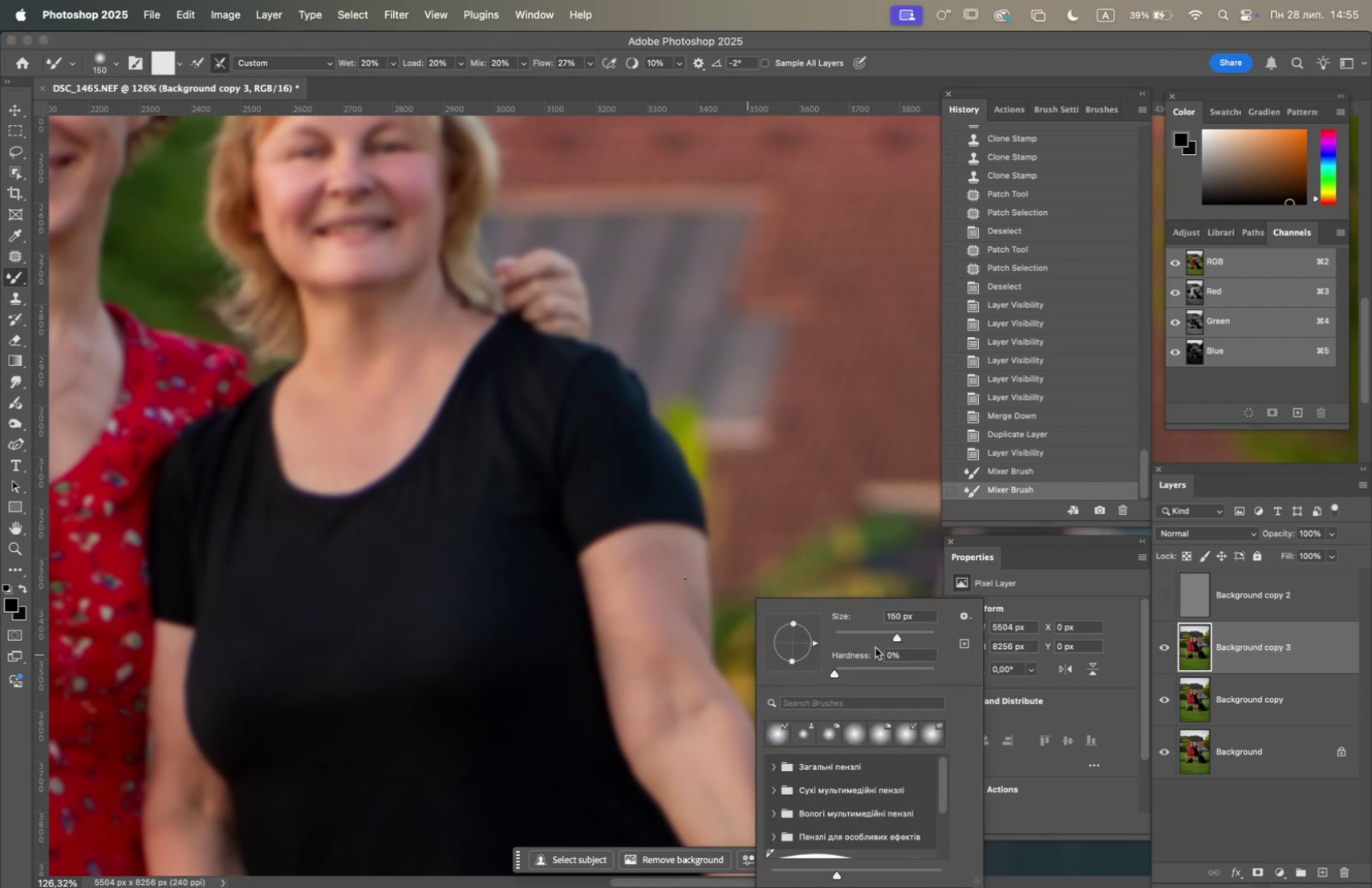 
left_click([887, 631])
 